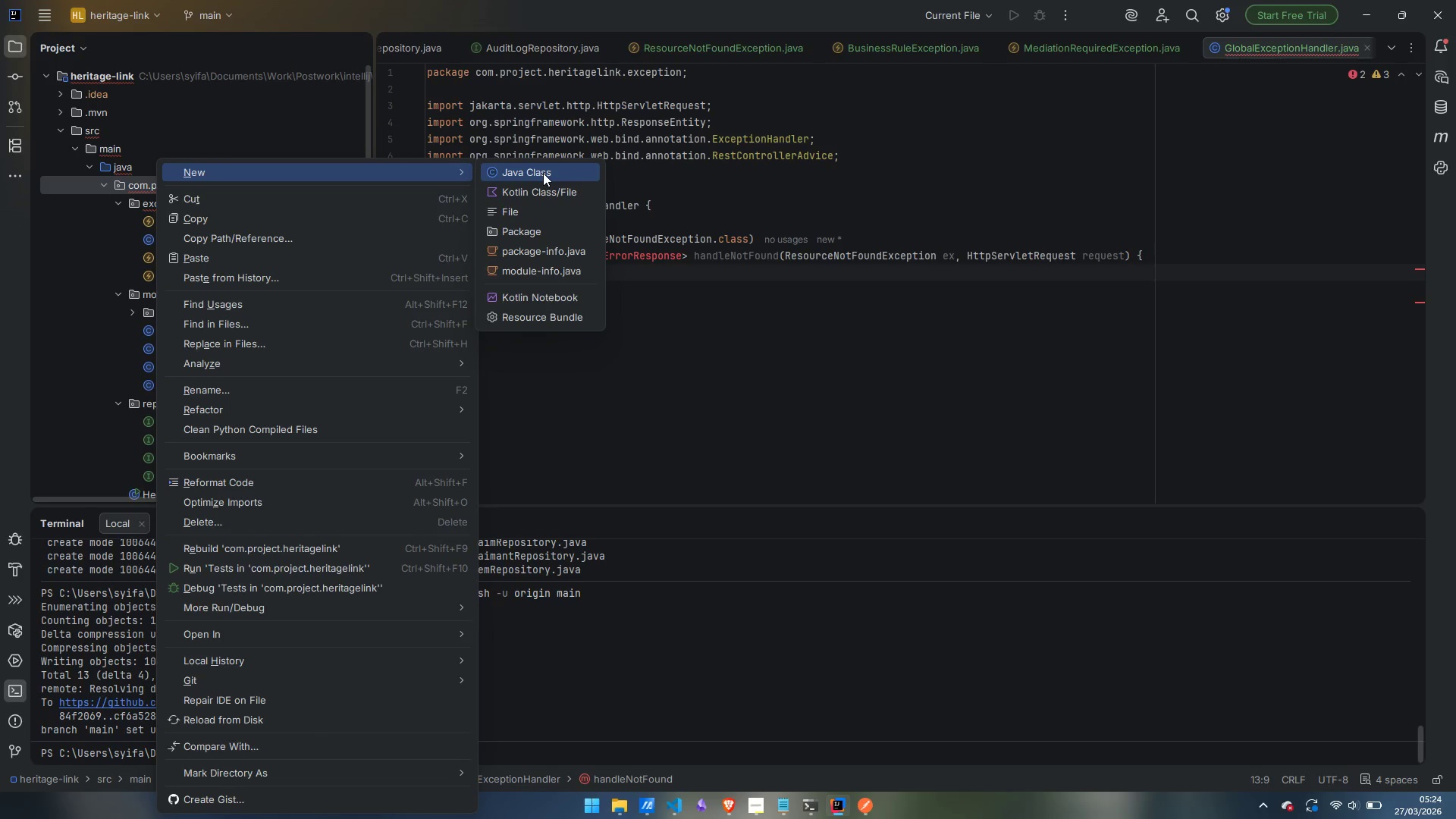 
left_click([545, 228])
 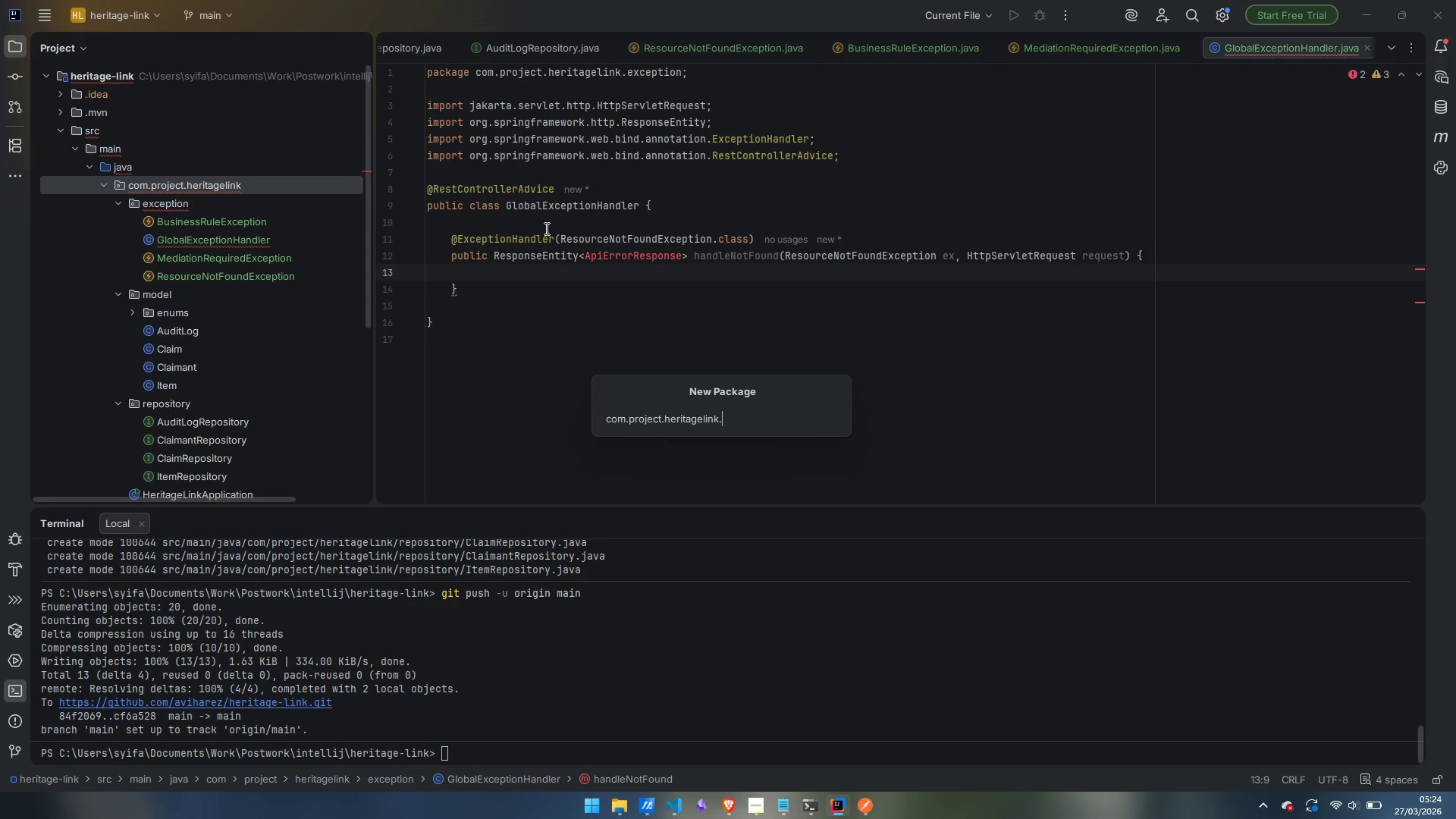 
type(request)
 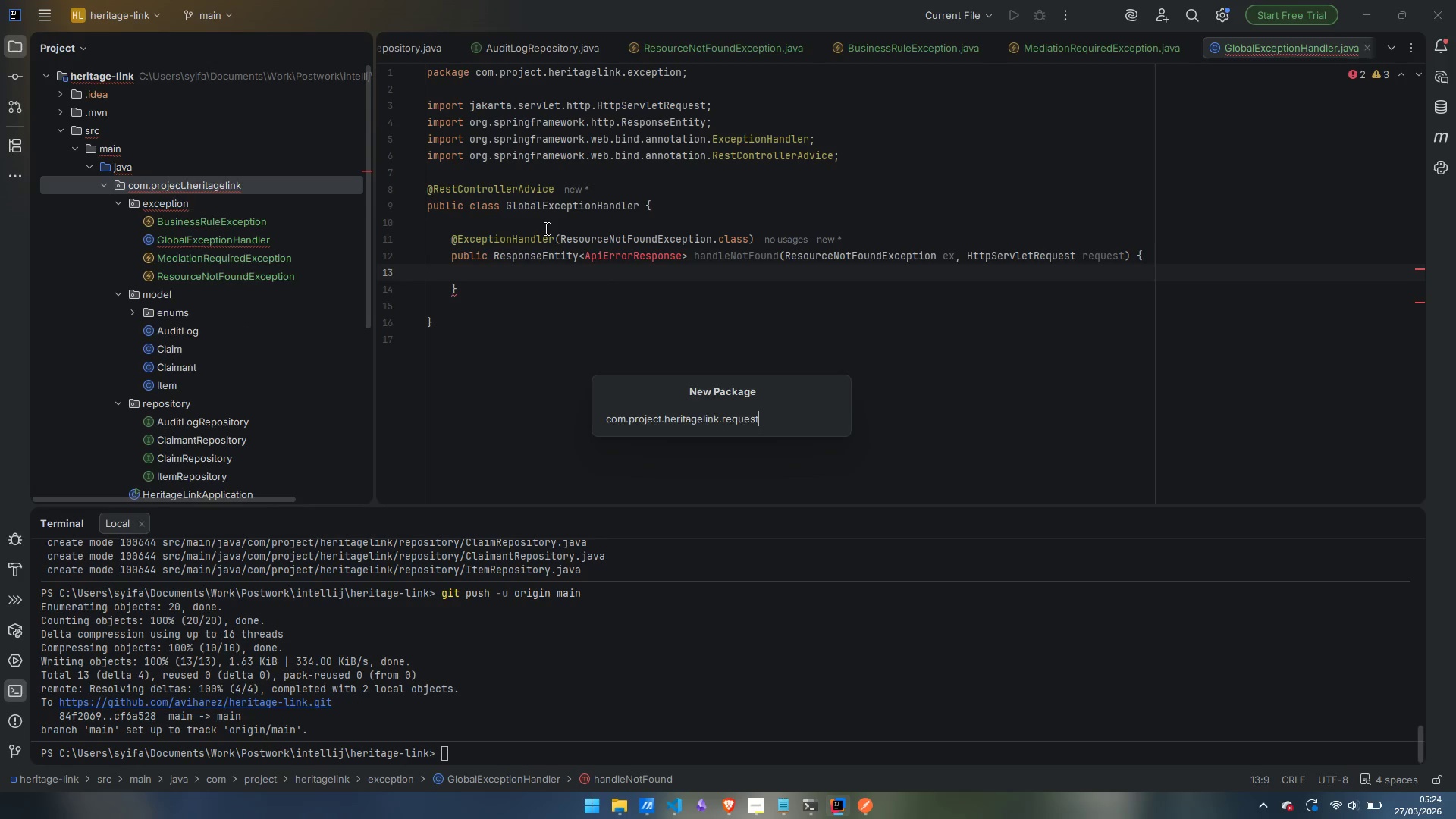 
key(Enter)
 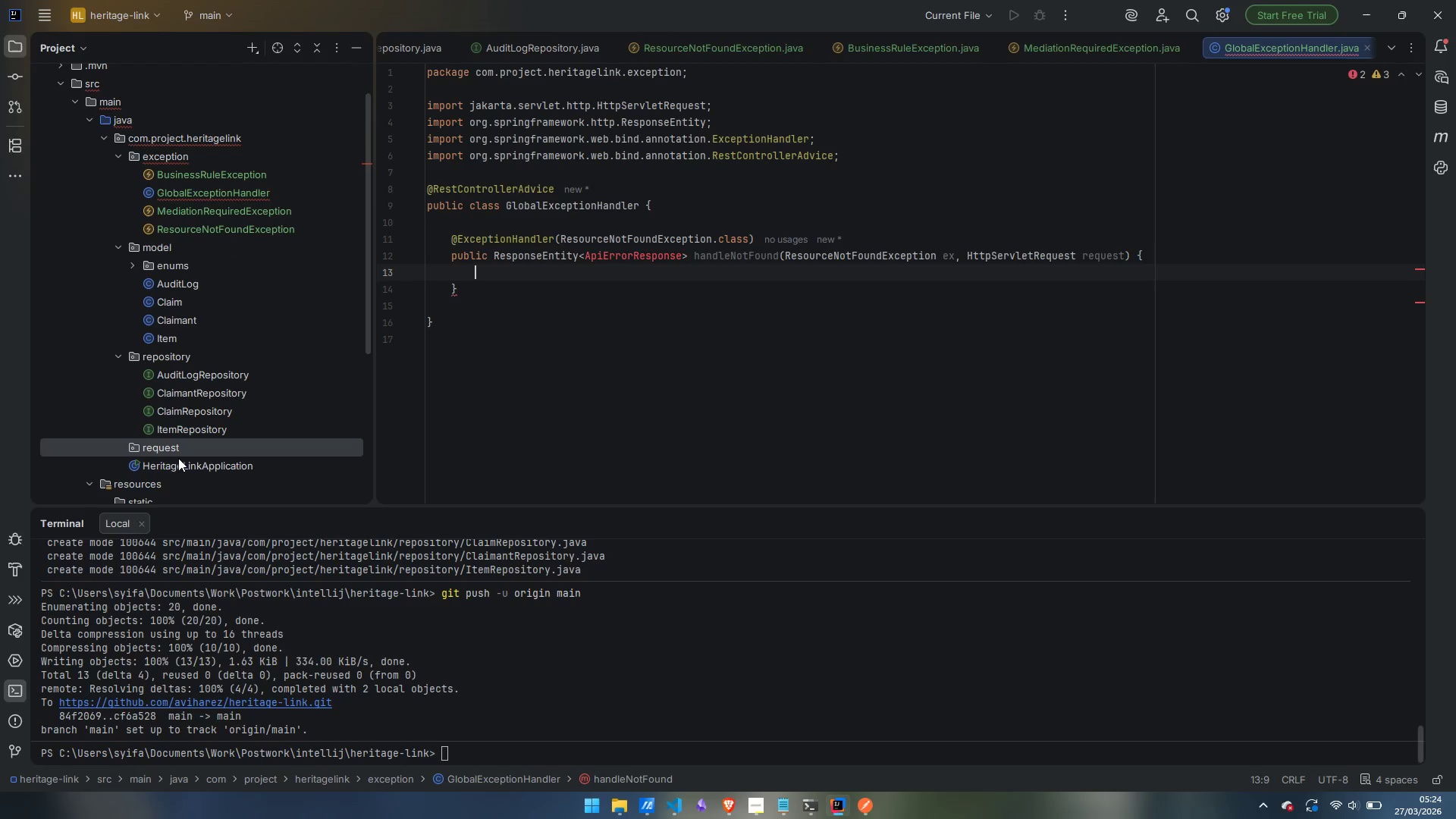 
right_click([160, 447])
 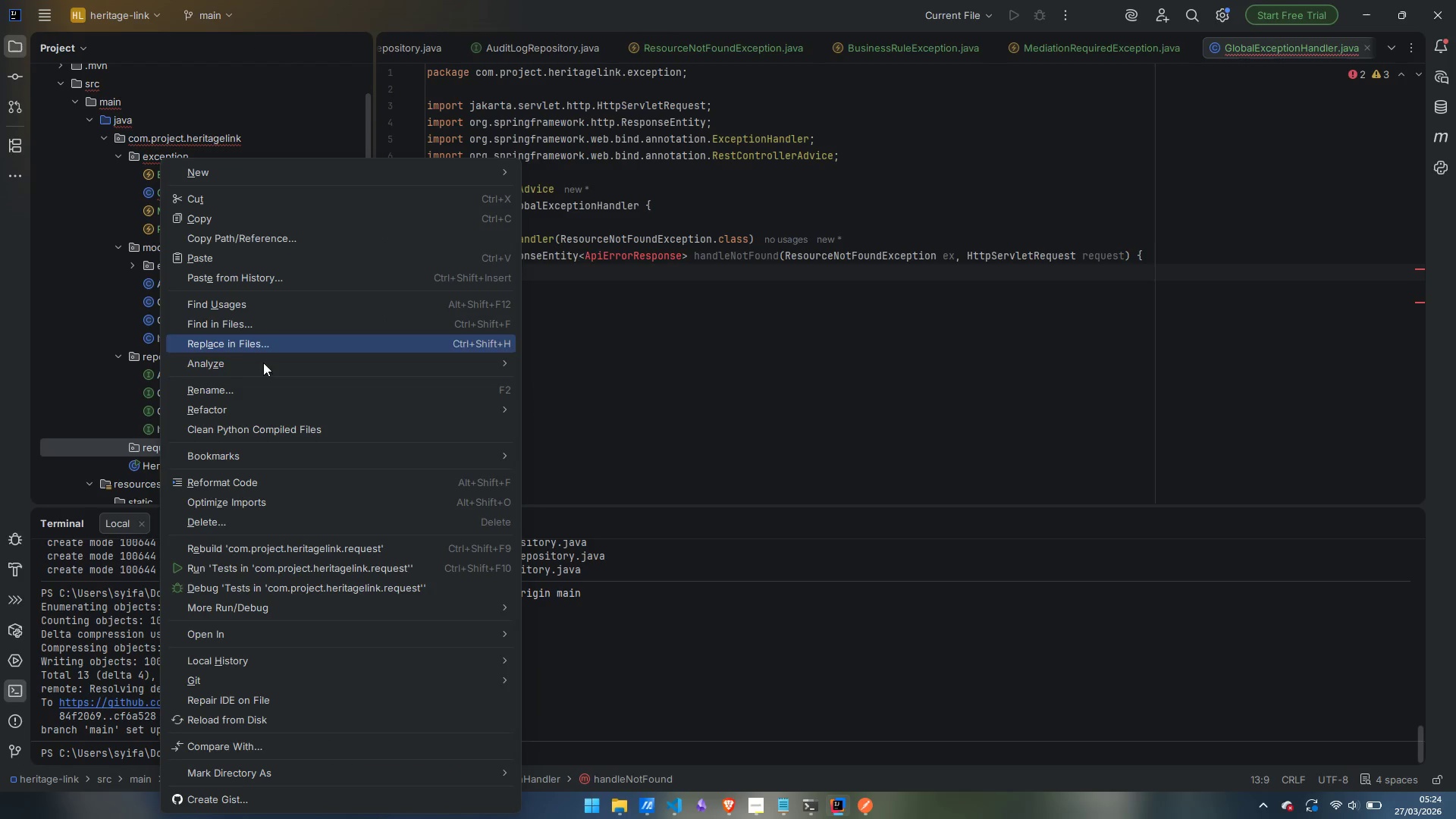 
left_click([262, 388])
 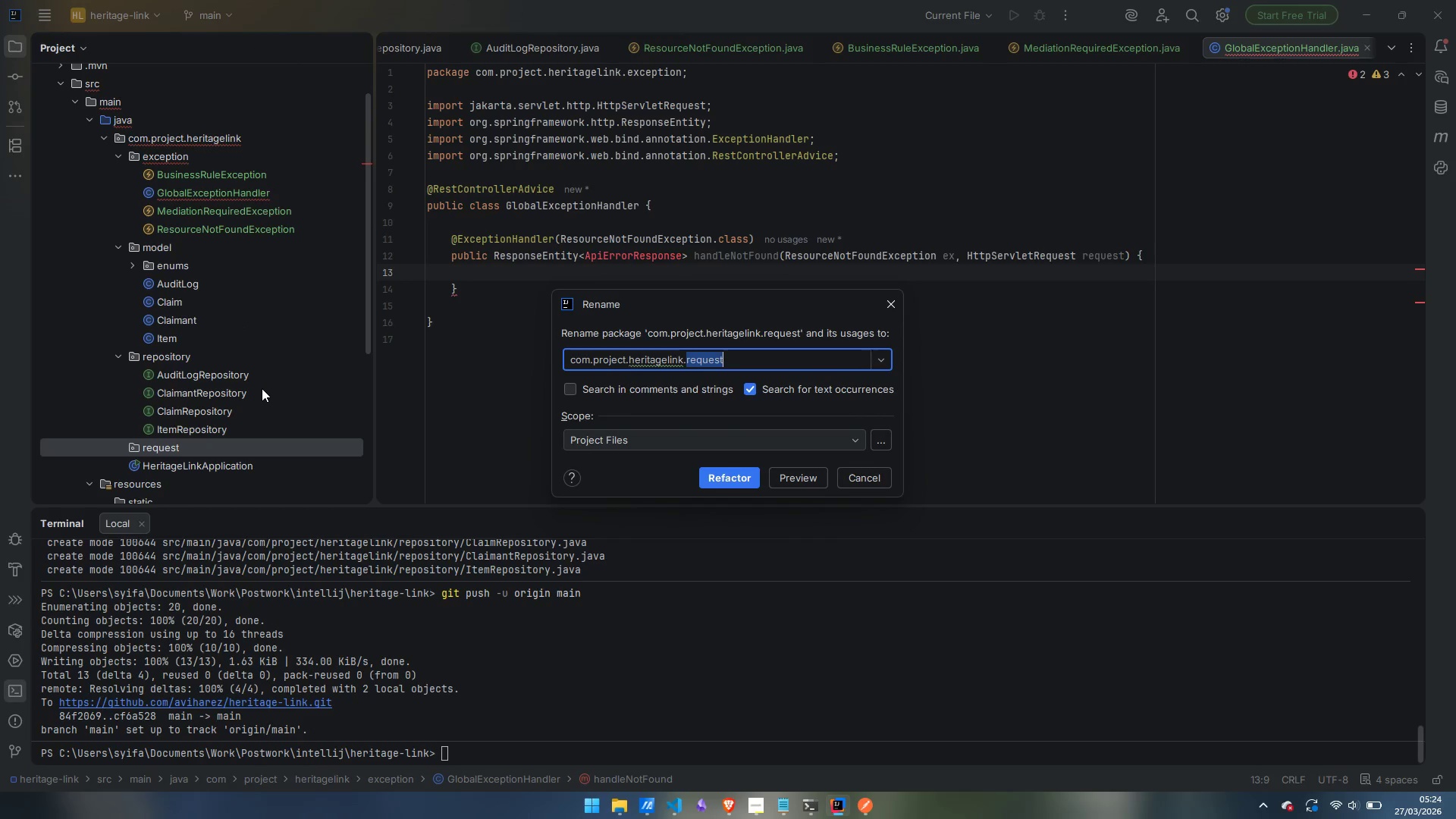 
type(dto)
 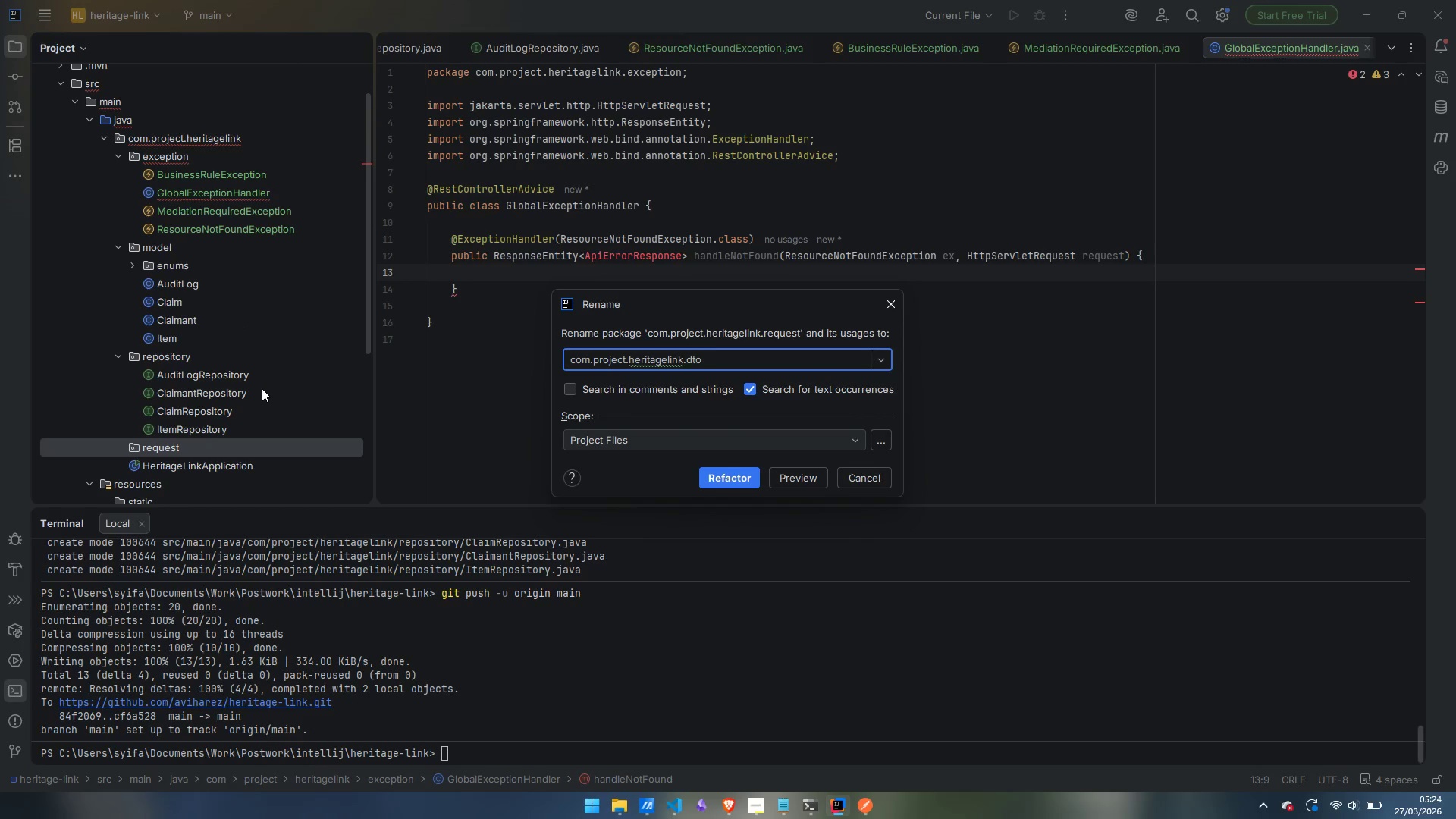 
key(Enter)
 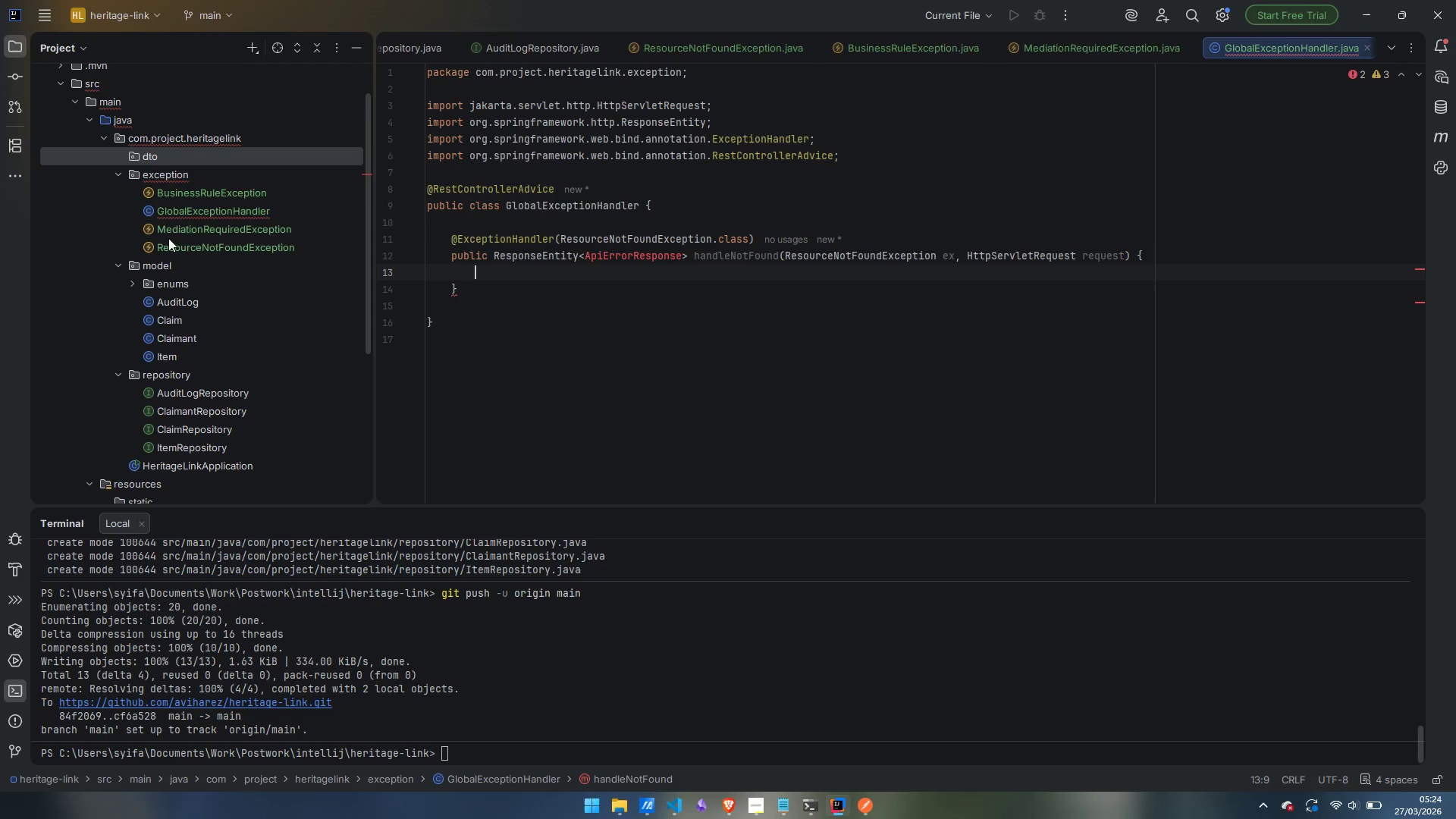 
right_click([153, 151])
 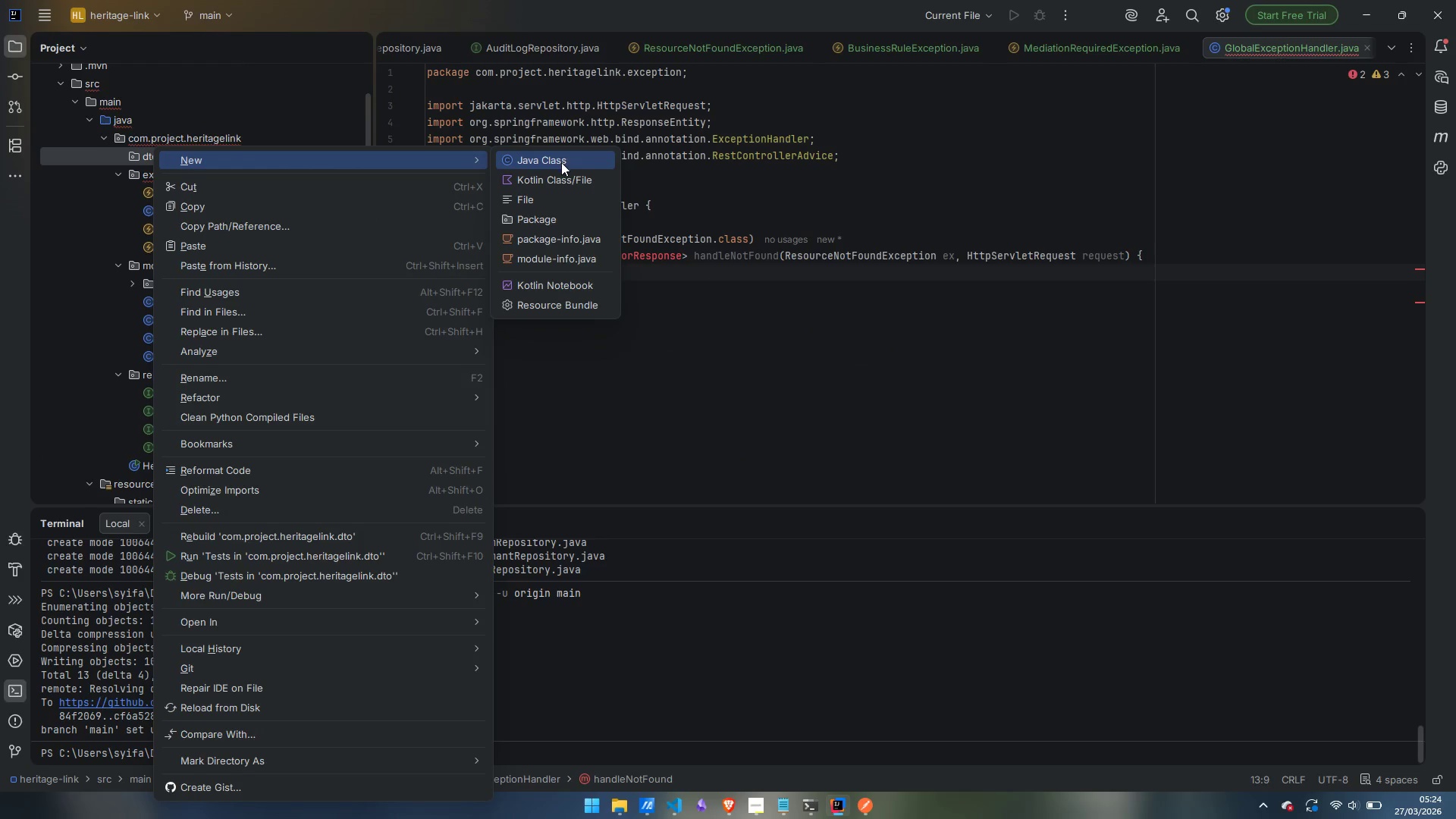 
left_click([568, 219])
 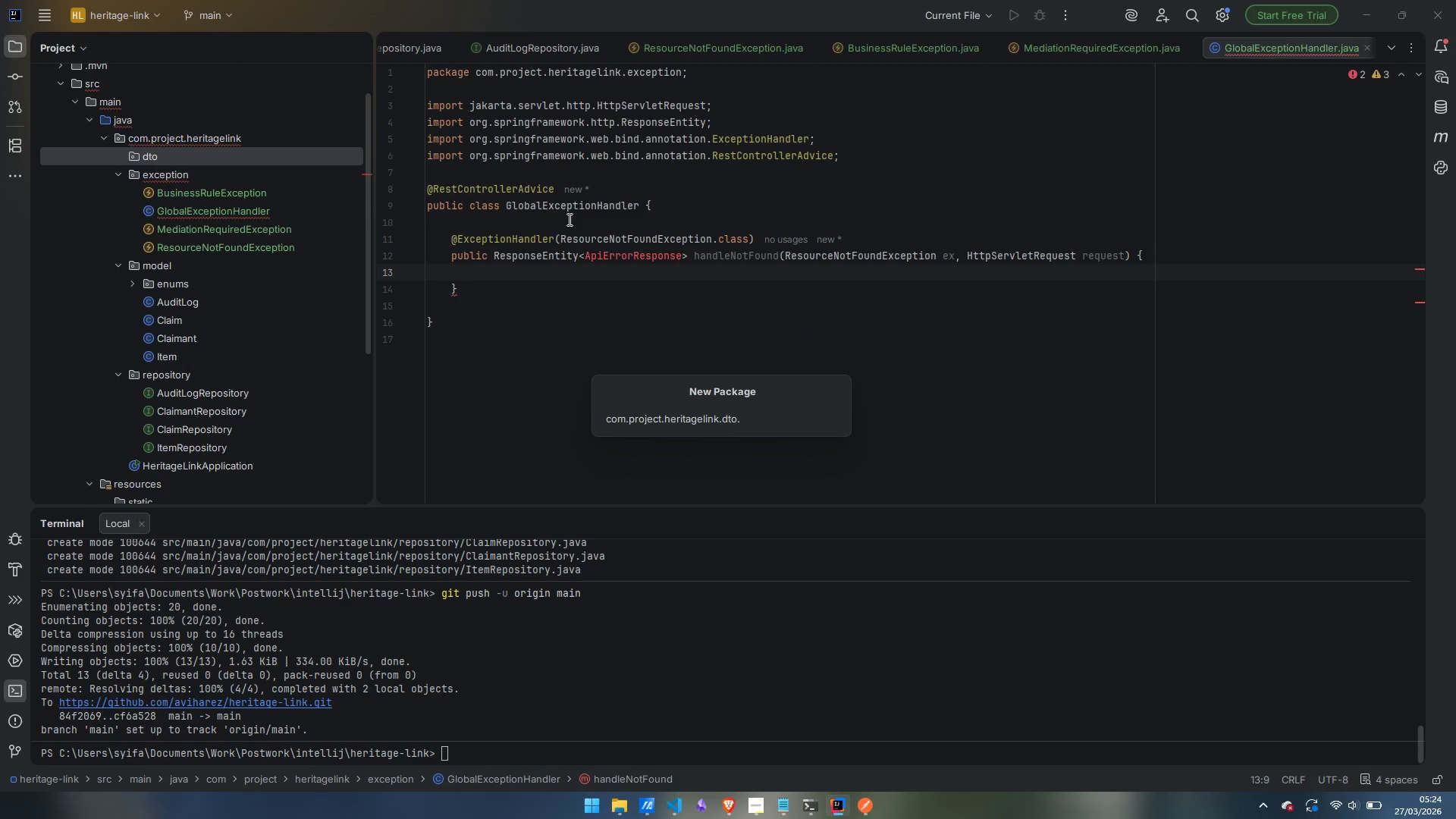 
type(request)
 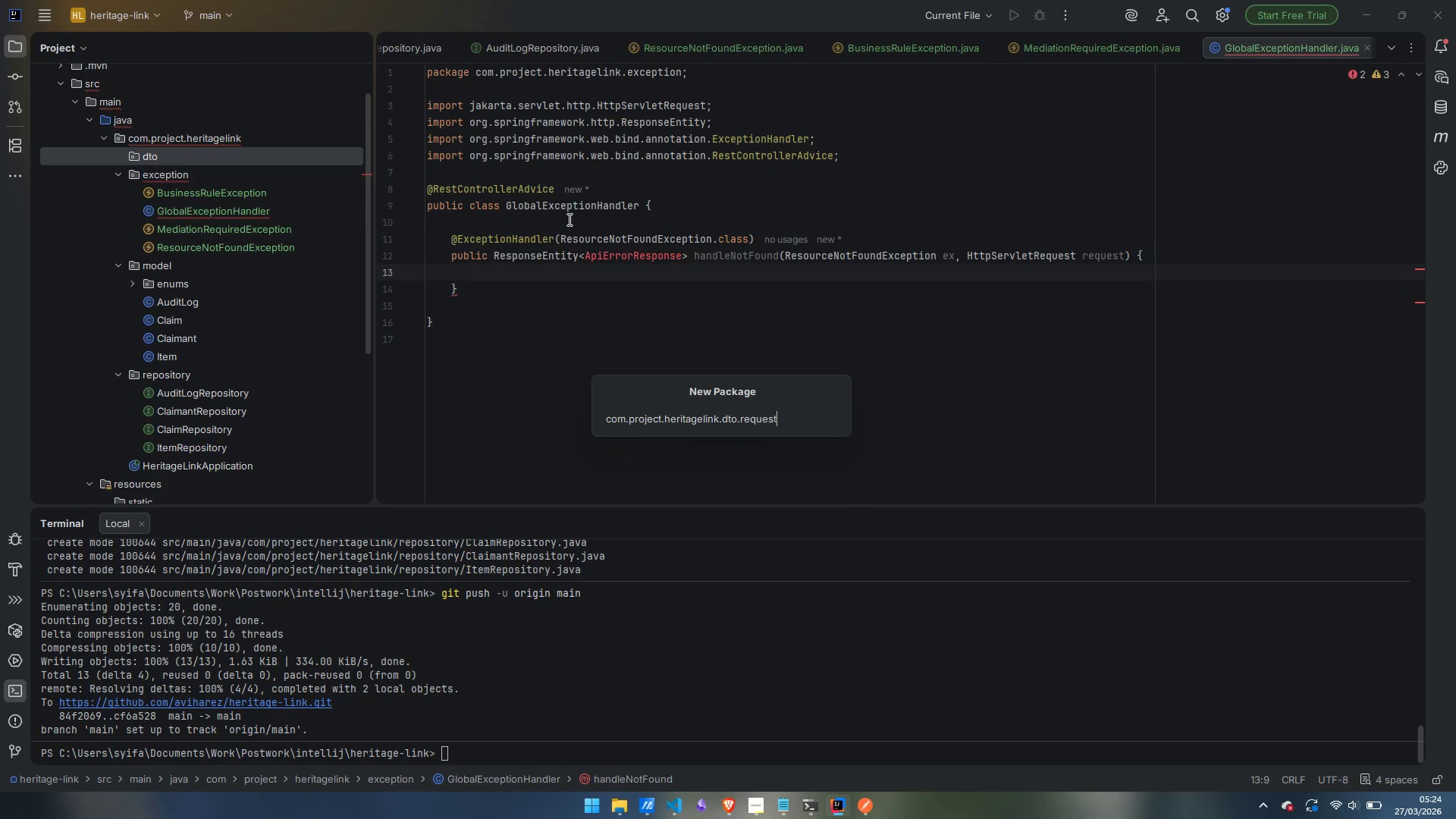 
key(Enter)
 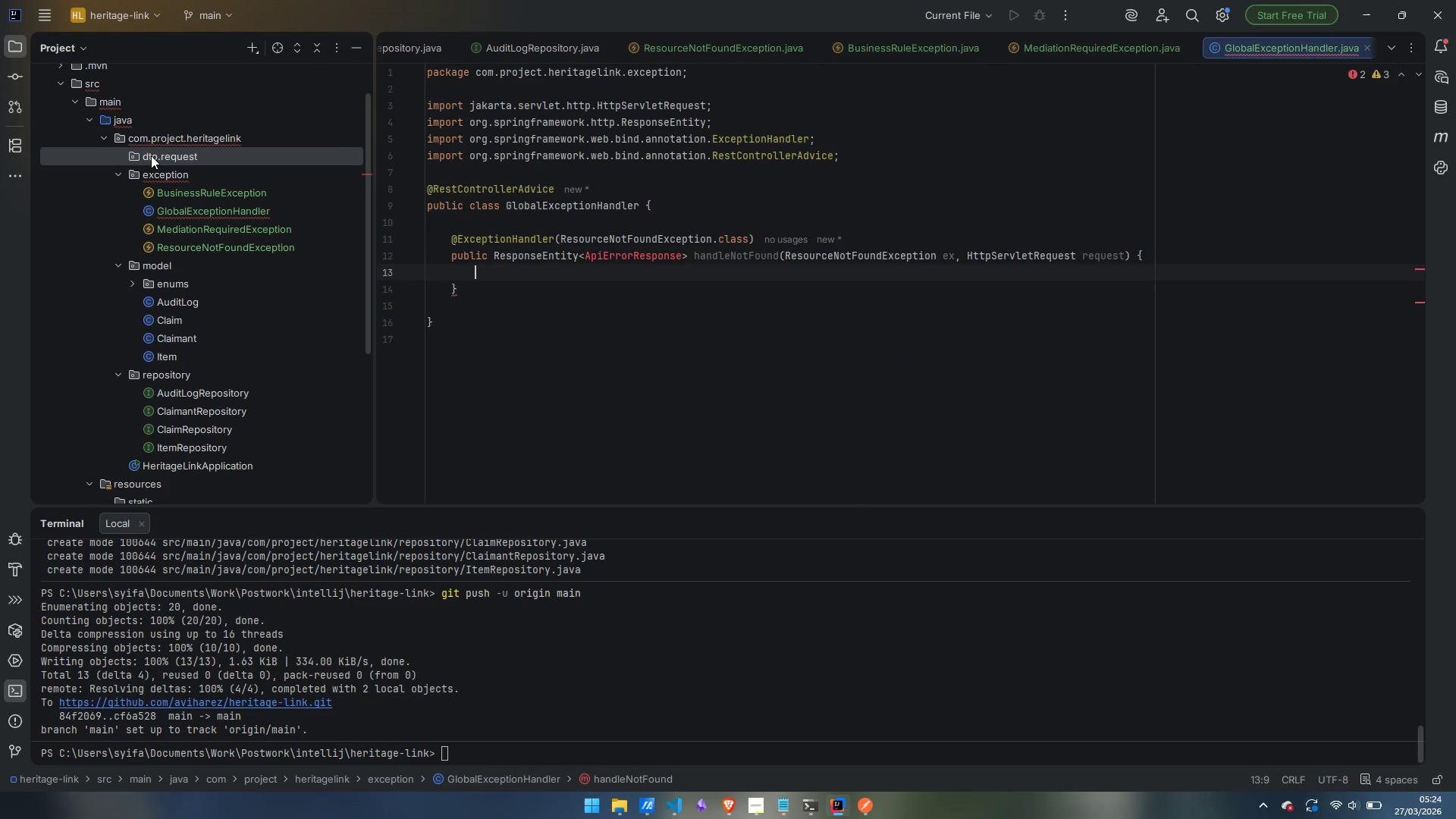 
right_click([151, 155])
 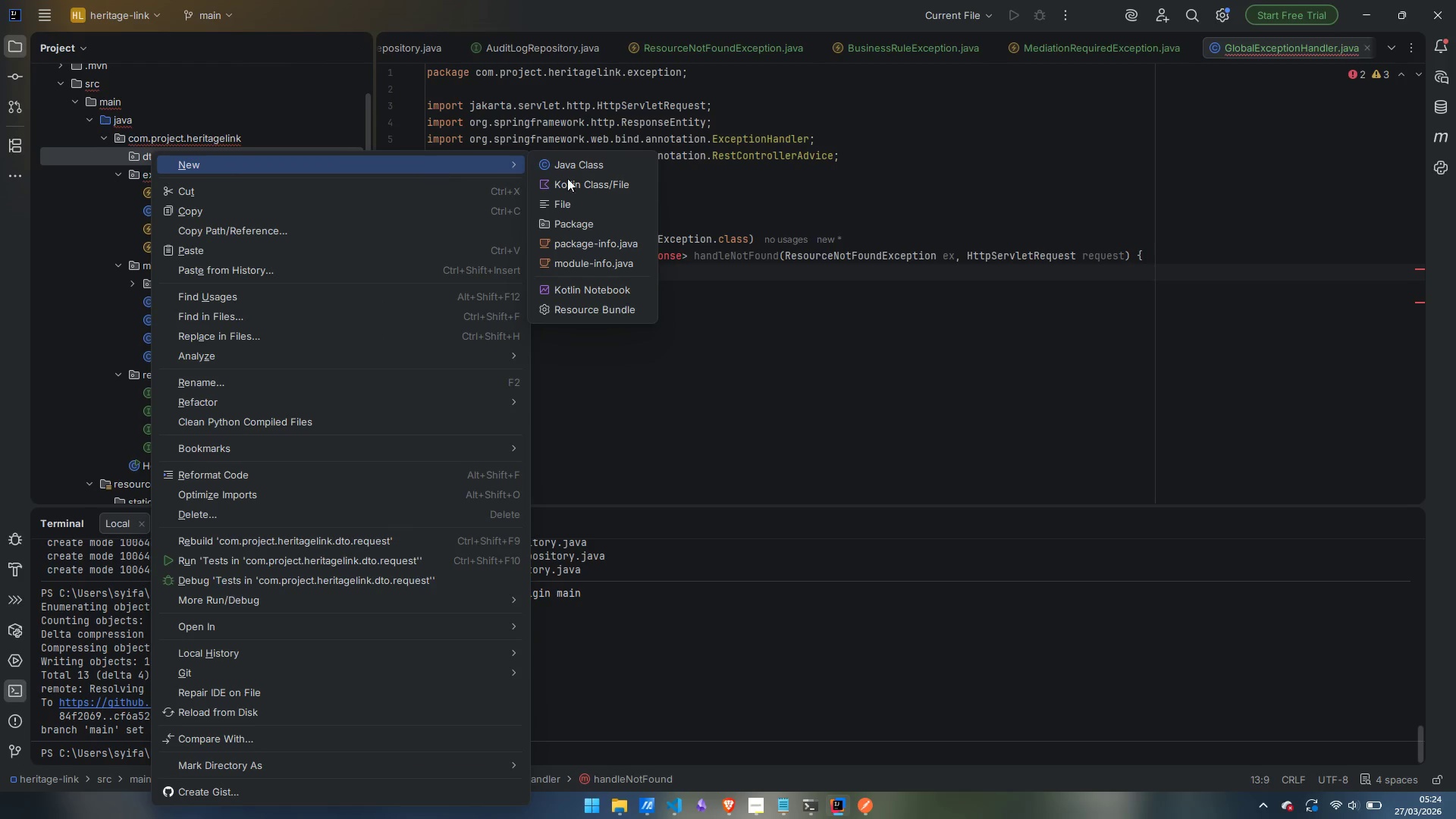 
left_click([597, 220])
 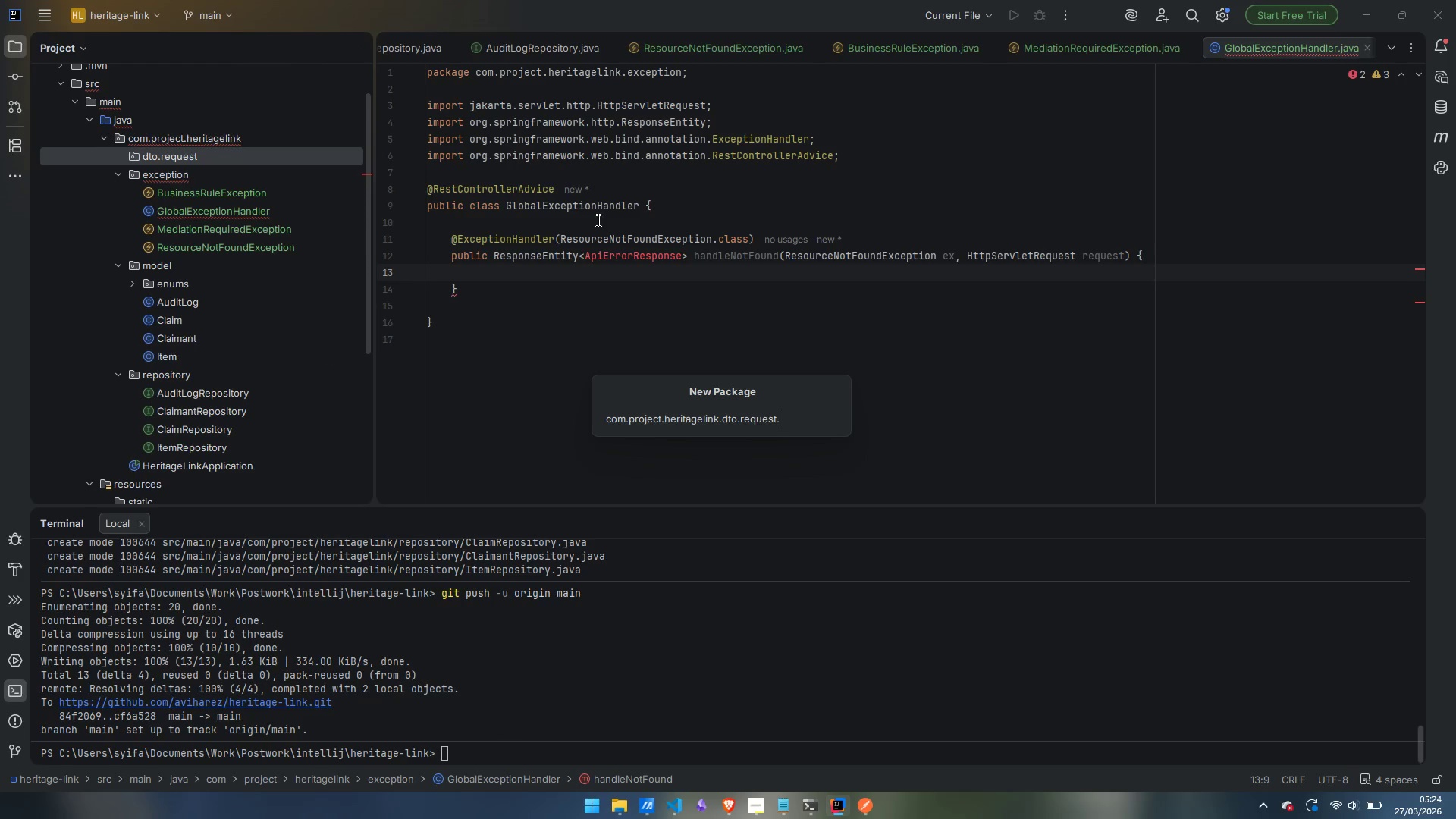 
key(Control+Backspace)
 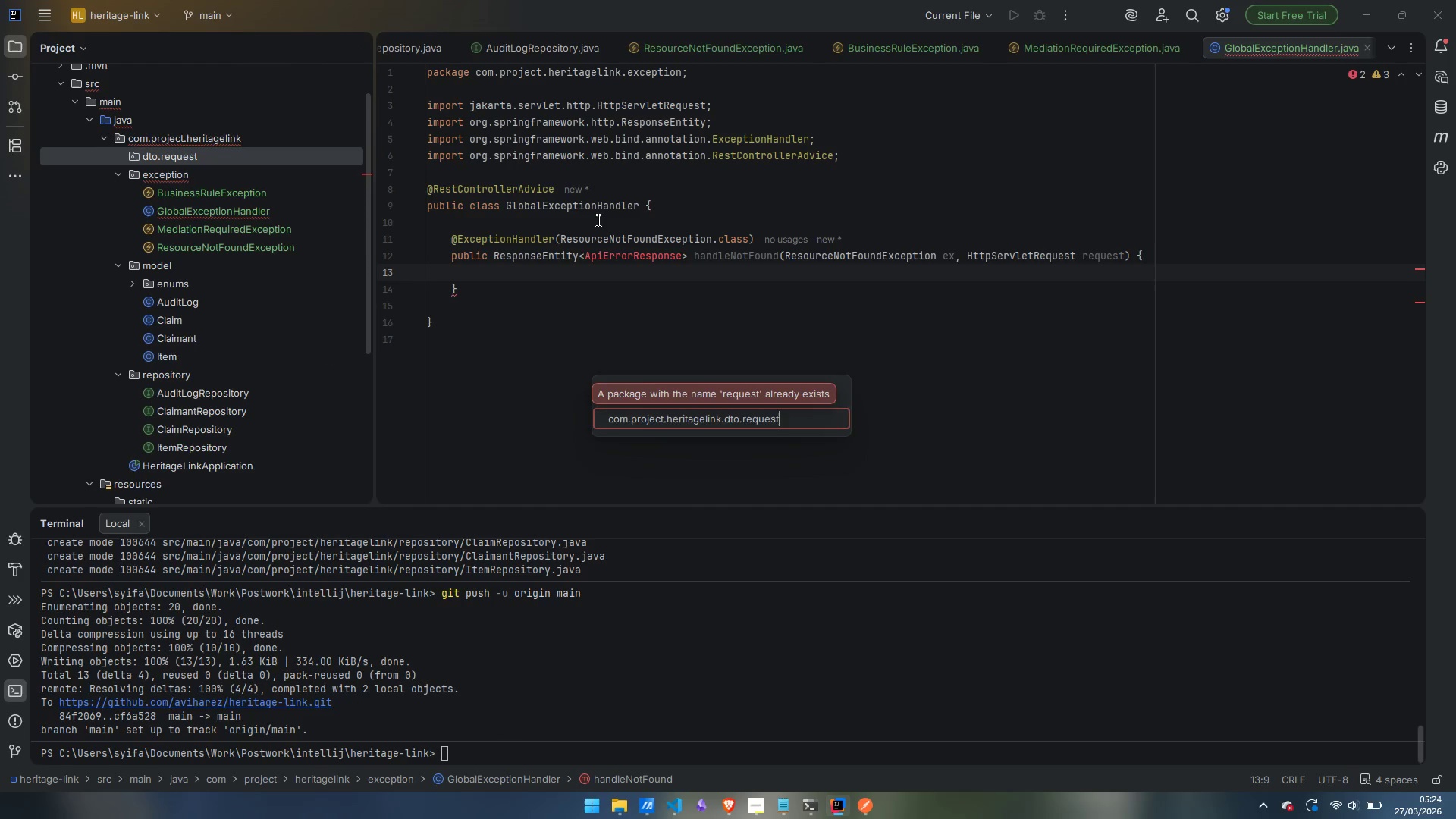 
key(Control+Backspace)
 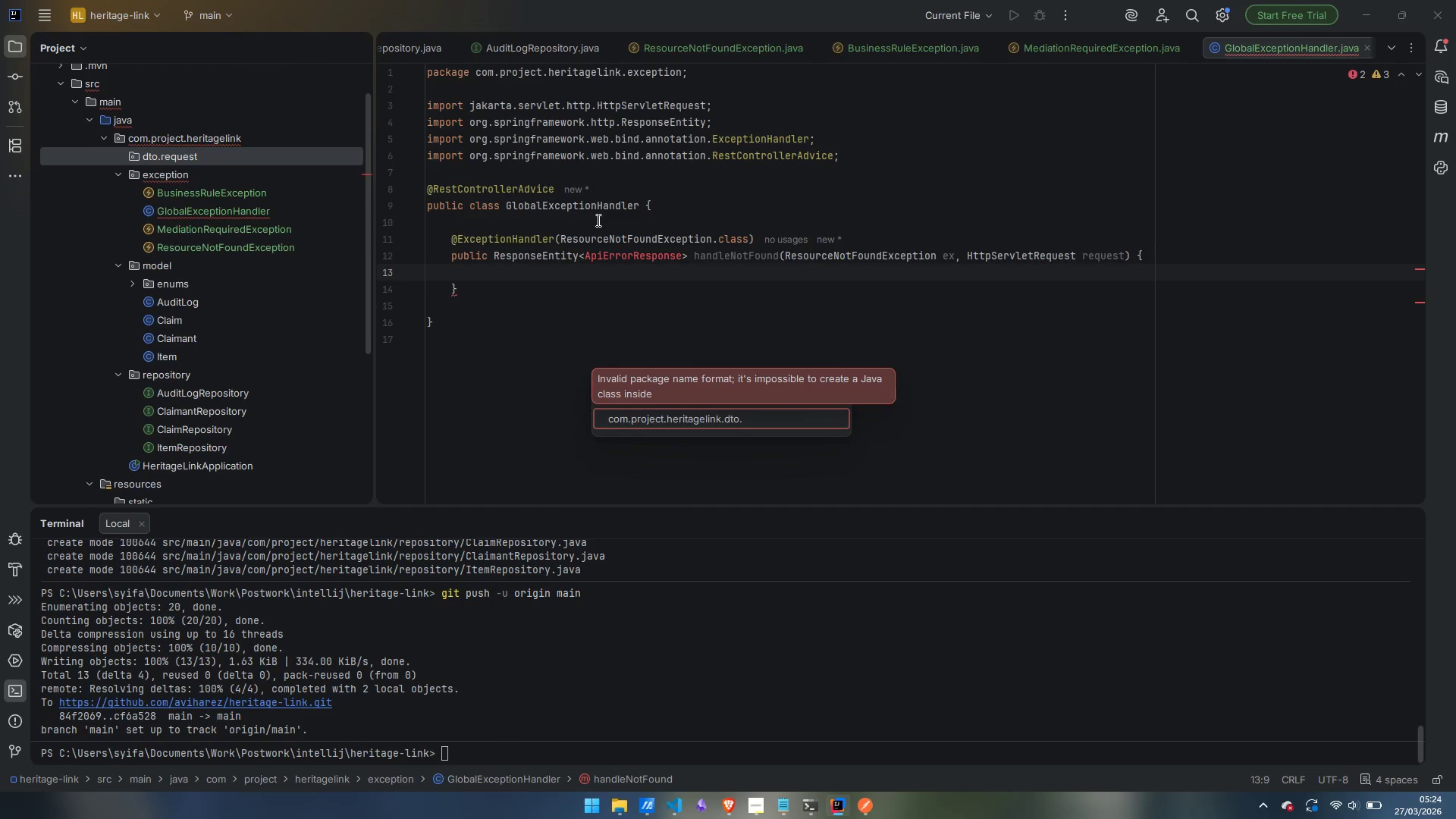 
type(response)
 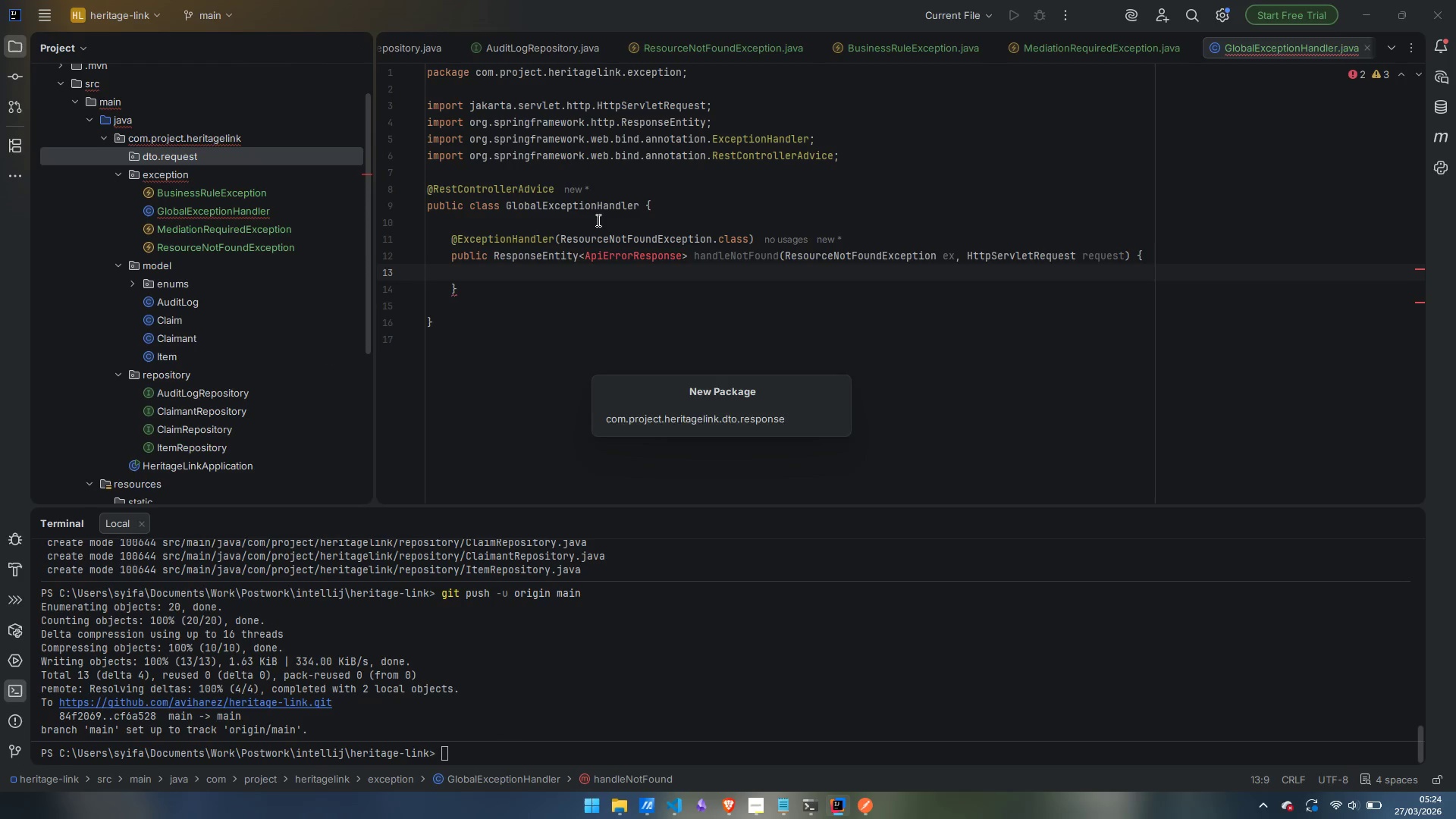 
key(Enter)
 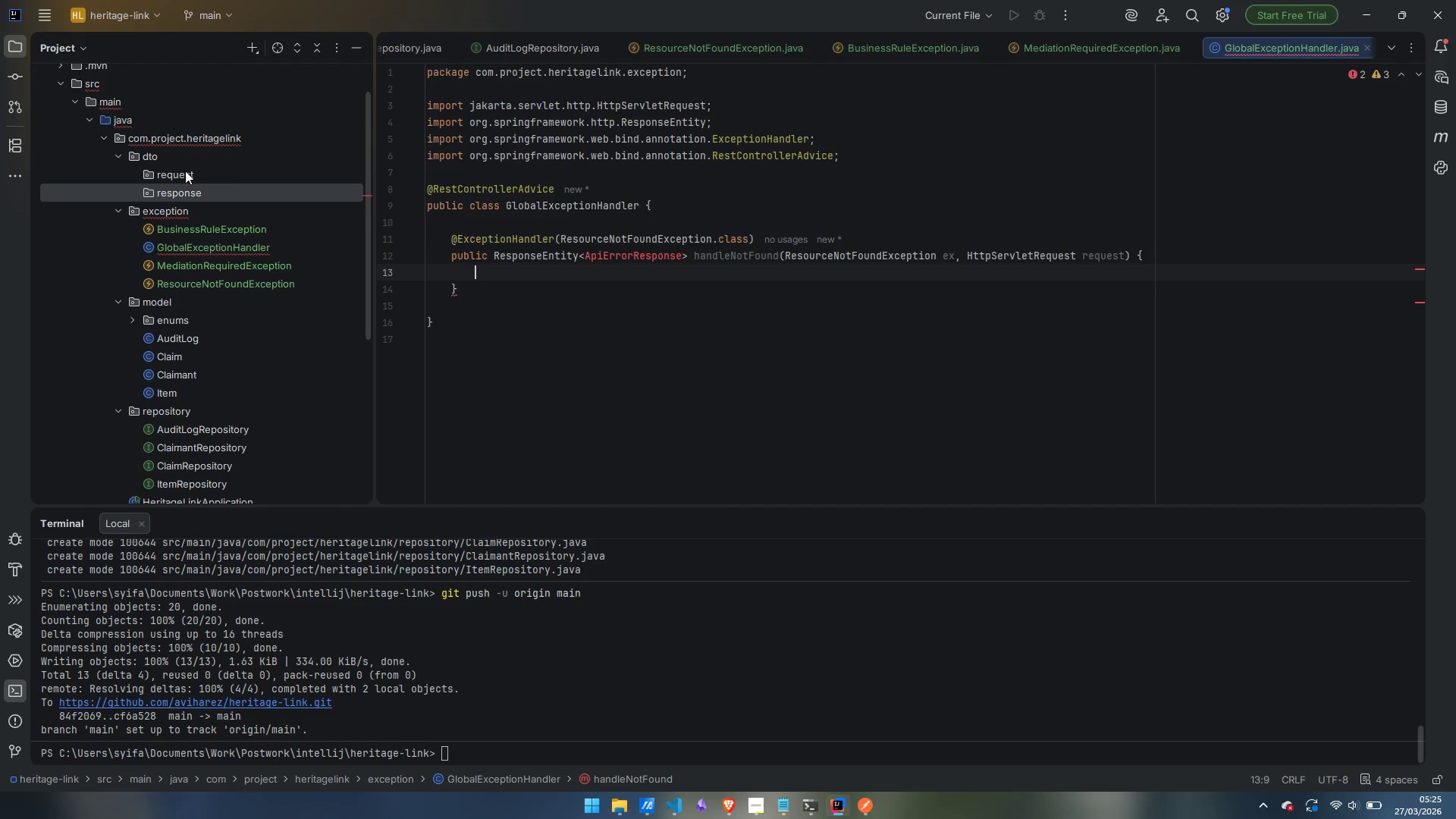 
wait(27.14)
 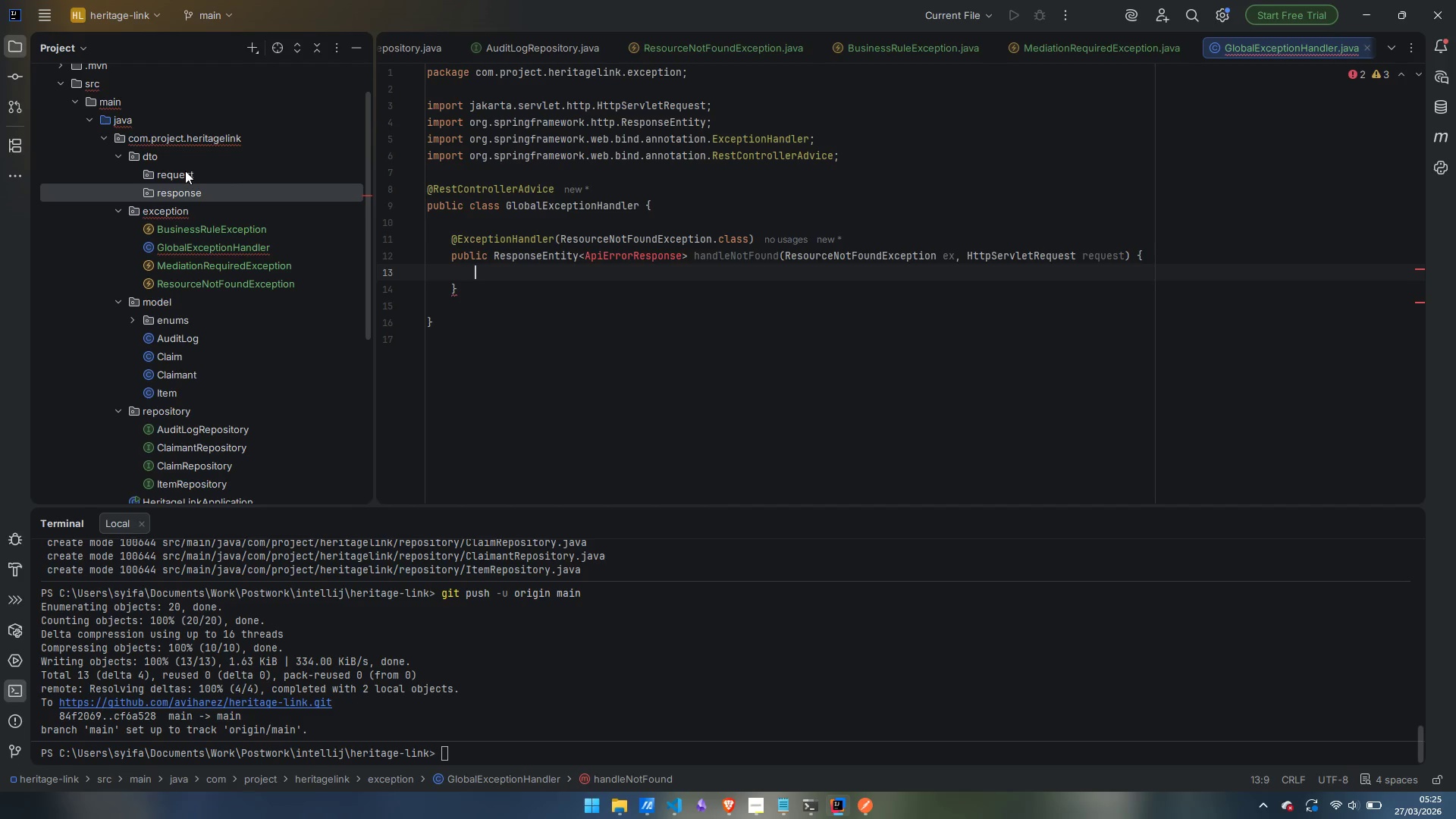 
right_click([188, 171])
 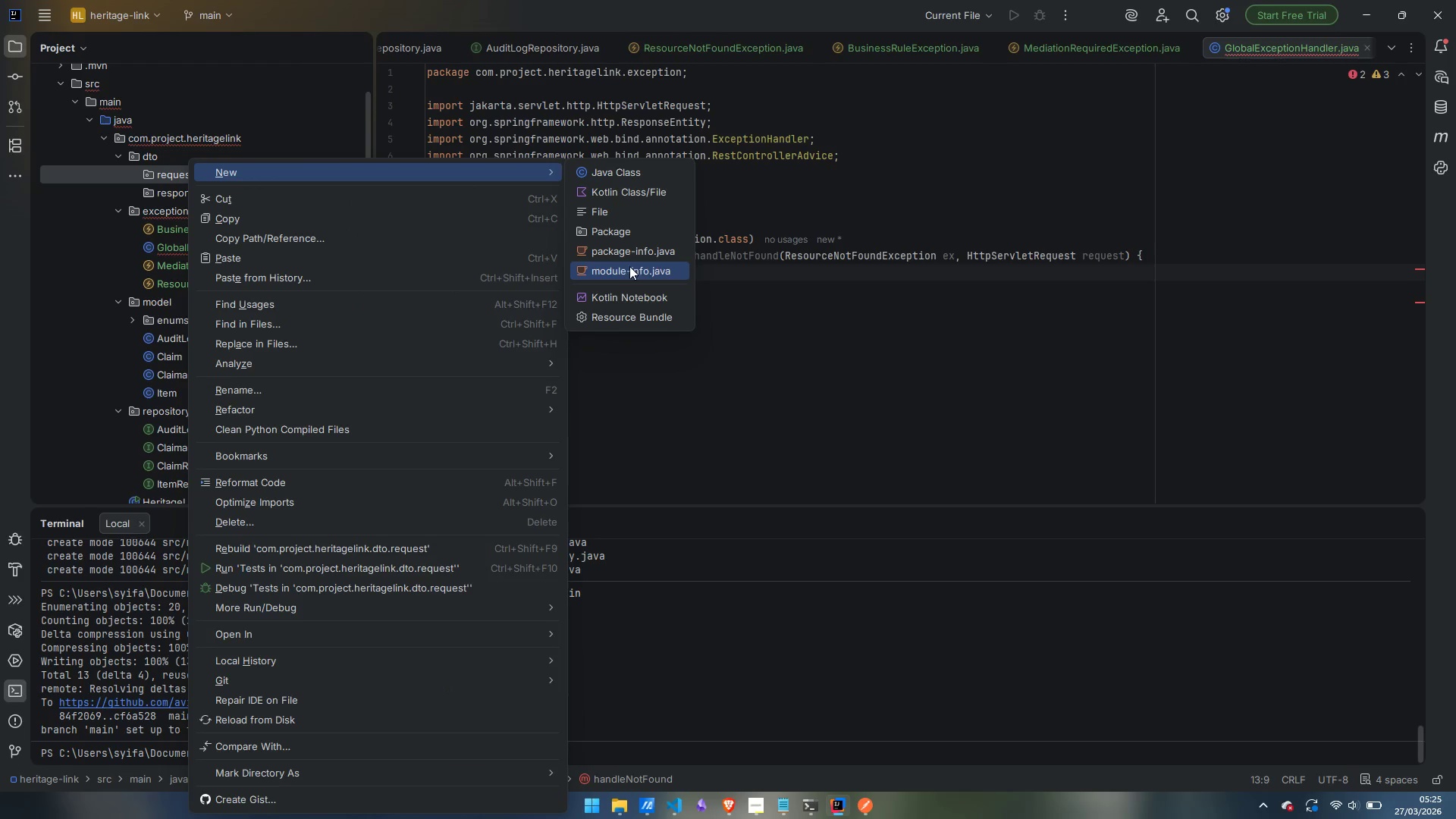 
left_click([645, 171])
 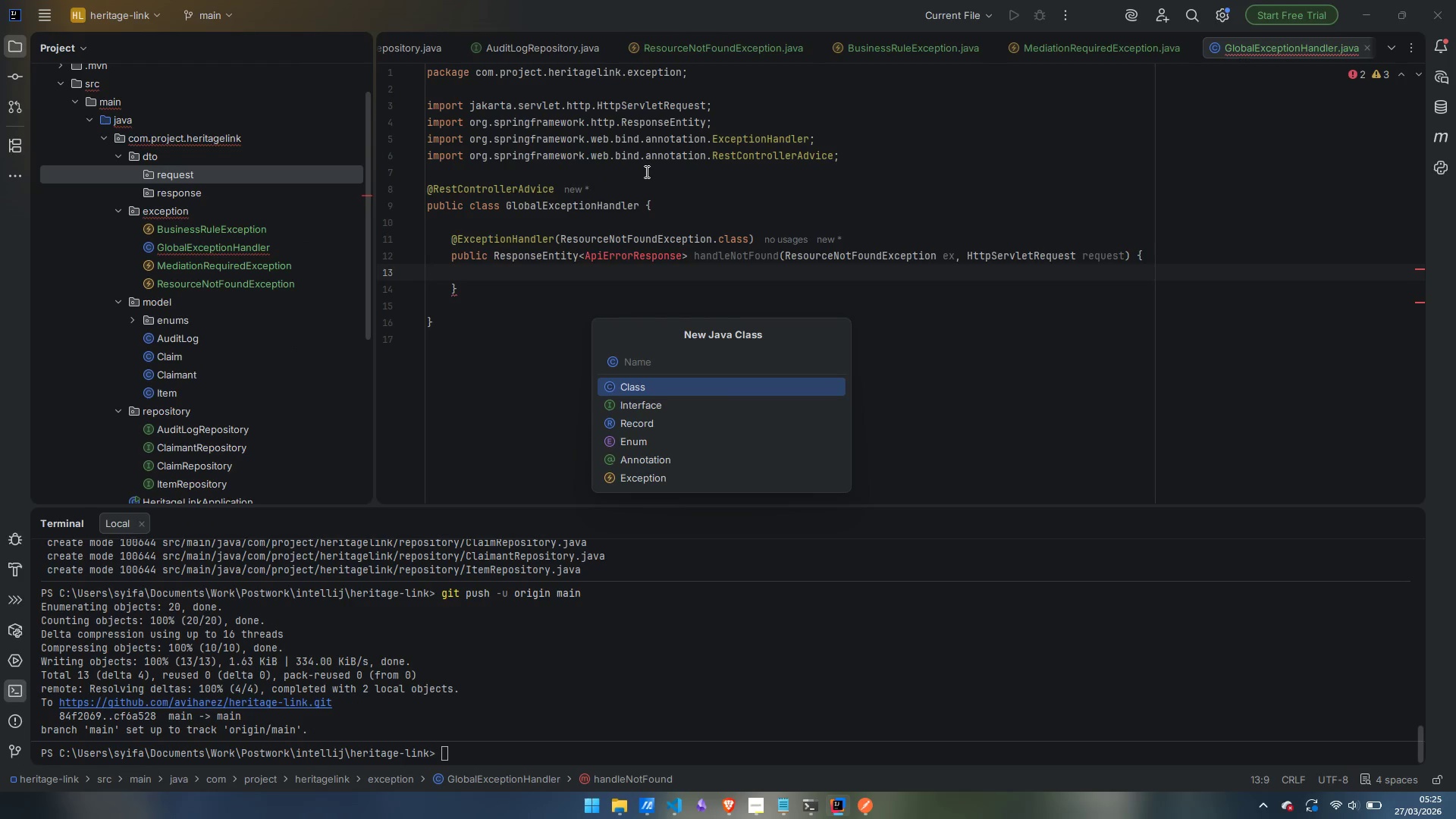 
type(ItemRequest)
 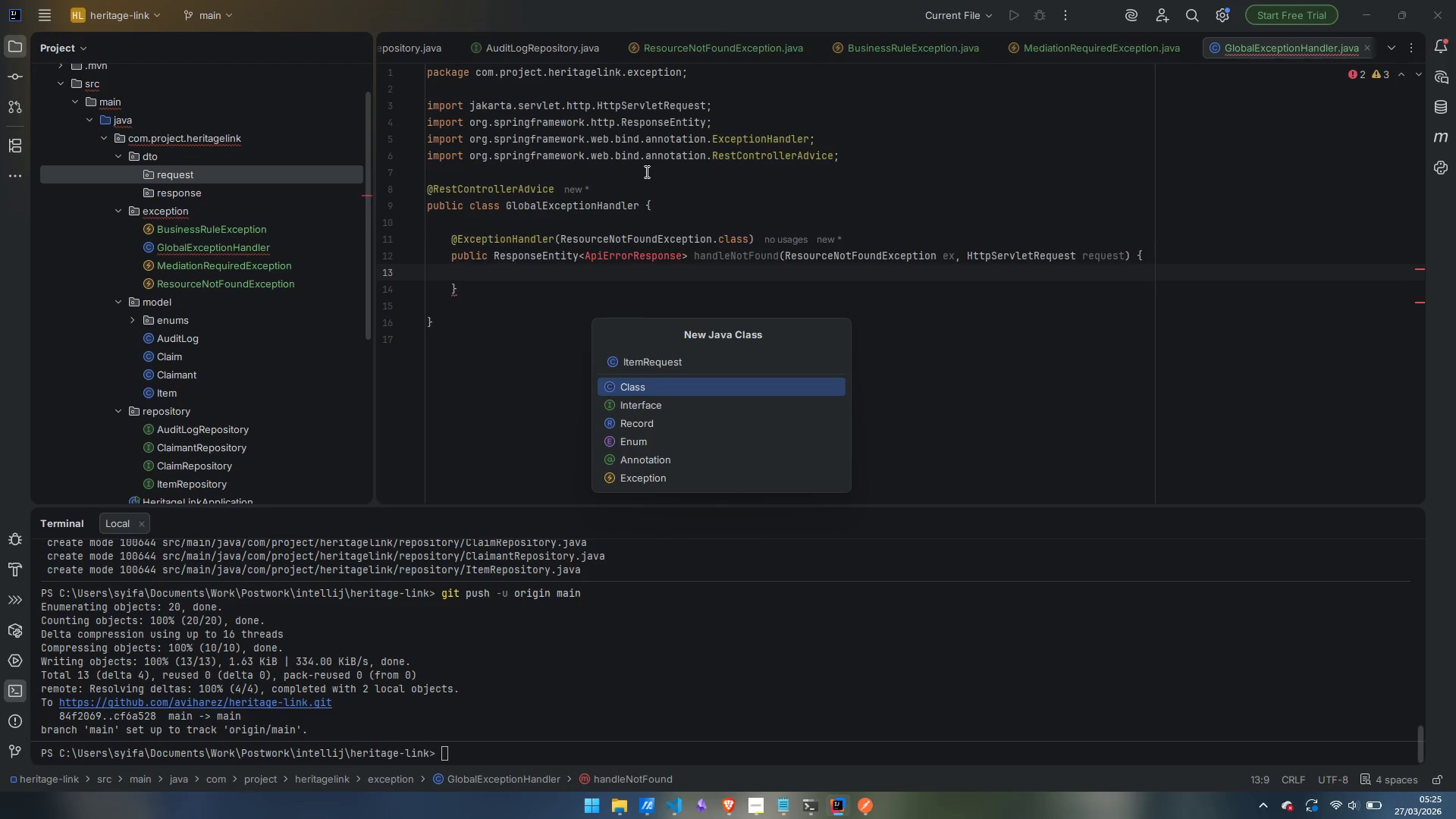 
key(Enter)
 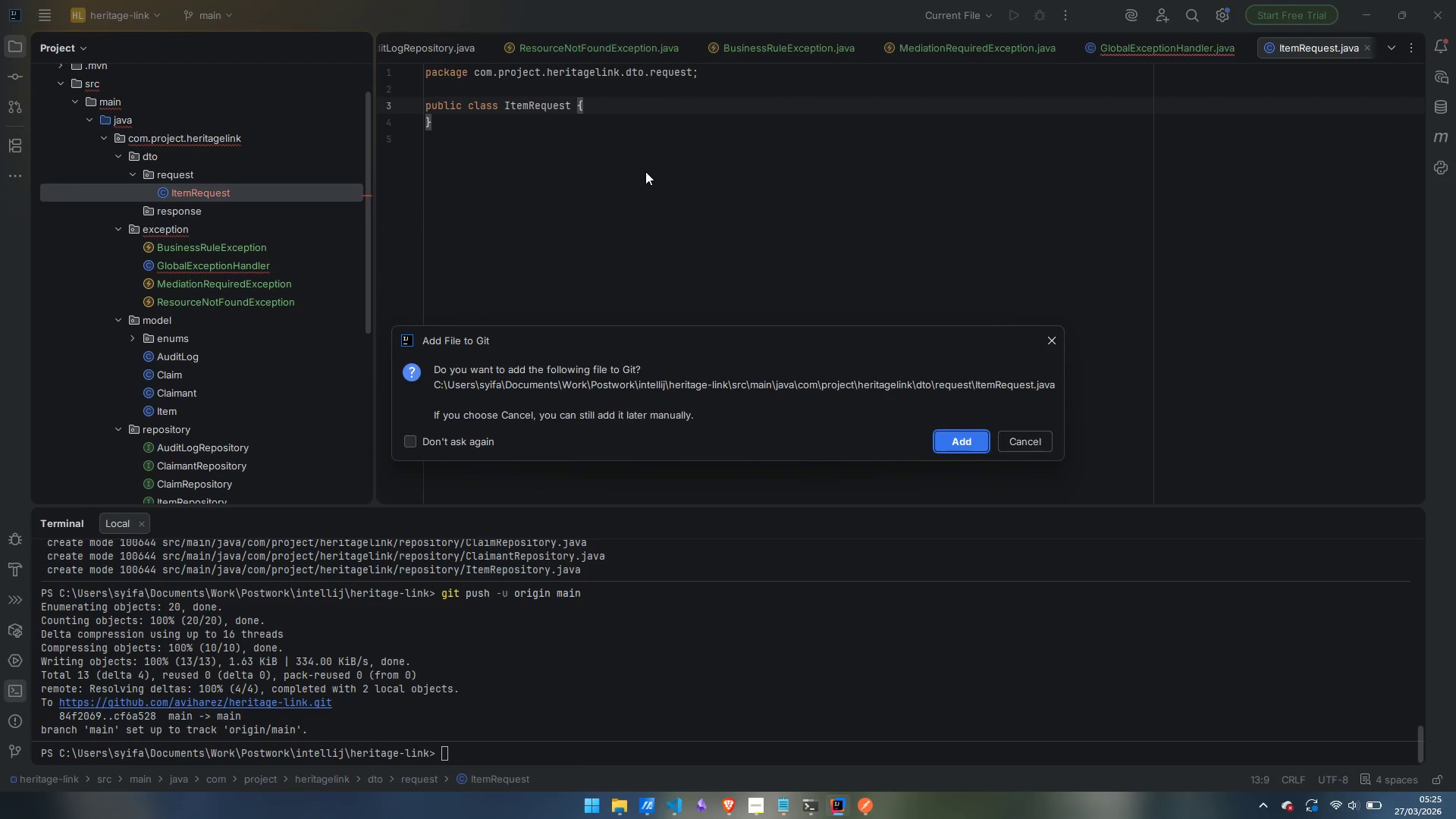 
key(Enter)
 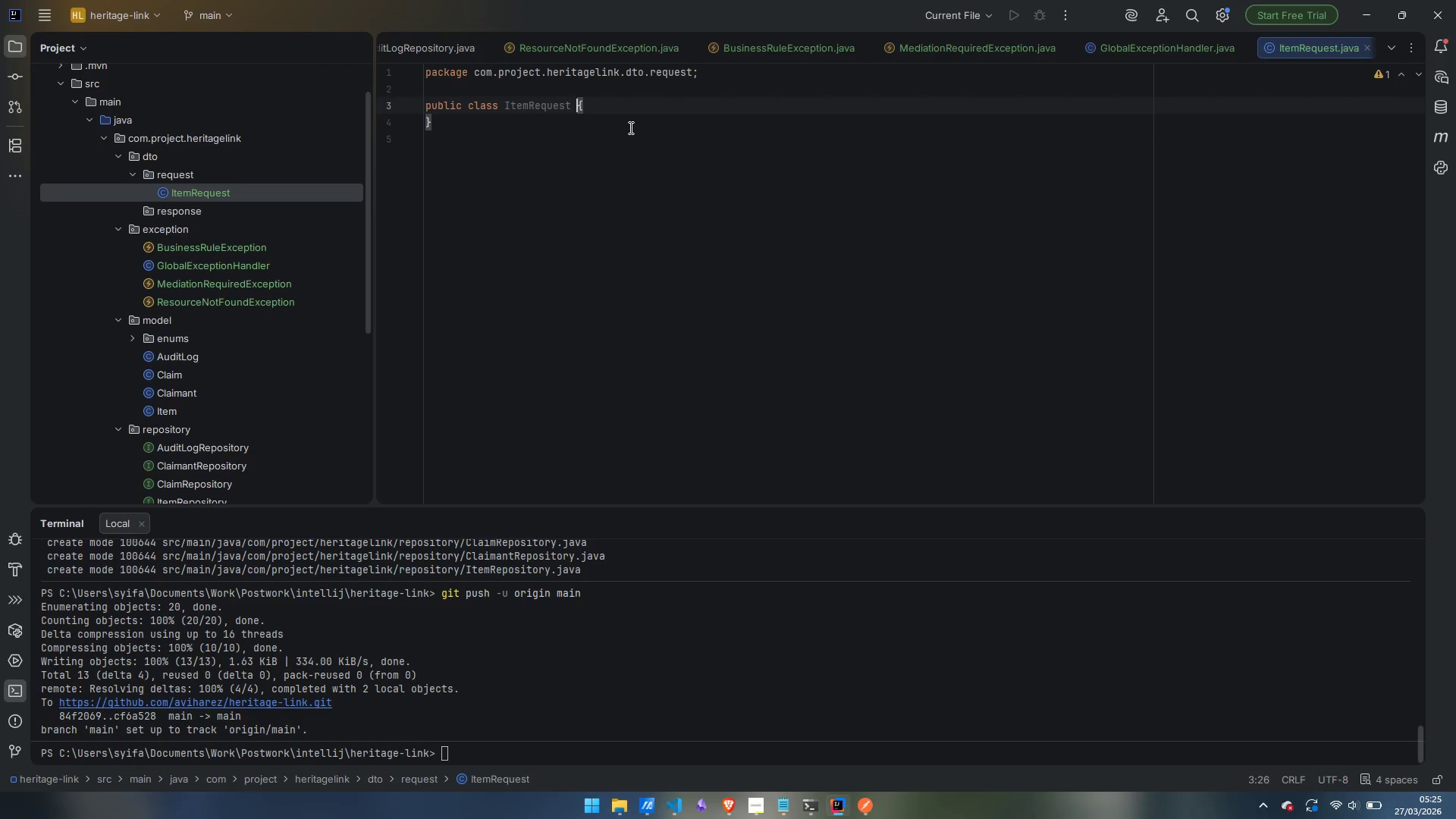 
wait(16.09)
 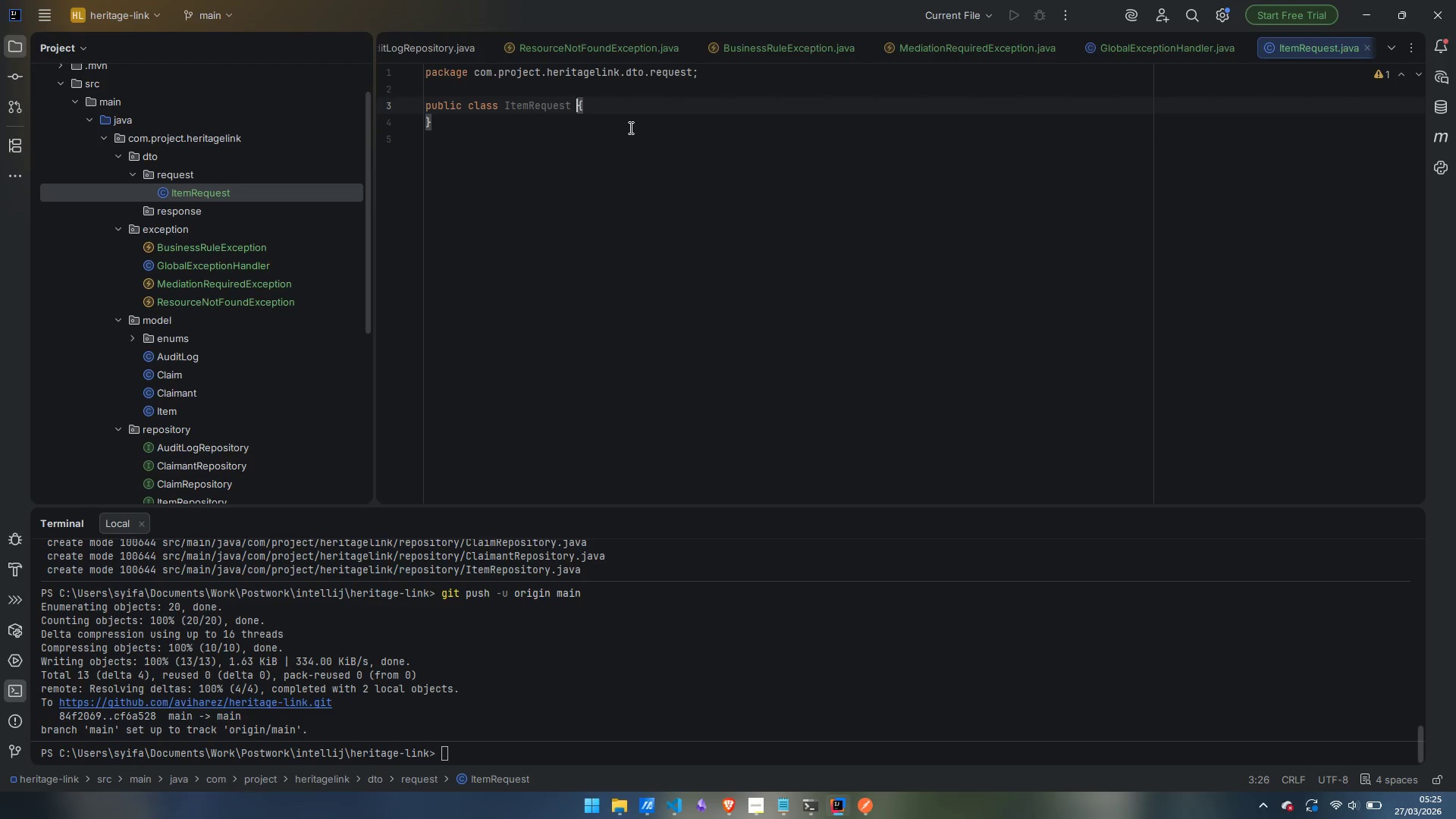 
key(ArrowLeft)
 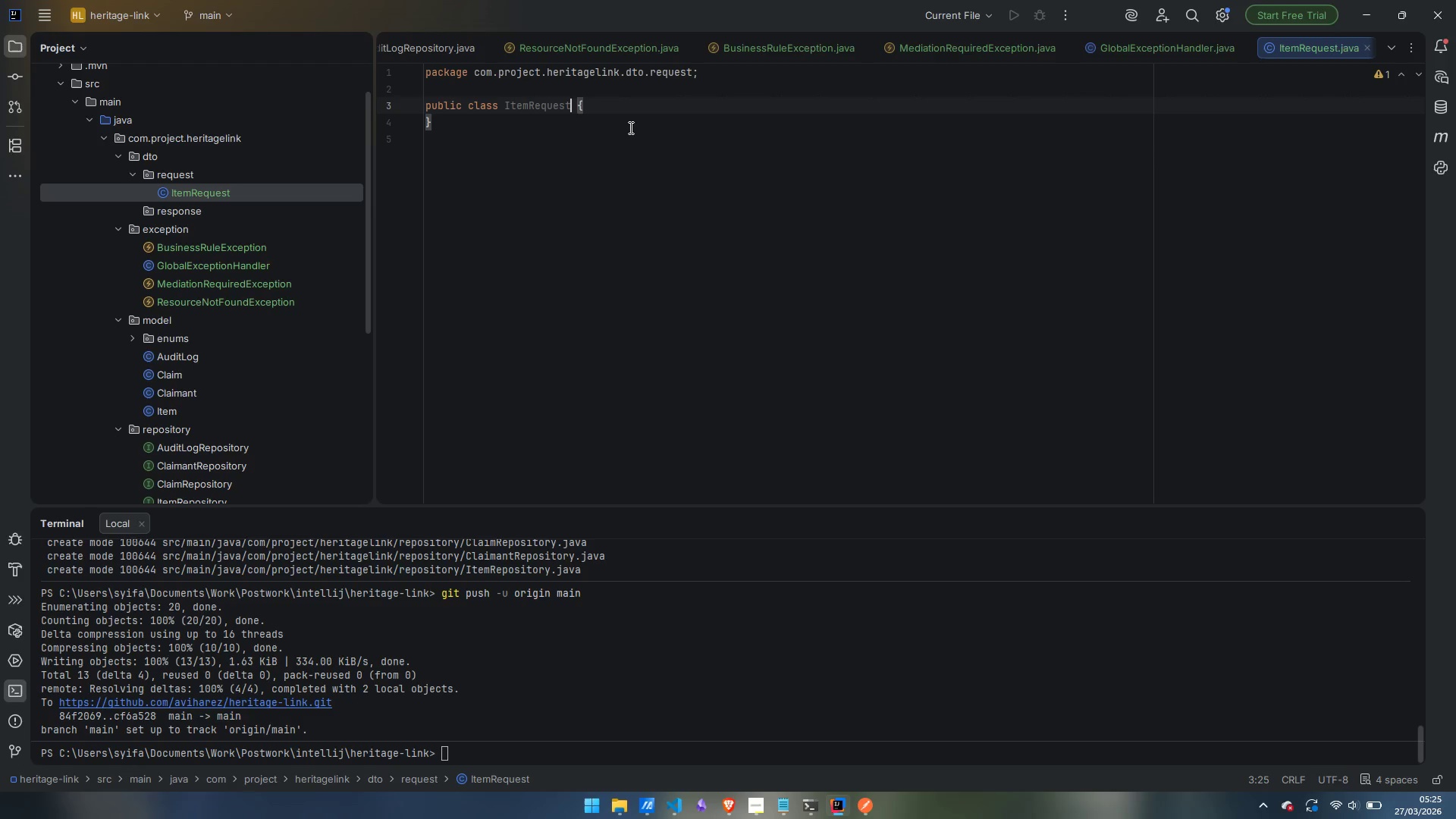 
key(ArrowRight)
 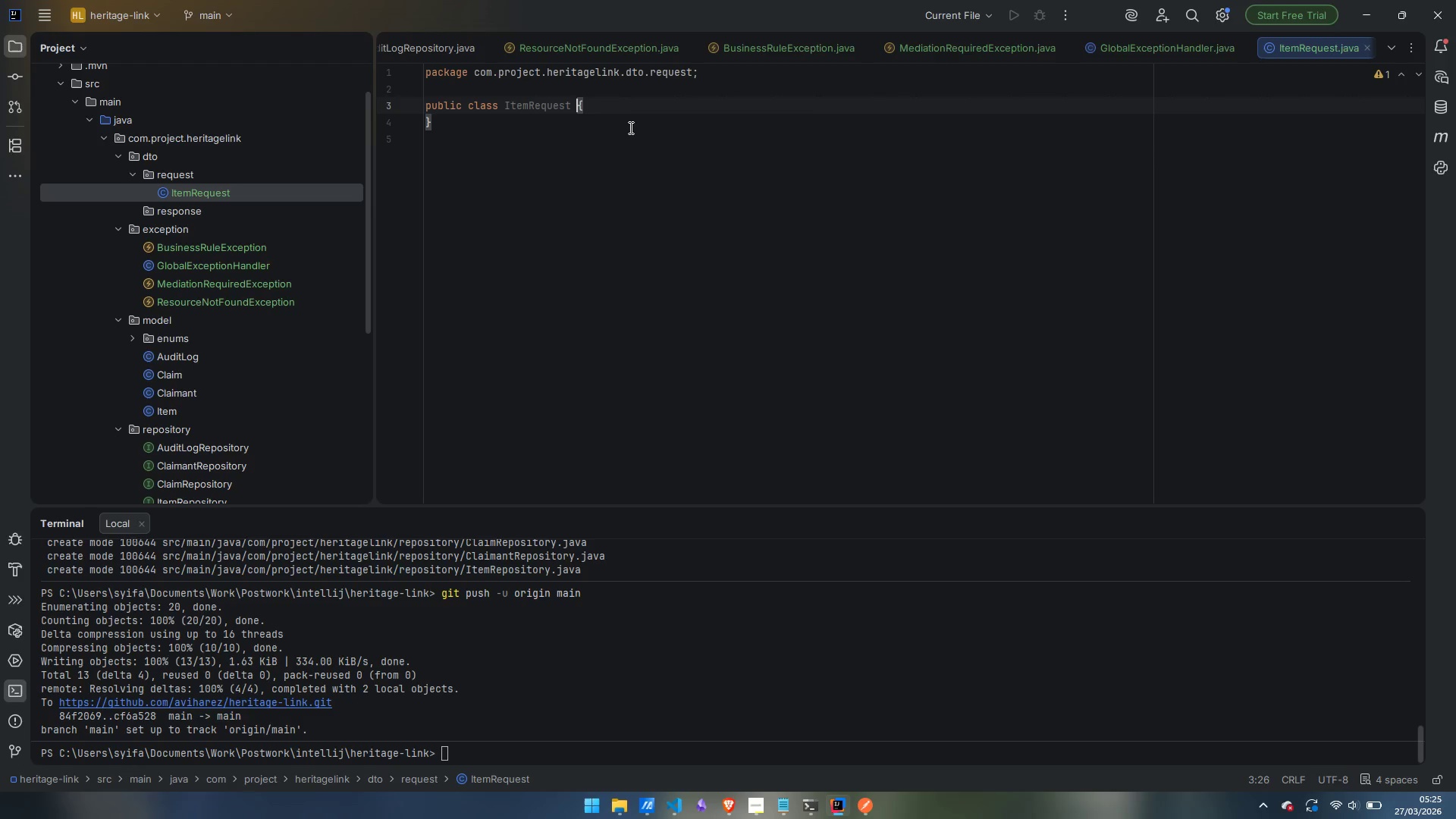 
key(ArrowRight)
 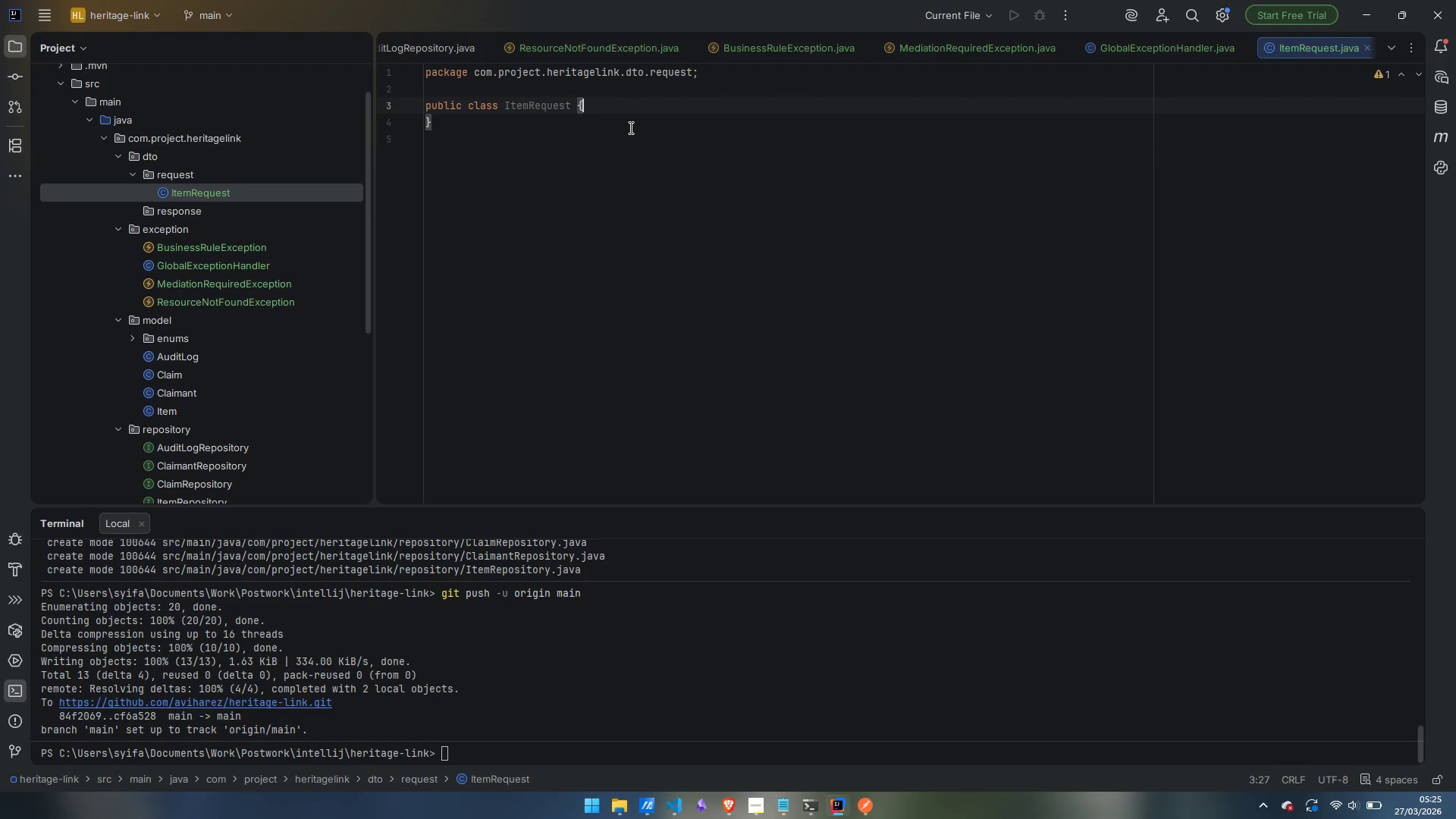 
key(ArrowLeft)
 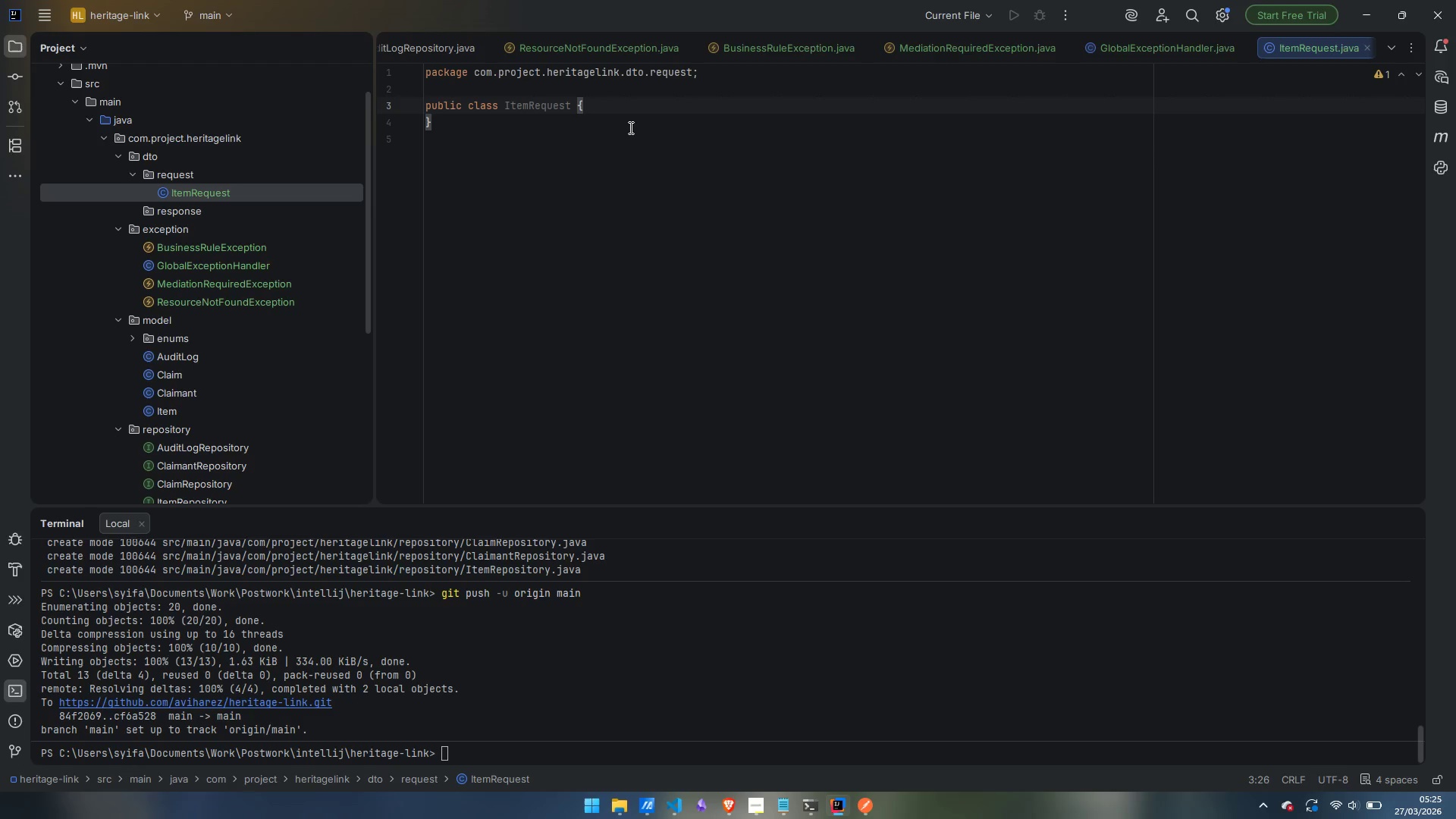 
key(ArrowUp)
 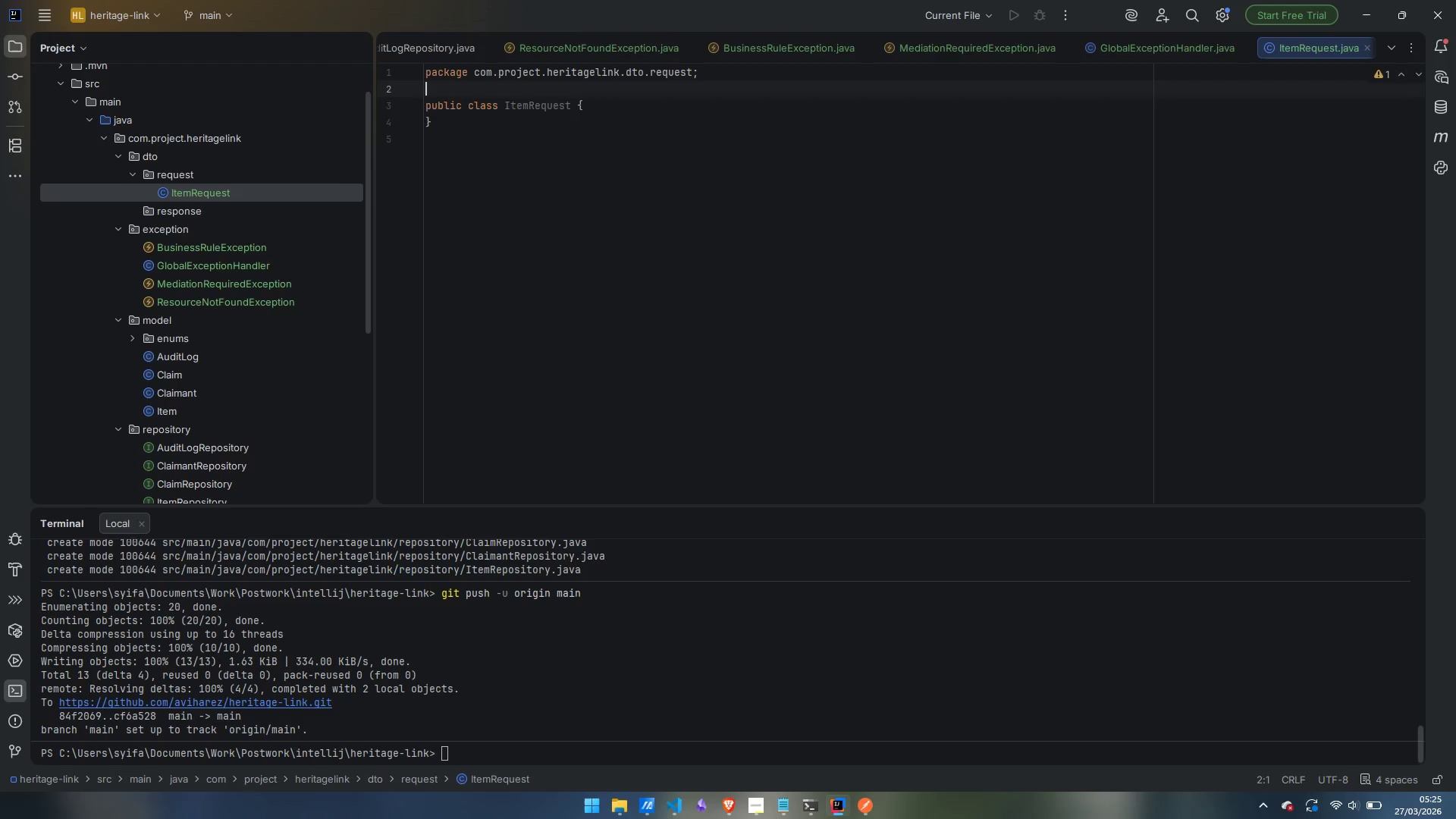 
key(Enter)
 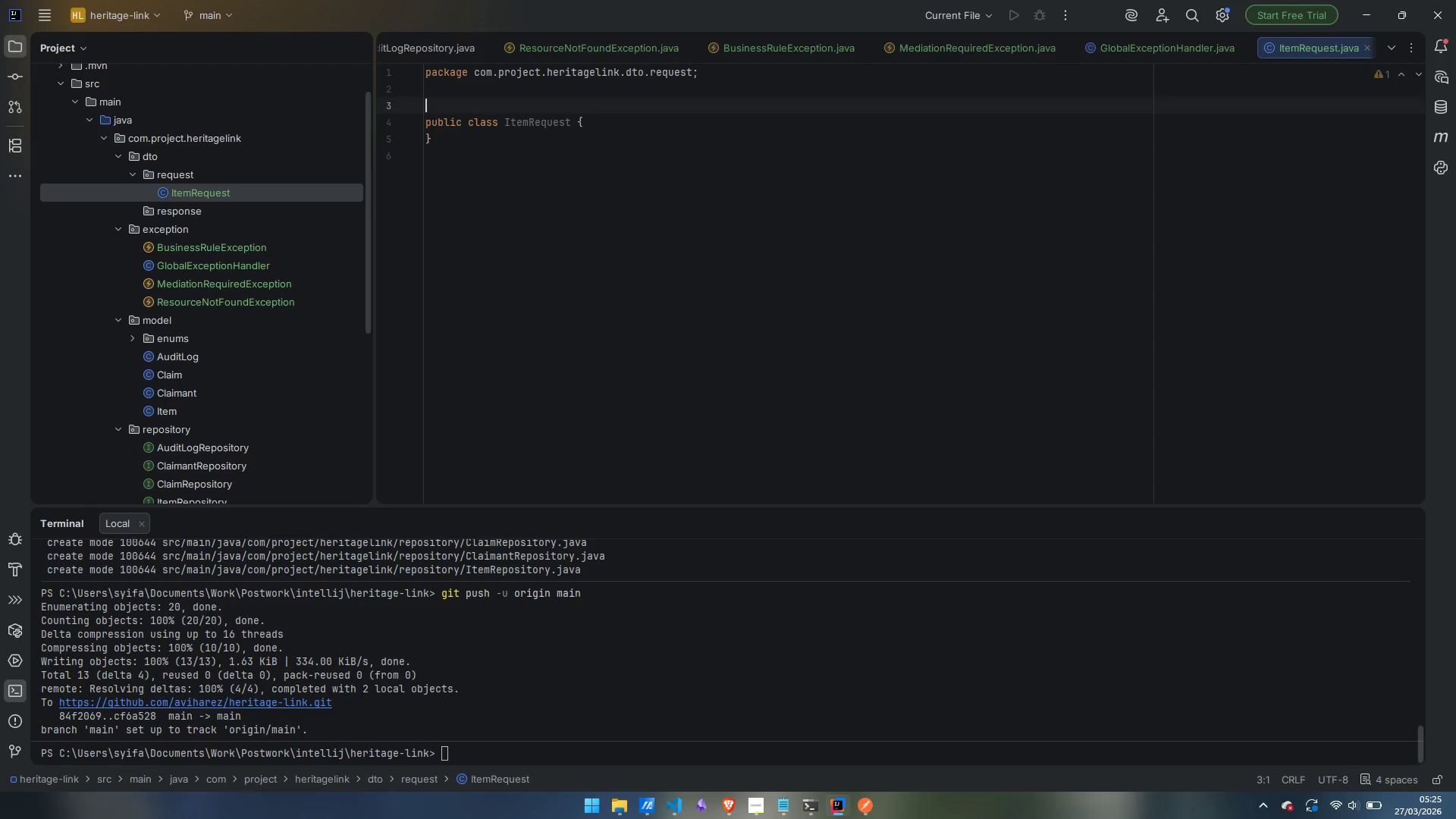 
type(@Data)
 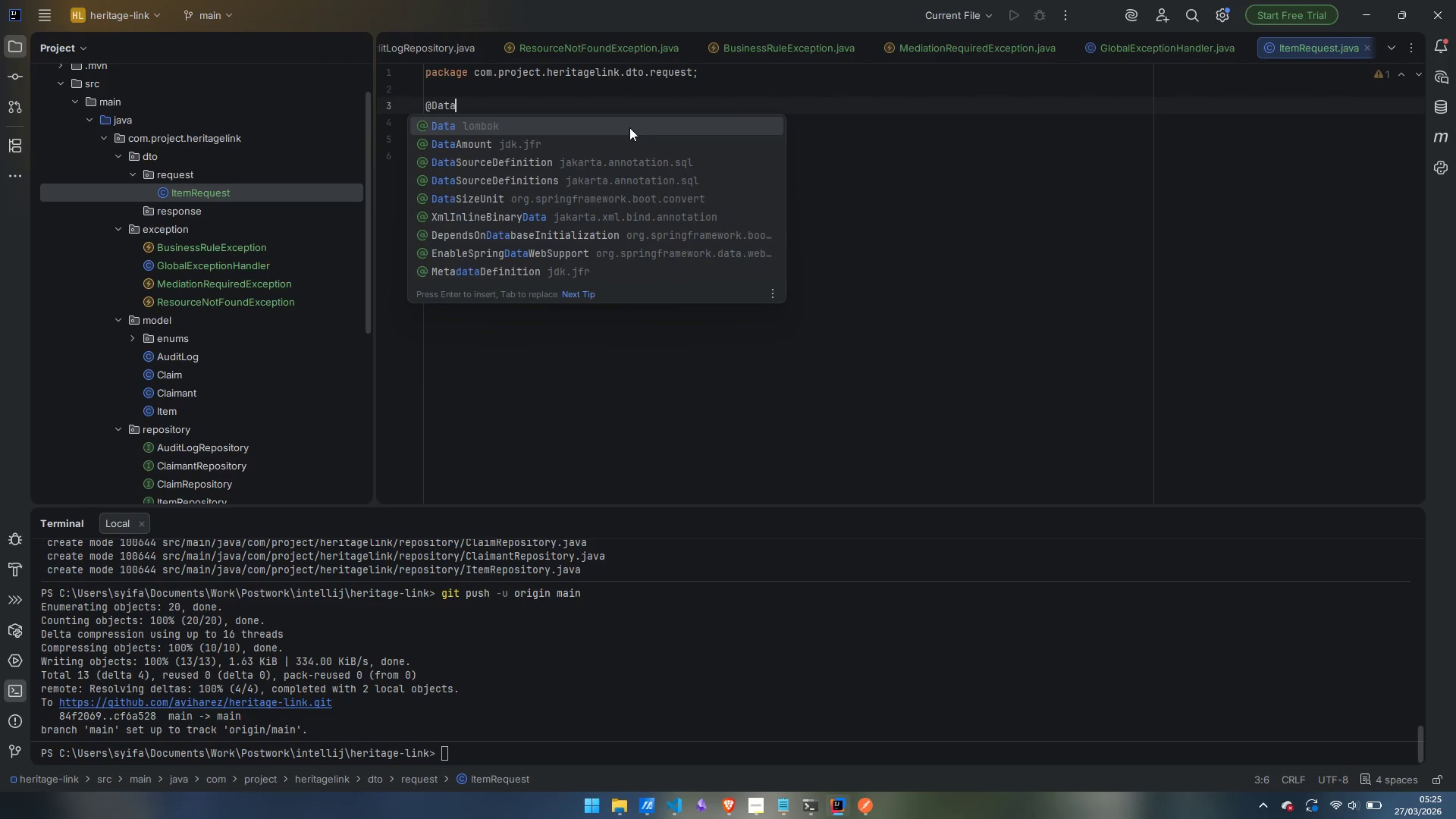 
key(Enter)
 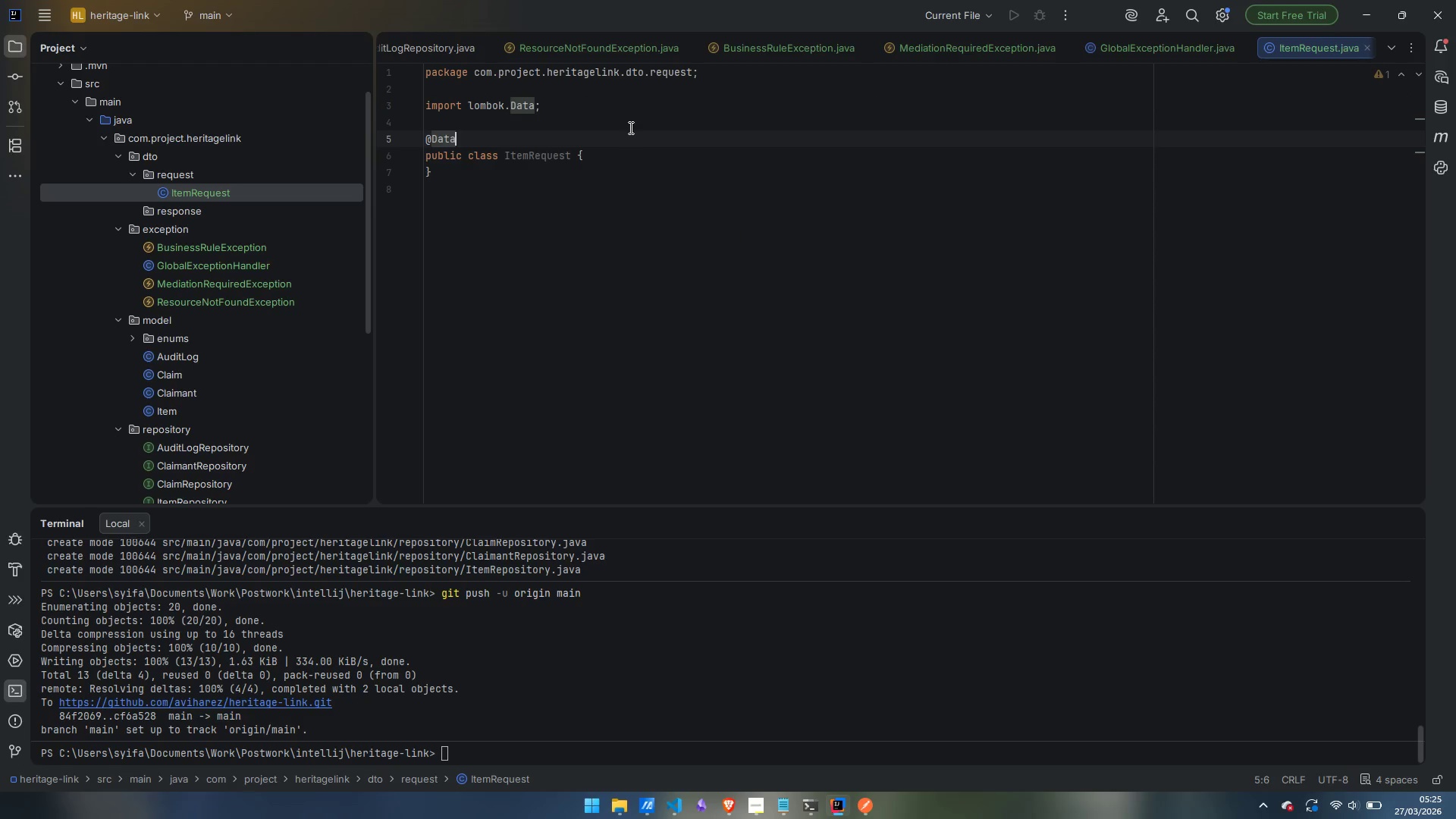 
key(Enter)
 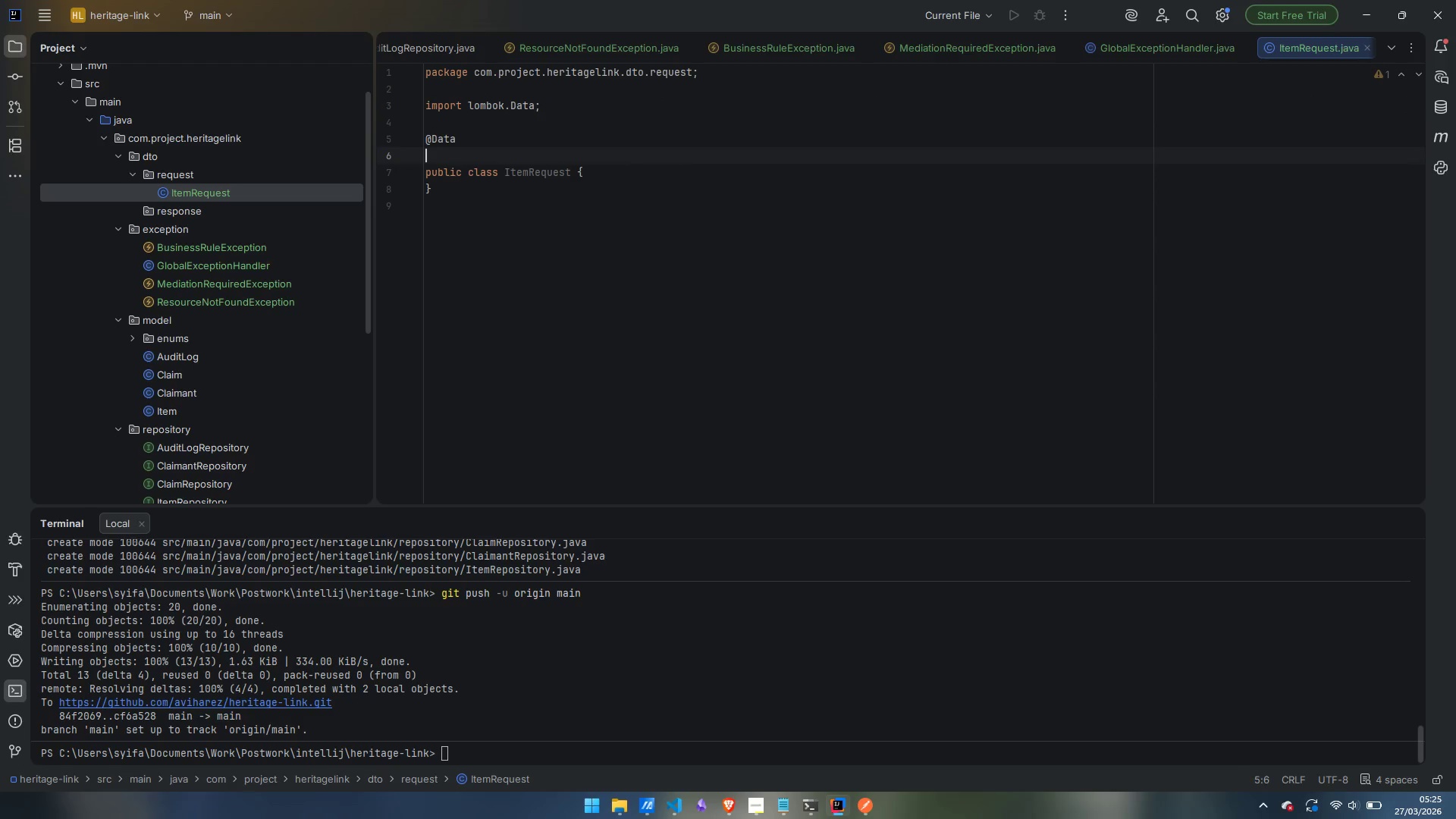 
type(@Schema)
 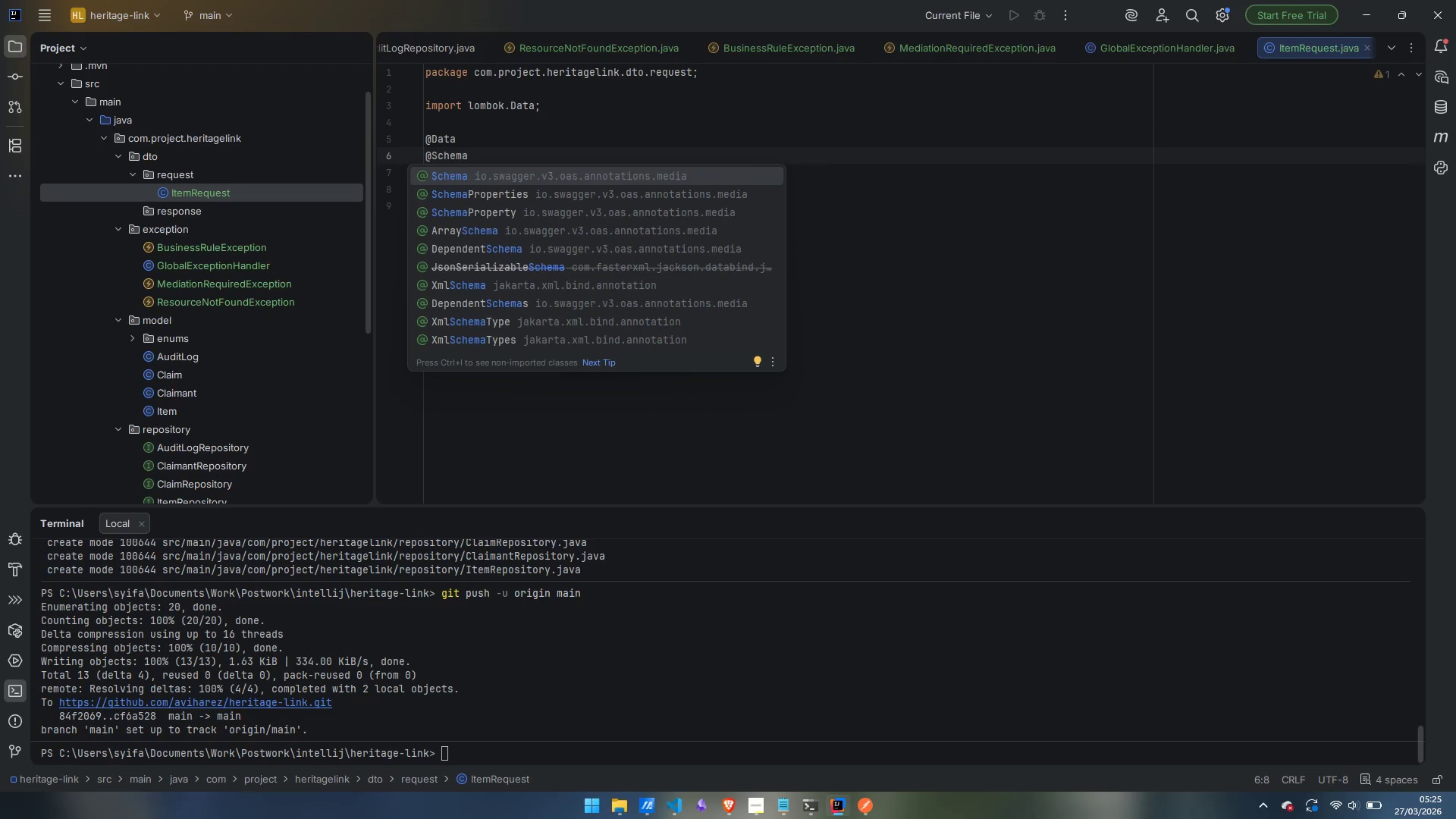 
key(Enter)
 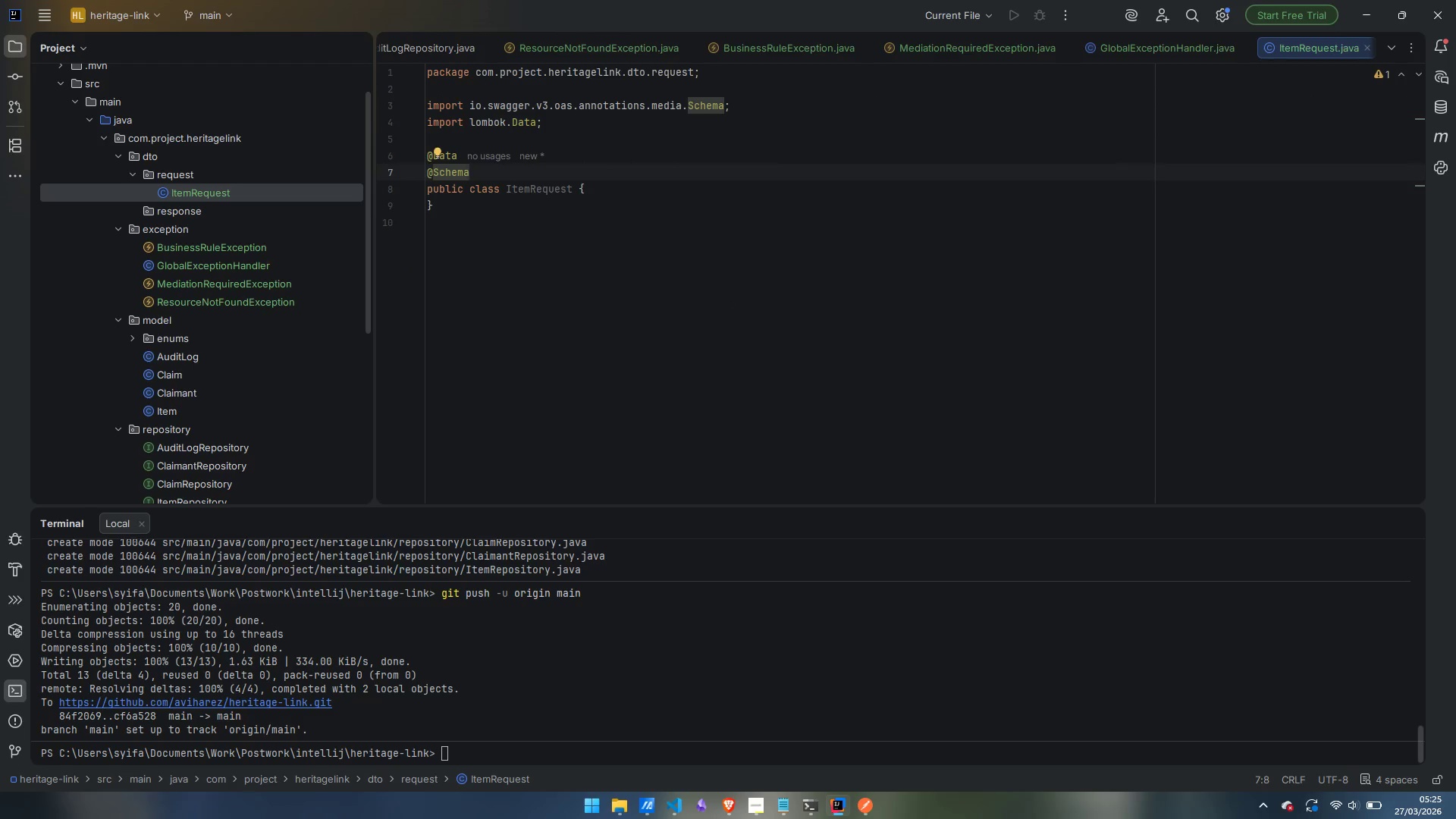 
type((description)
 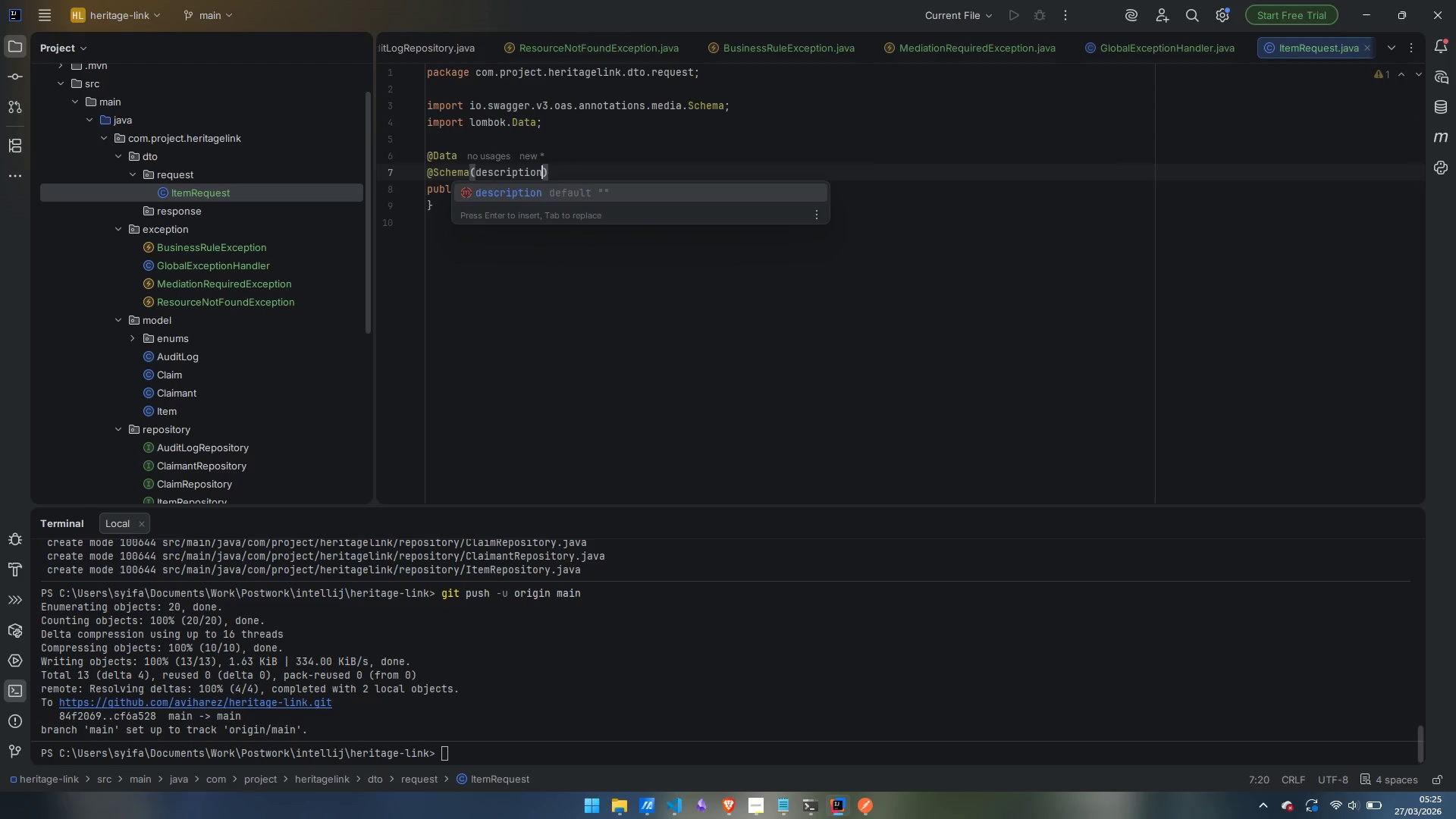 
key(Enter)
 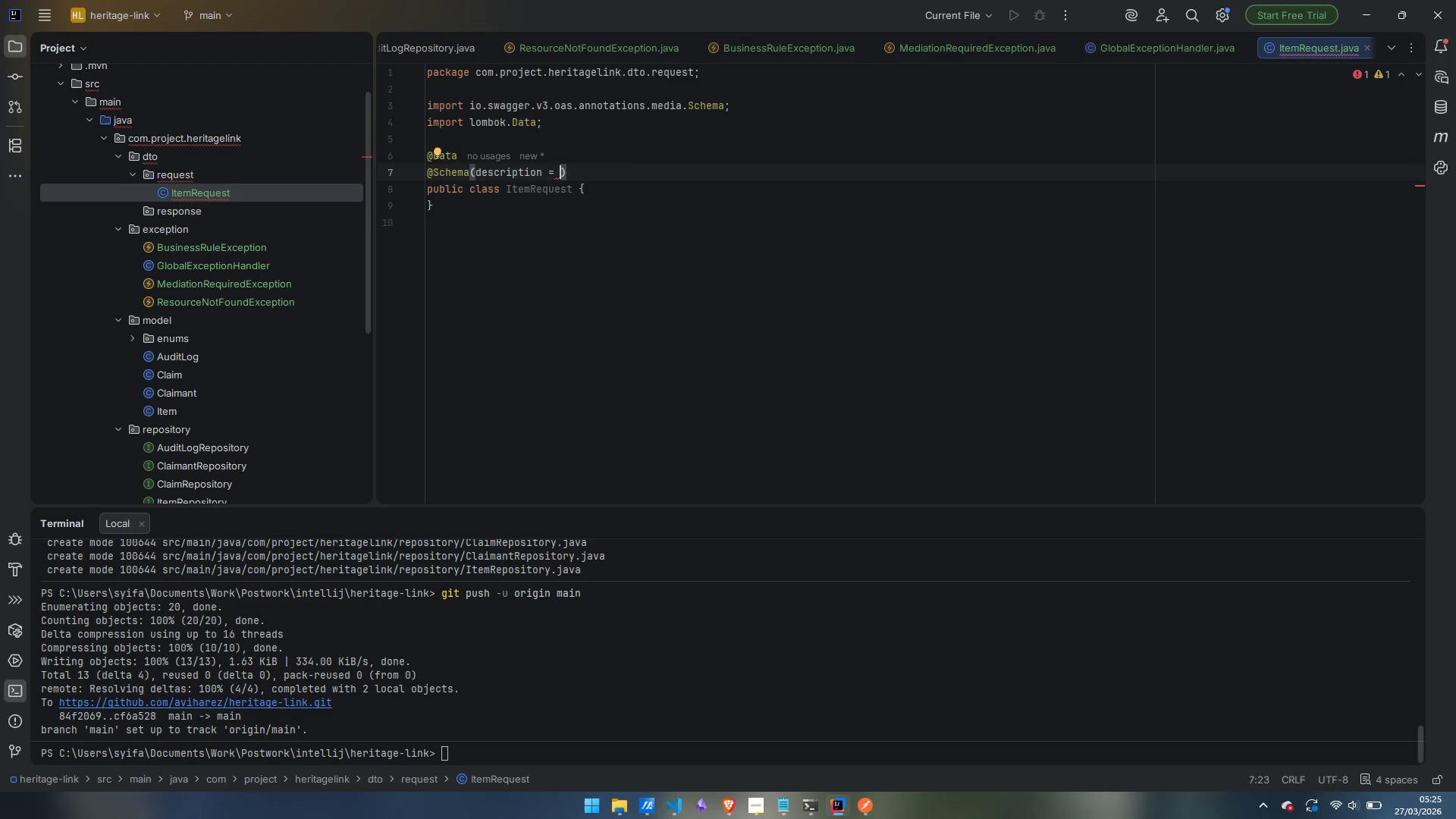 
type("Payload to create or update an inventory item)
 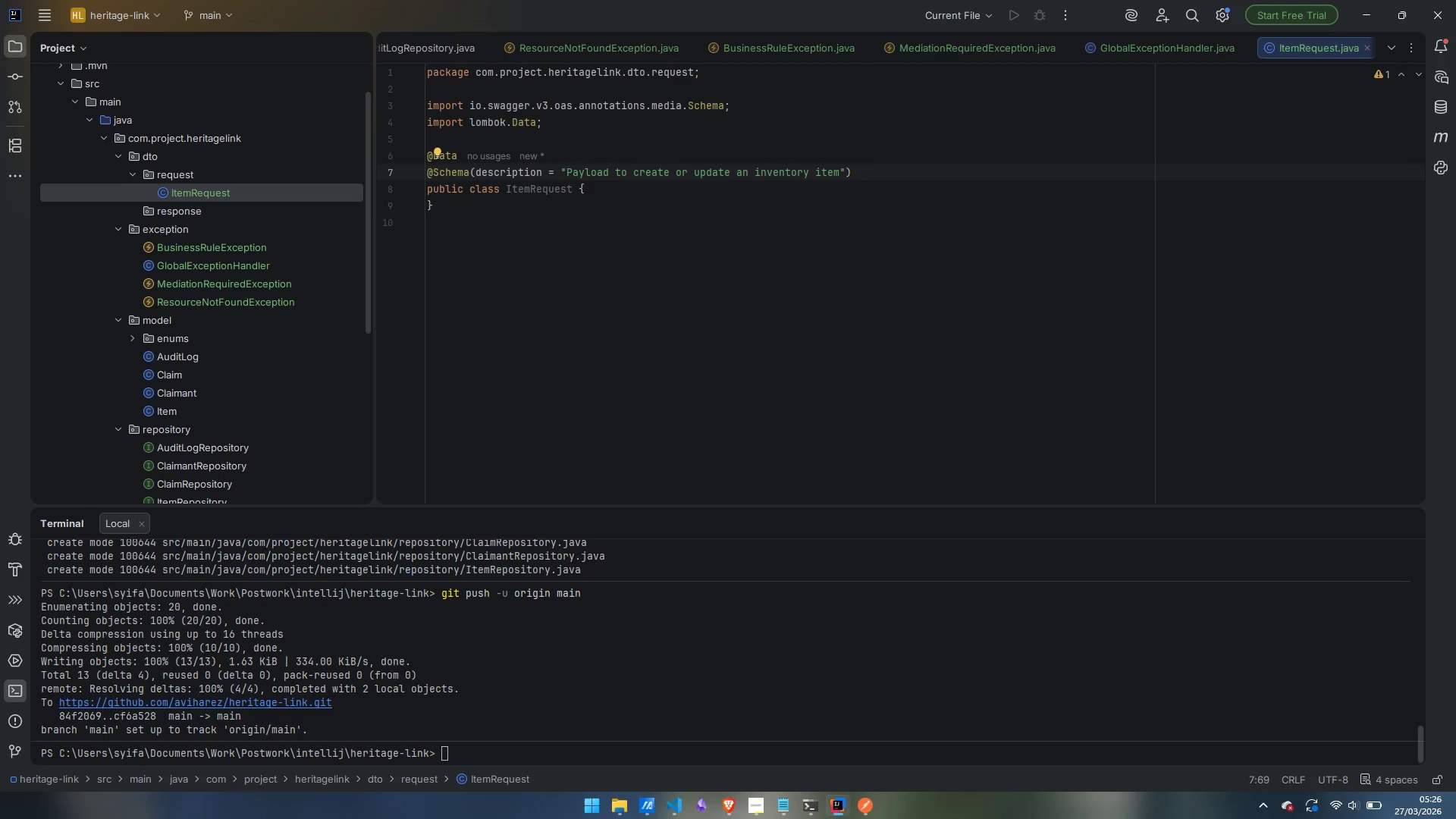 
key(ArrowRight)
 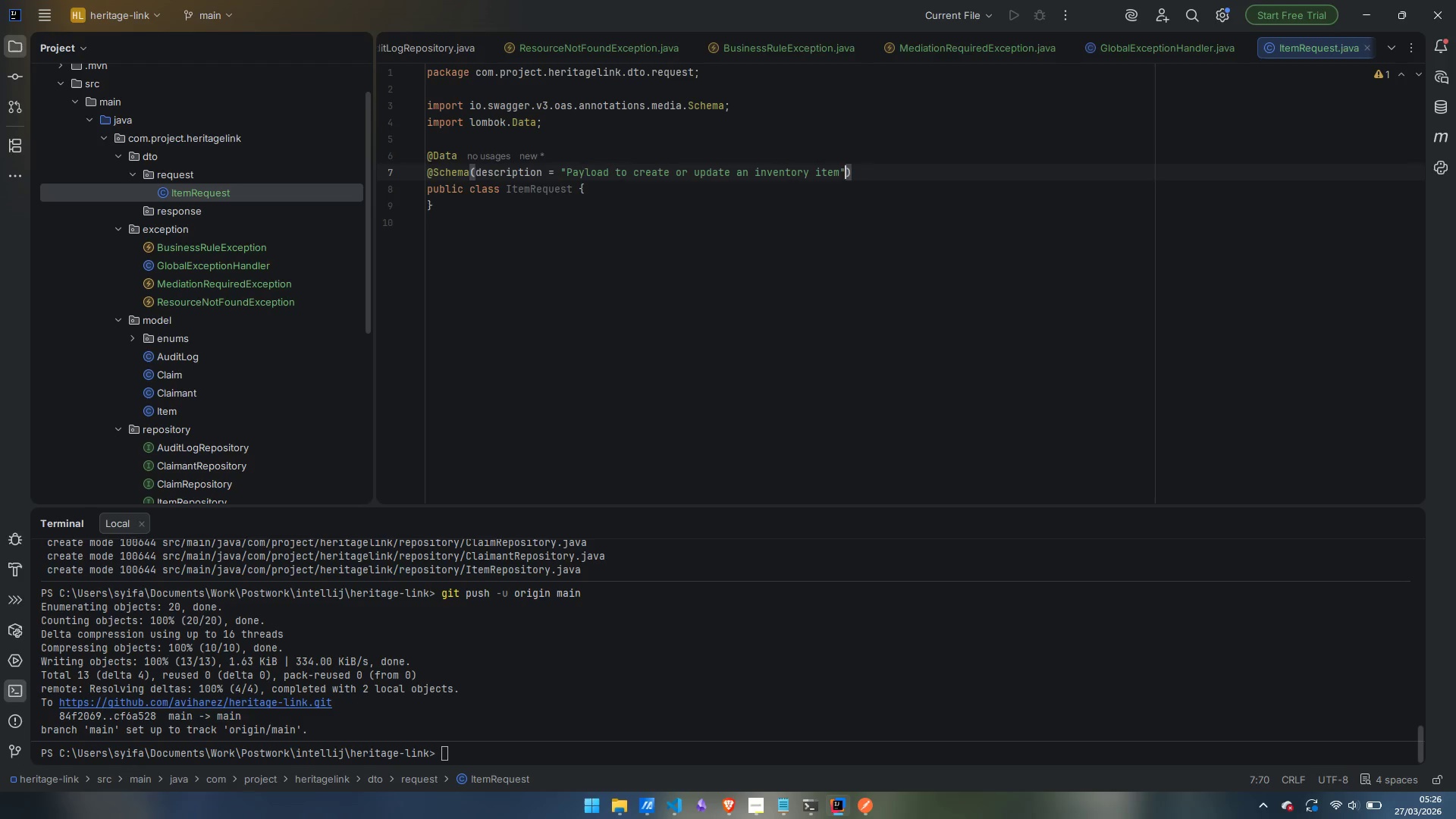 
key(ArrowDown)
 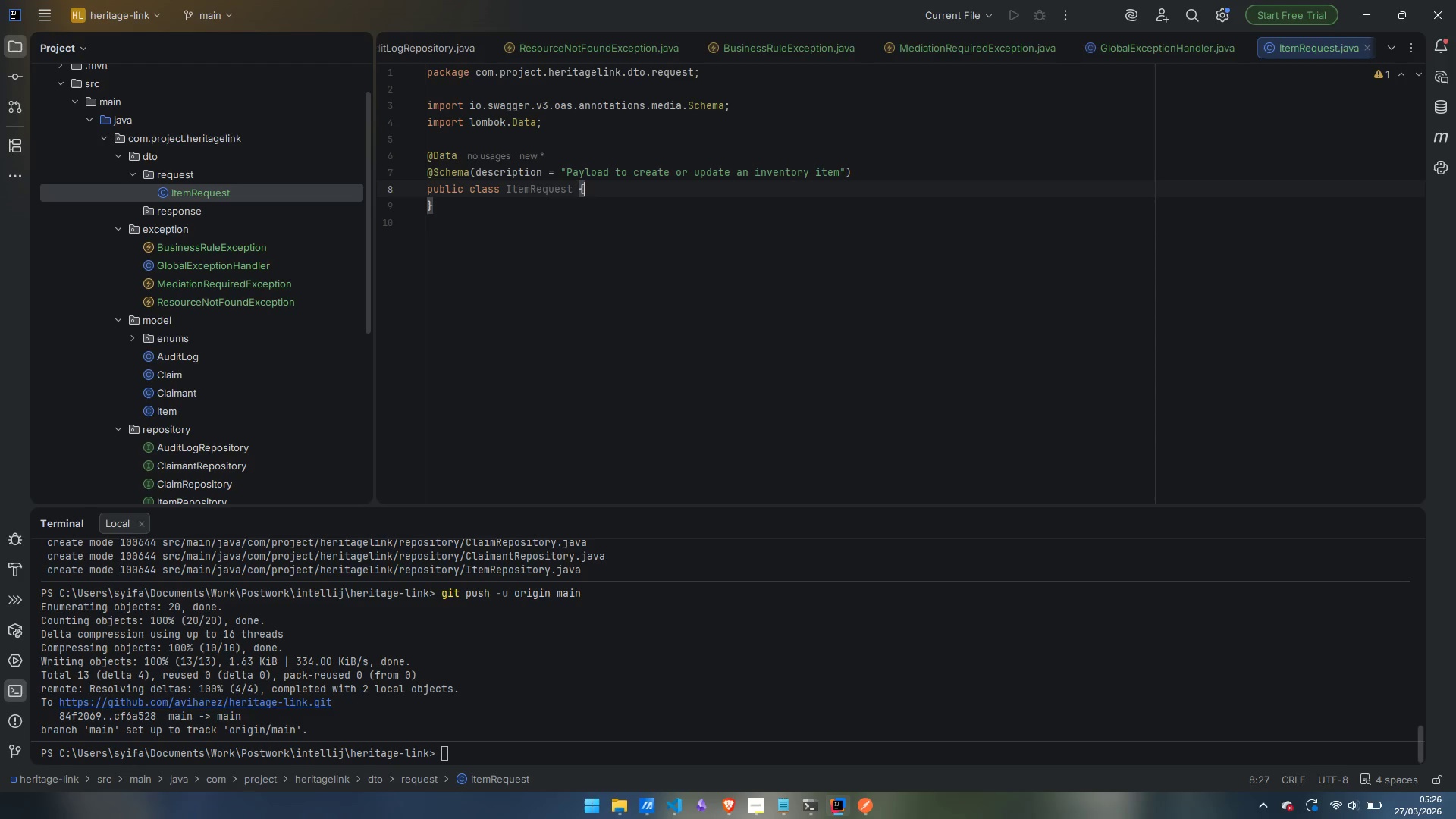 
key(Enter)
 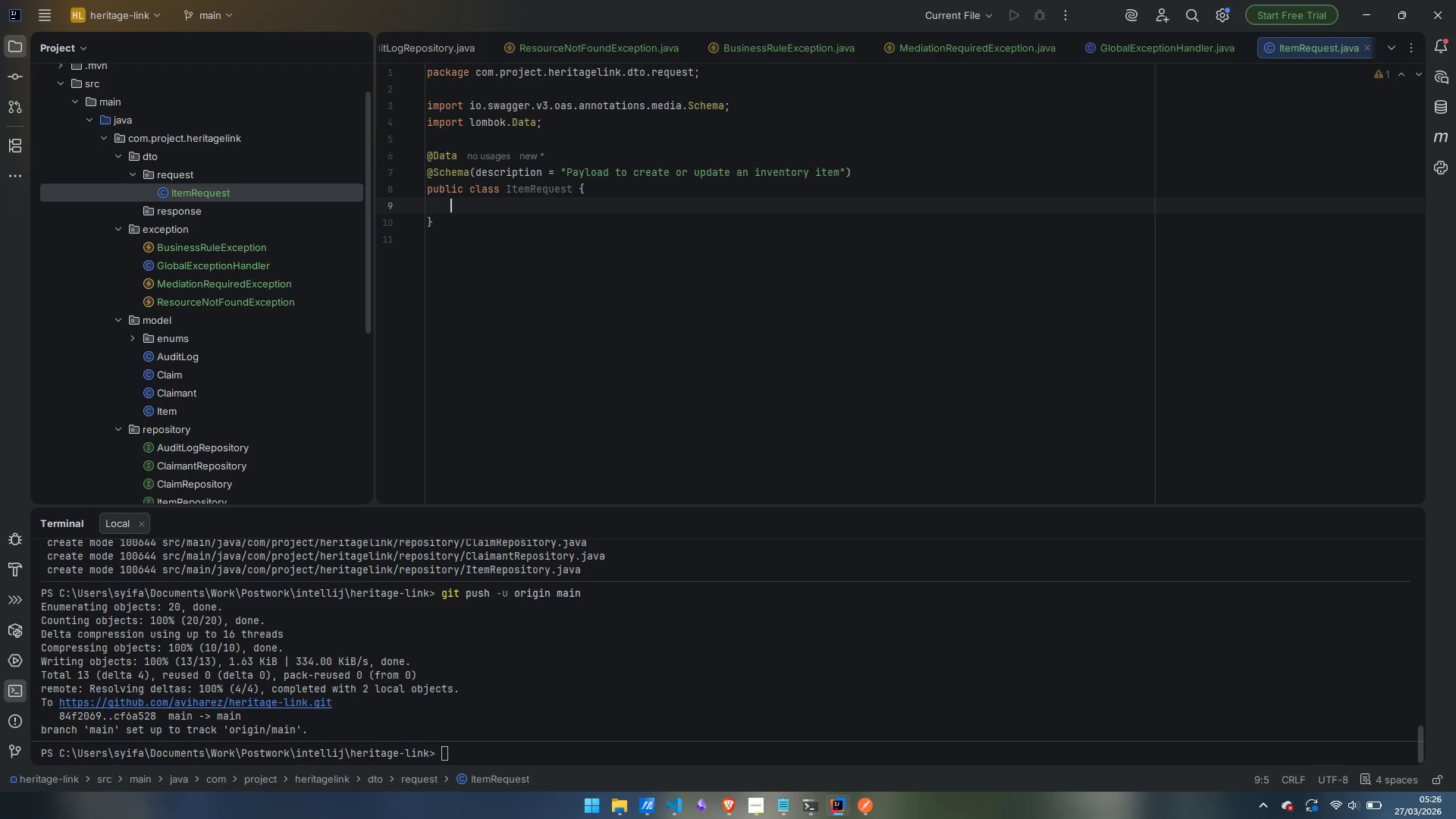 
key(Enter)
 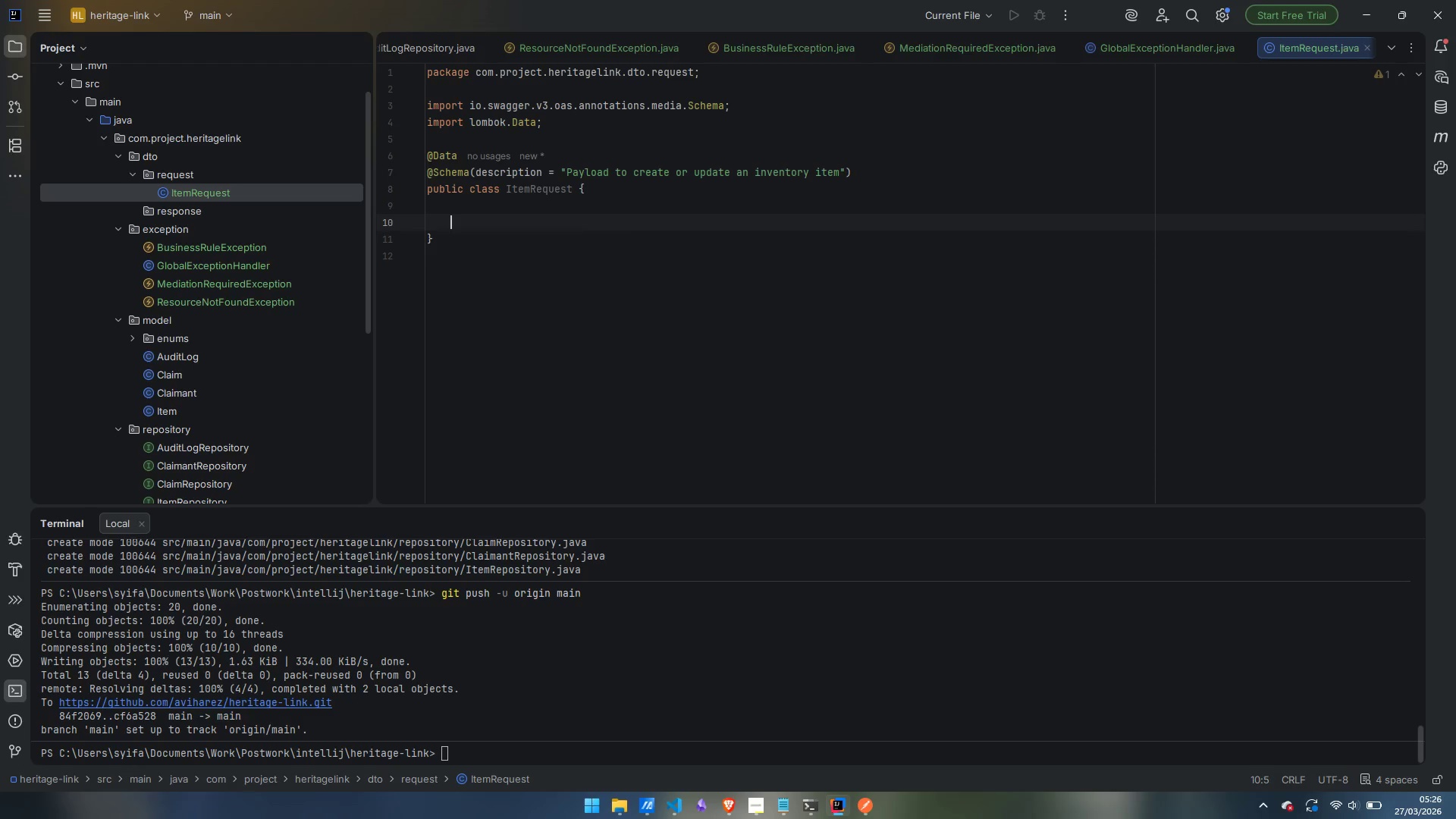 
key(Enter)
 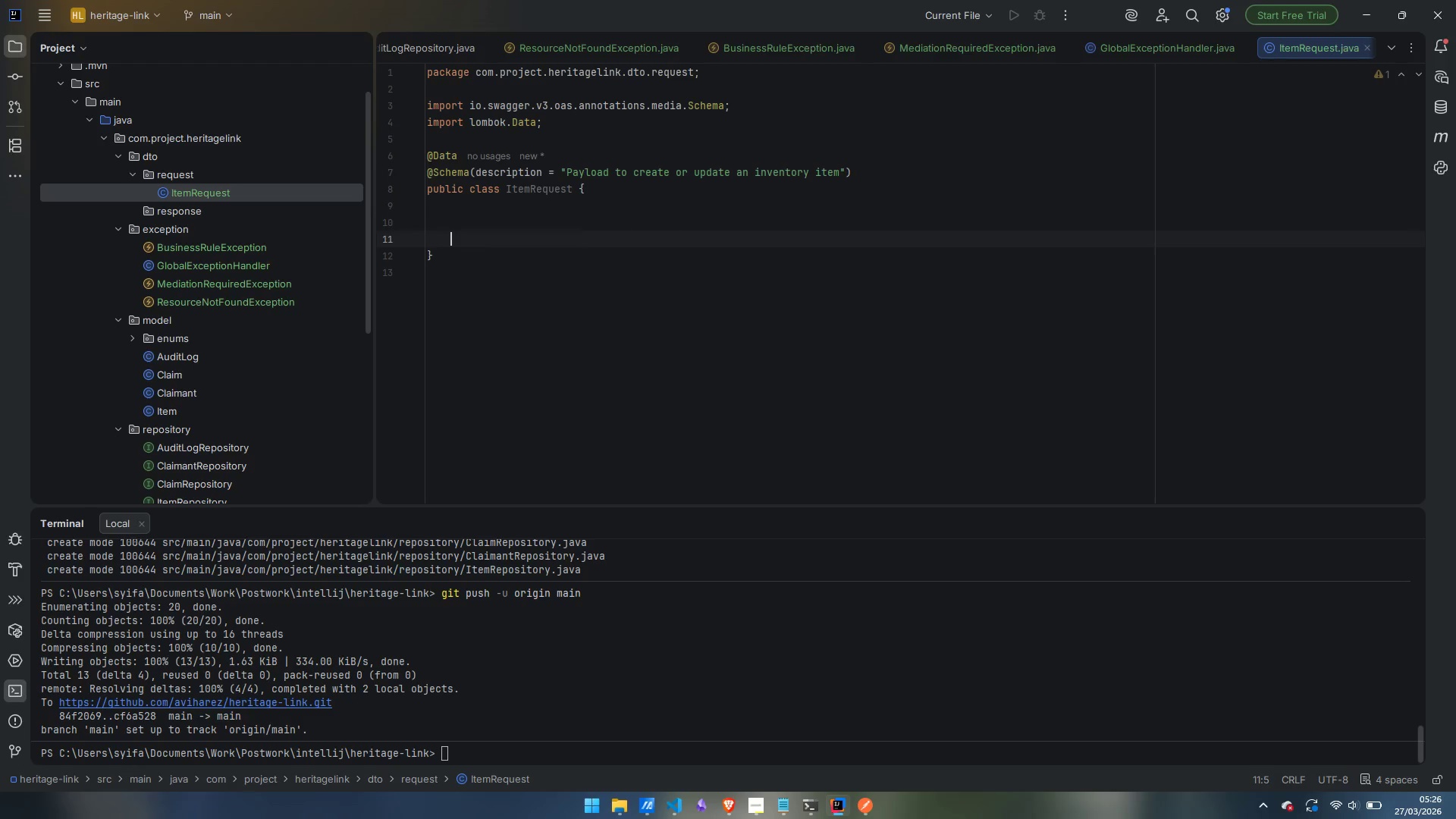 
key(ArrowUp)
 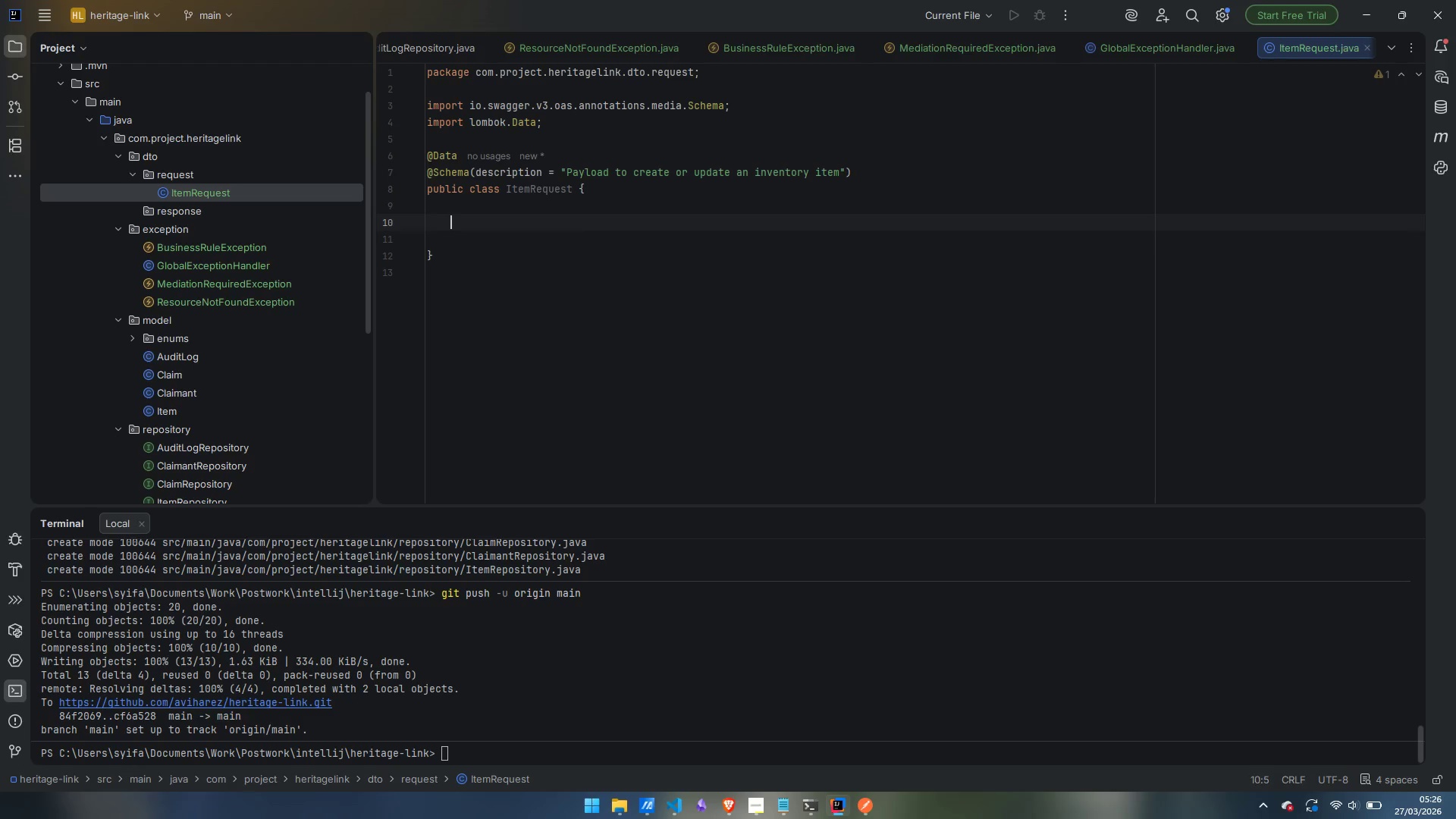 
type(@NotBlank)
 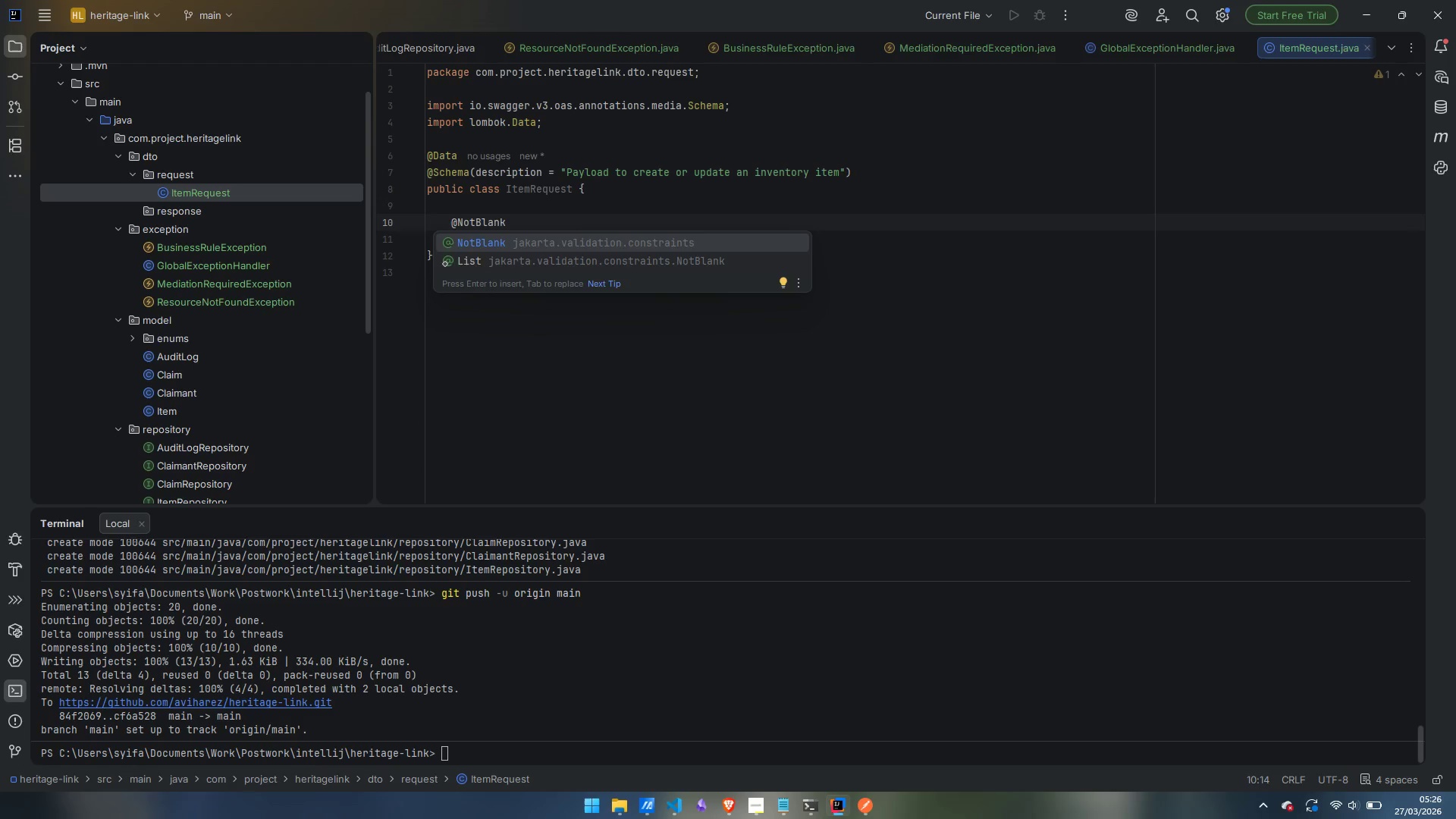 
key(Enter)
 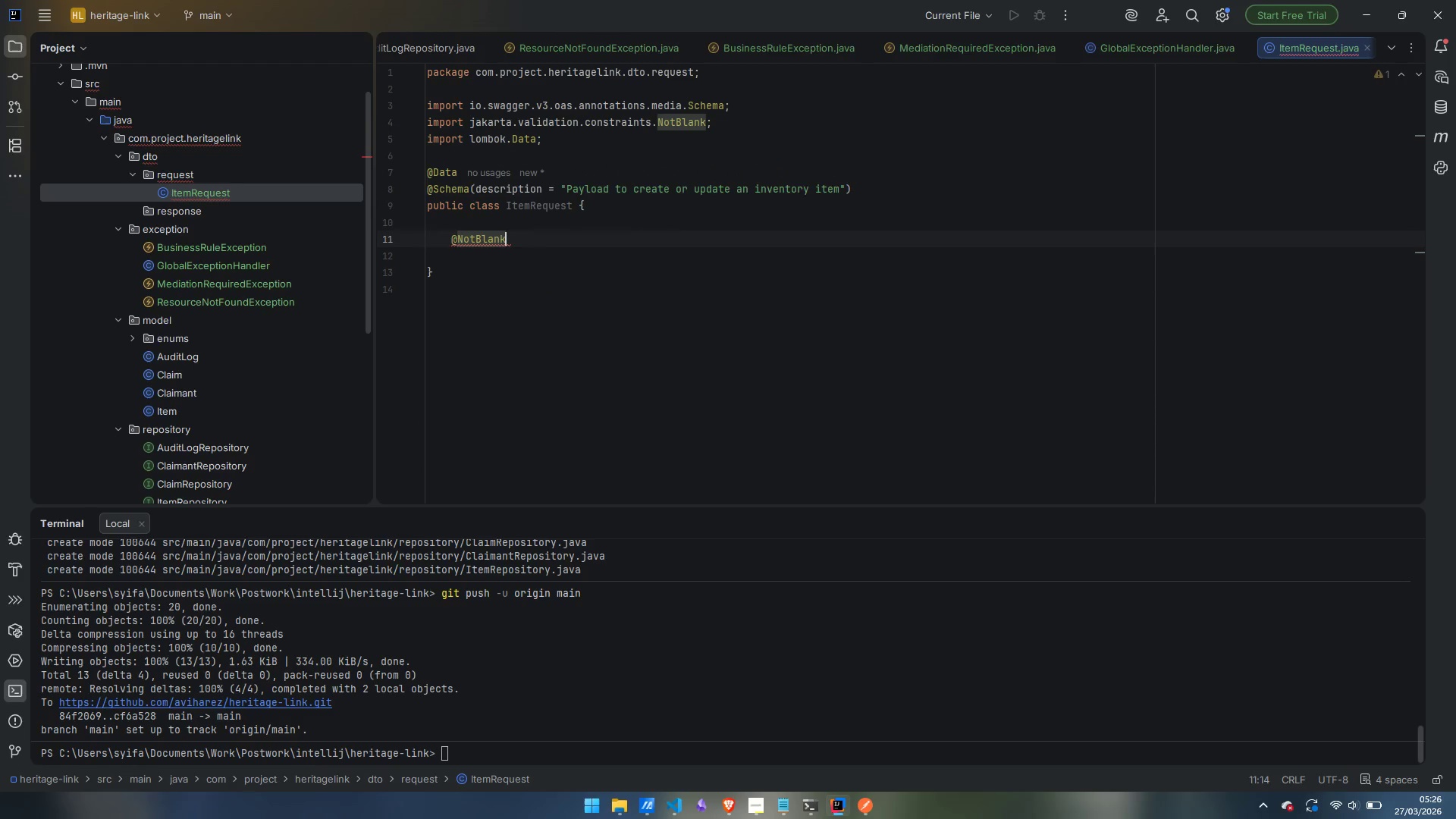 
type((message)
 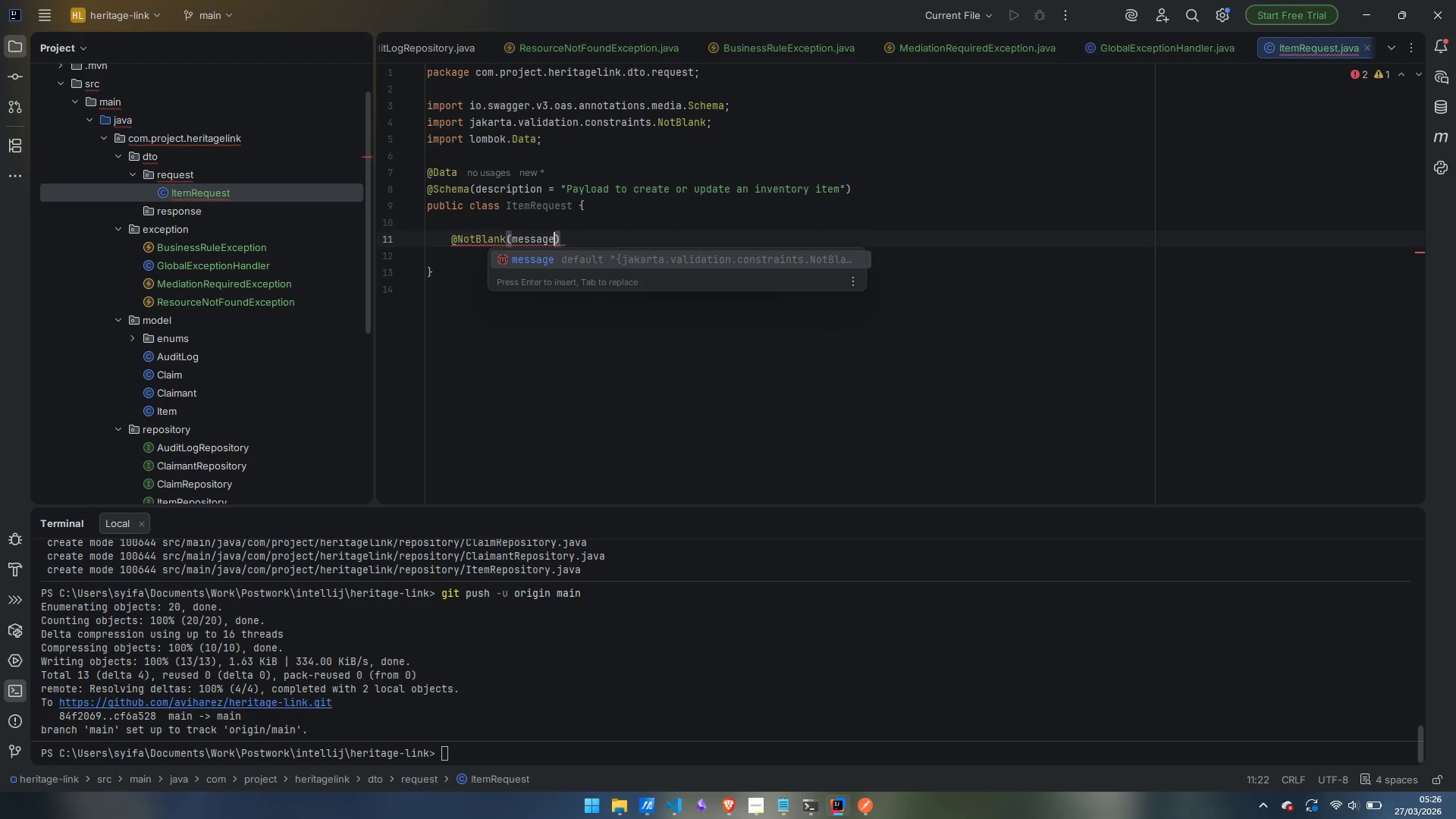 
key(Enter)
 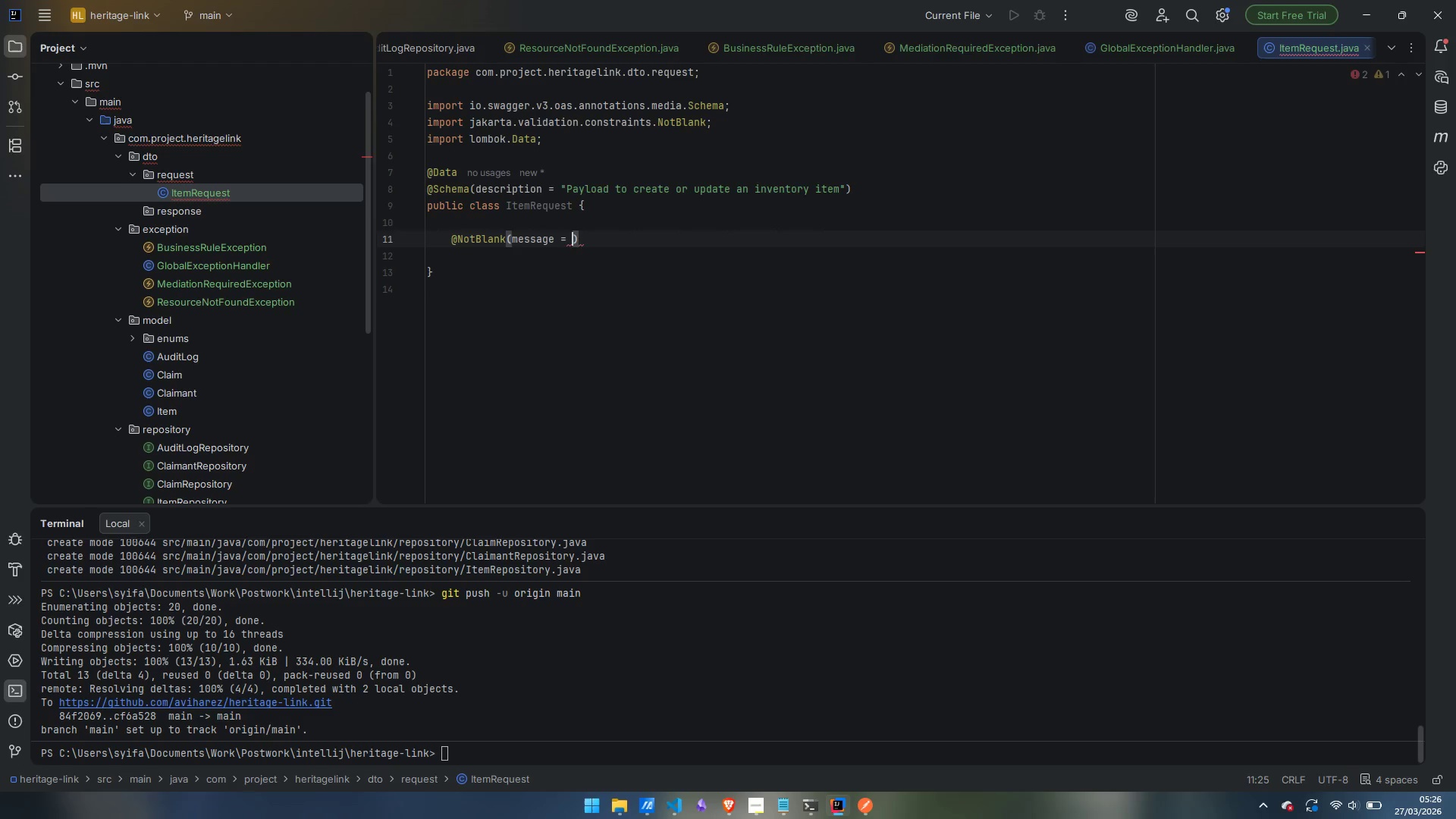 
type("Item name is rq)
key(Backspace)
type(equired)
 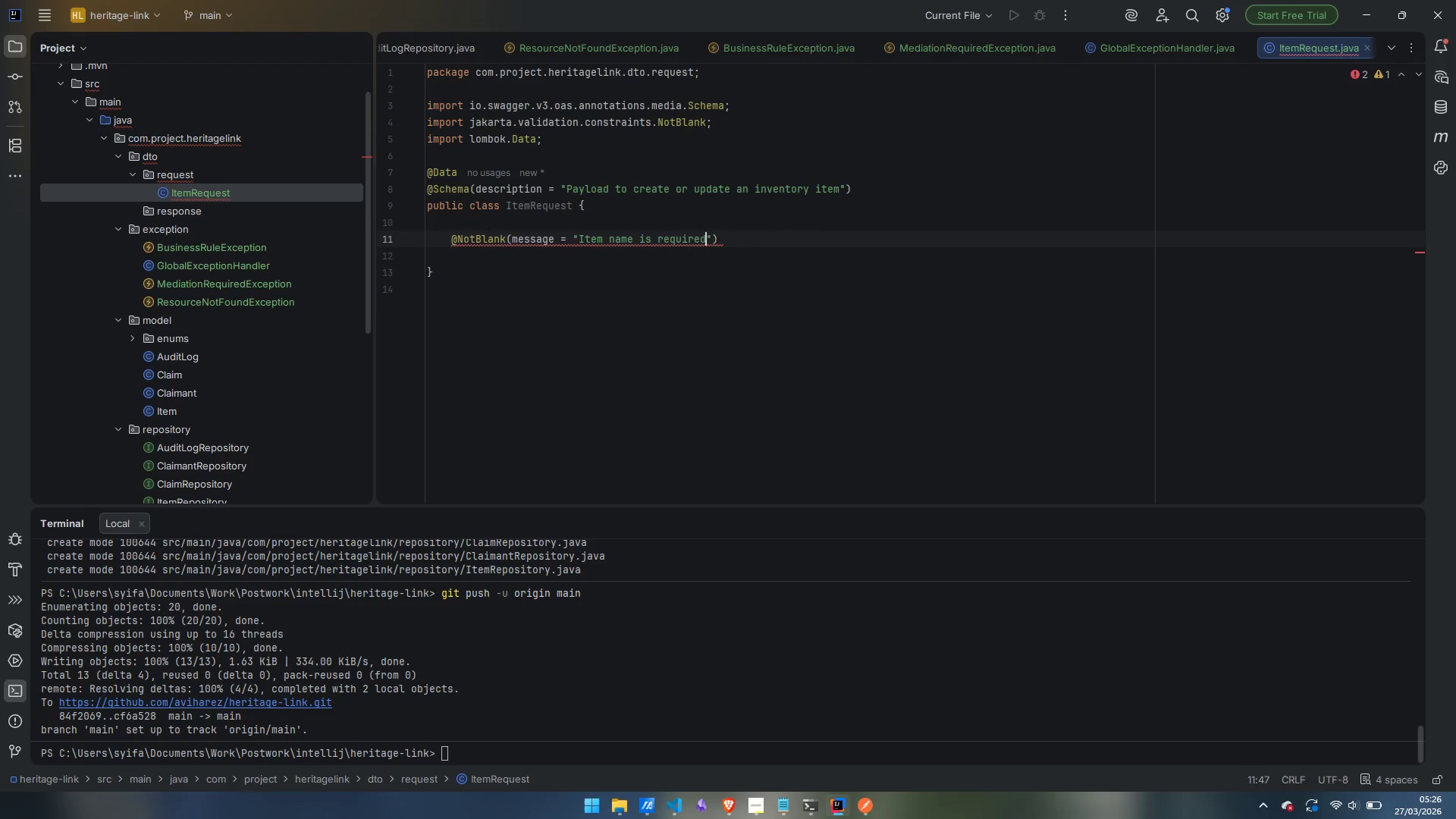 
key(ArrowRight)
 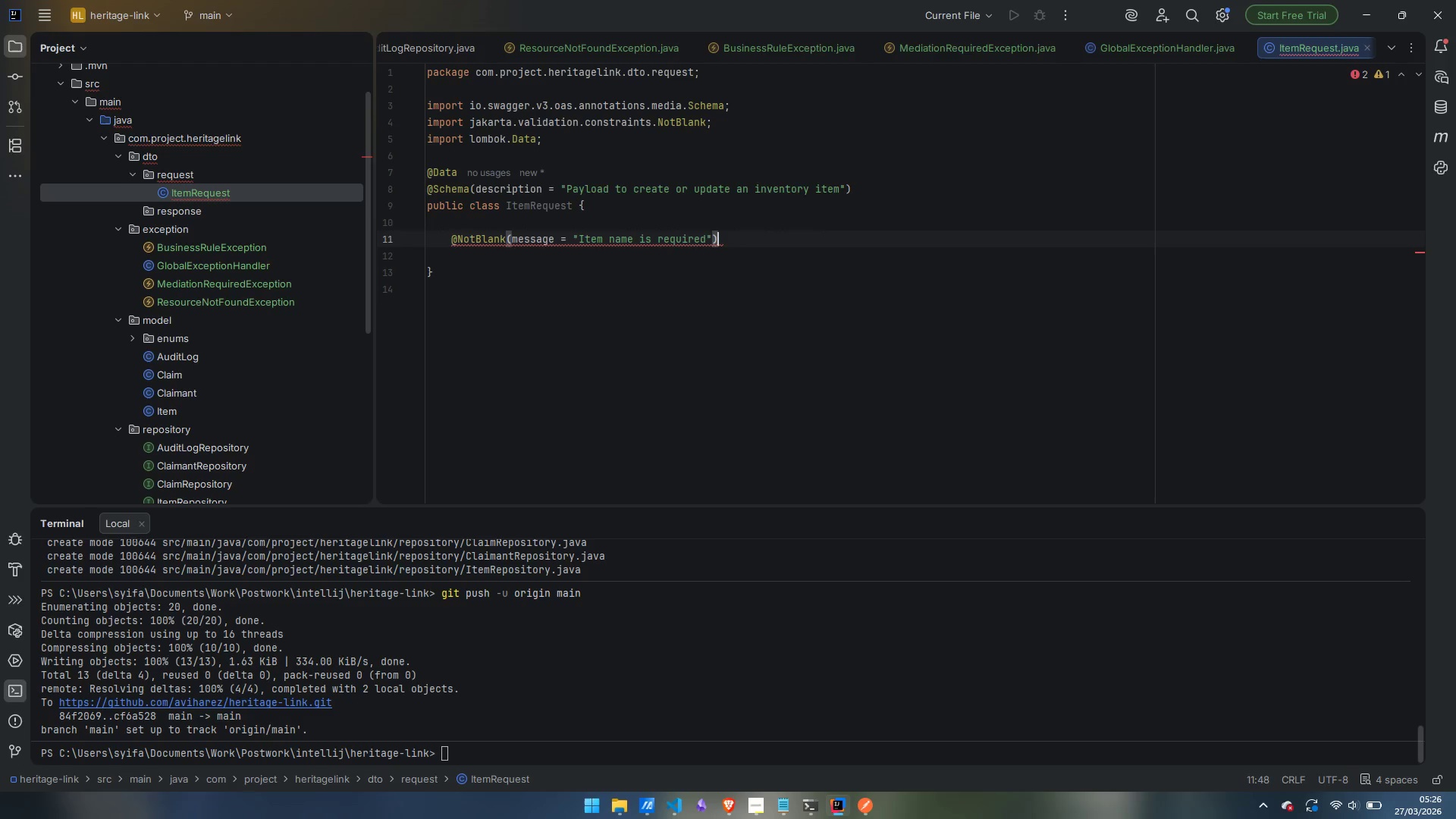 
key(ArrowRight)
 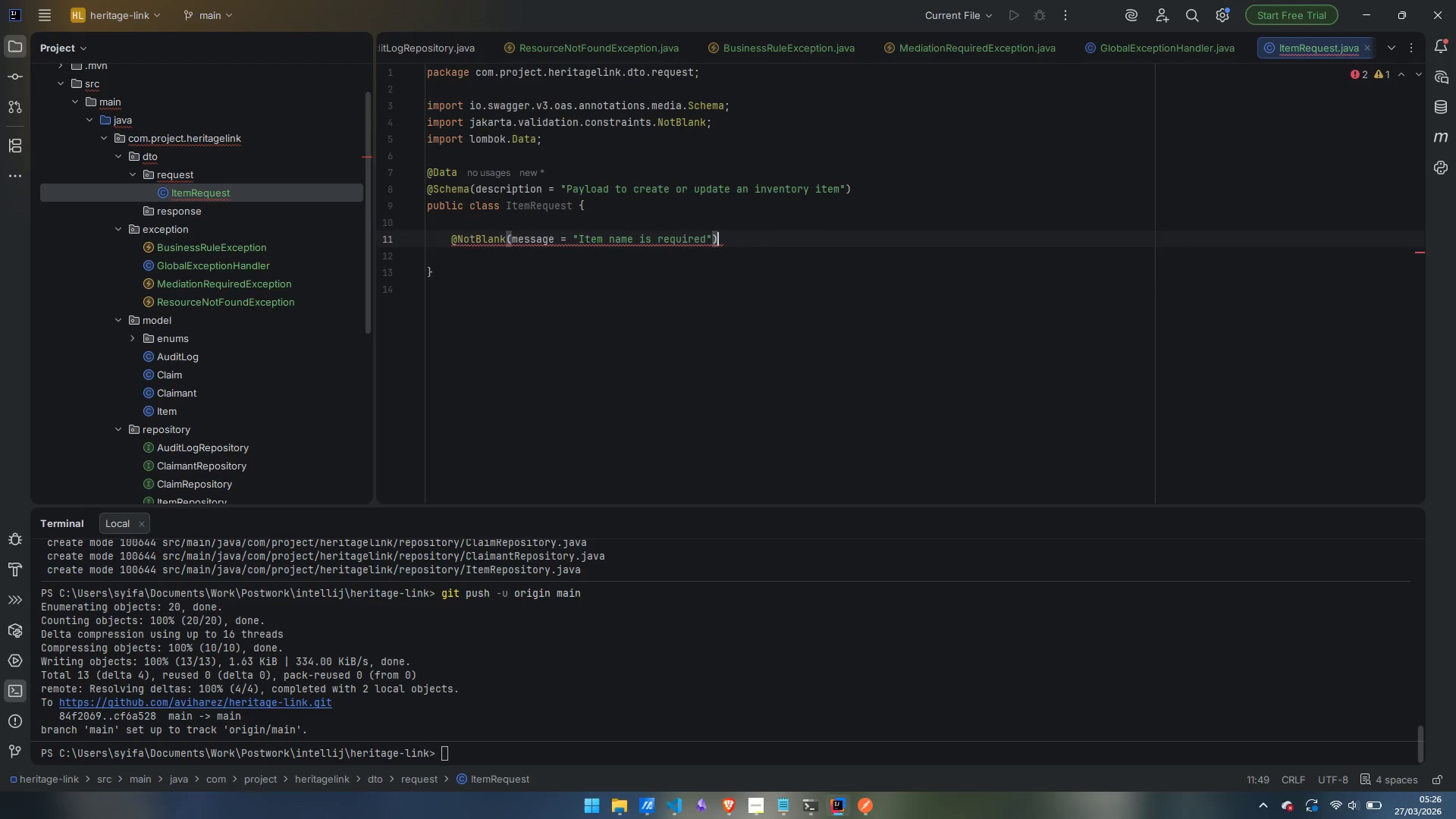 
key(Enter)
 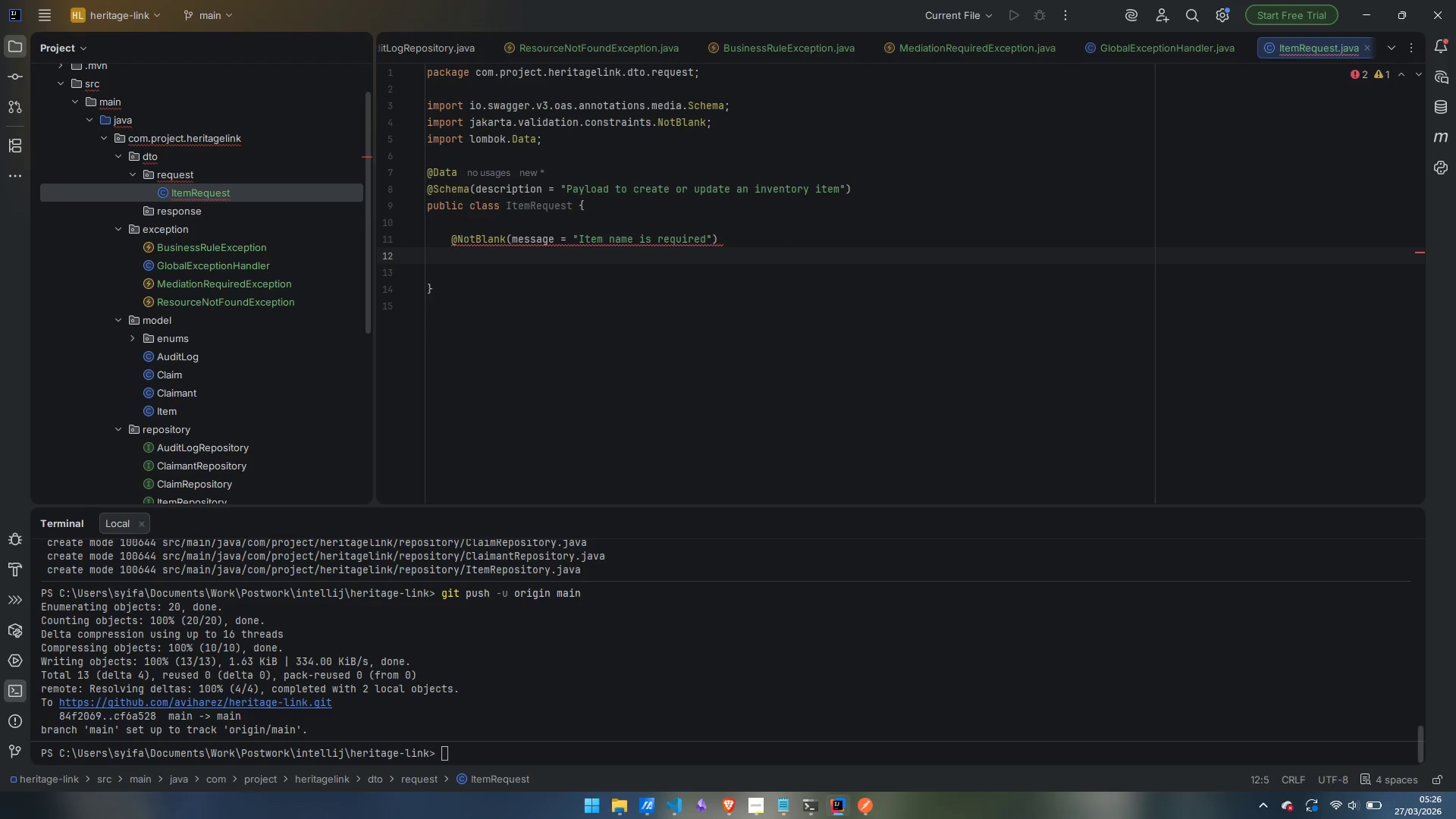 
type(@Size)
 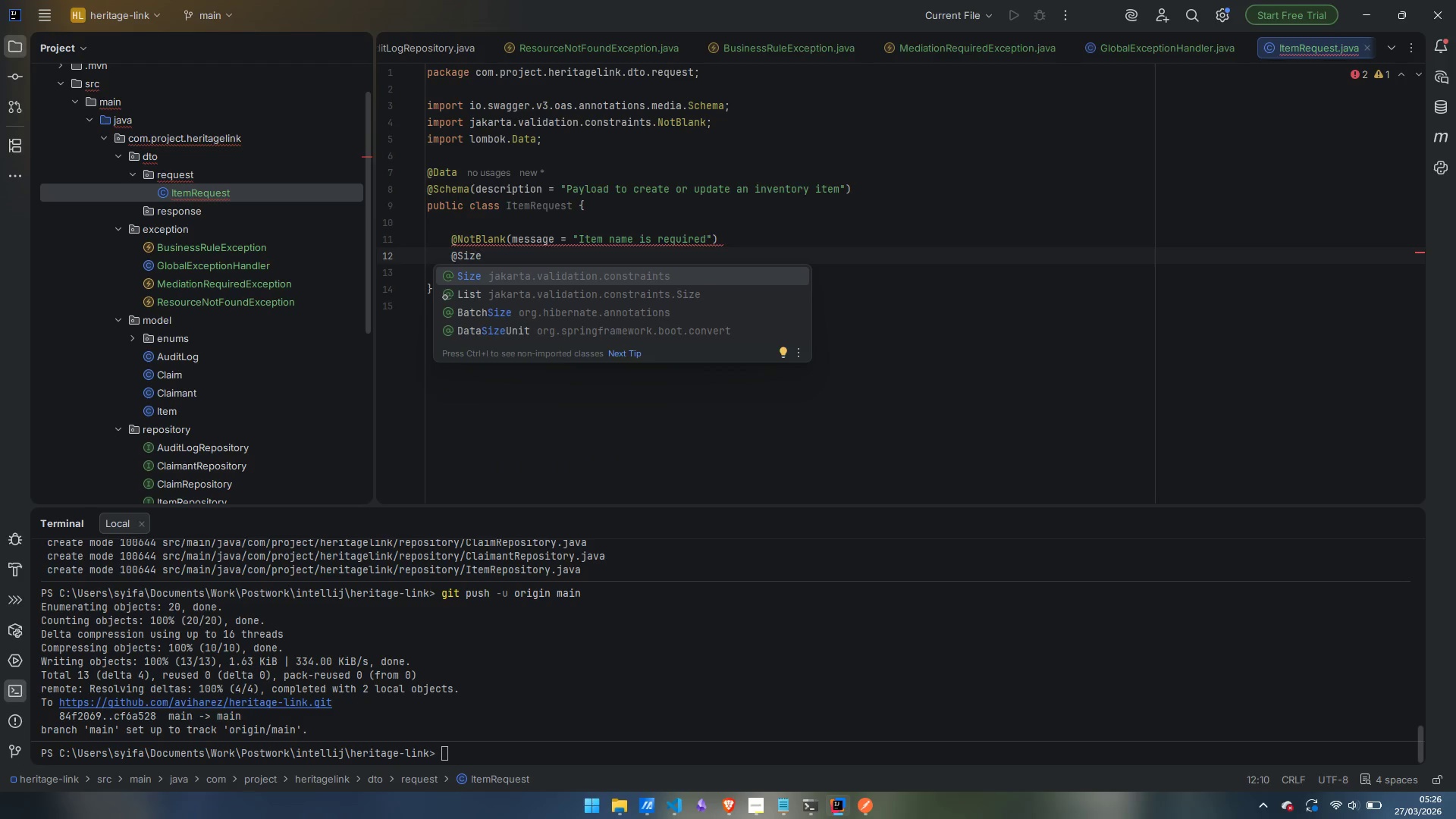 
key(Enter)
 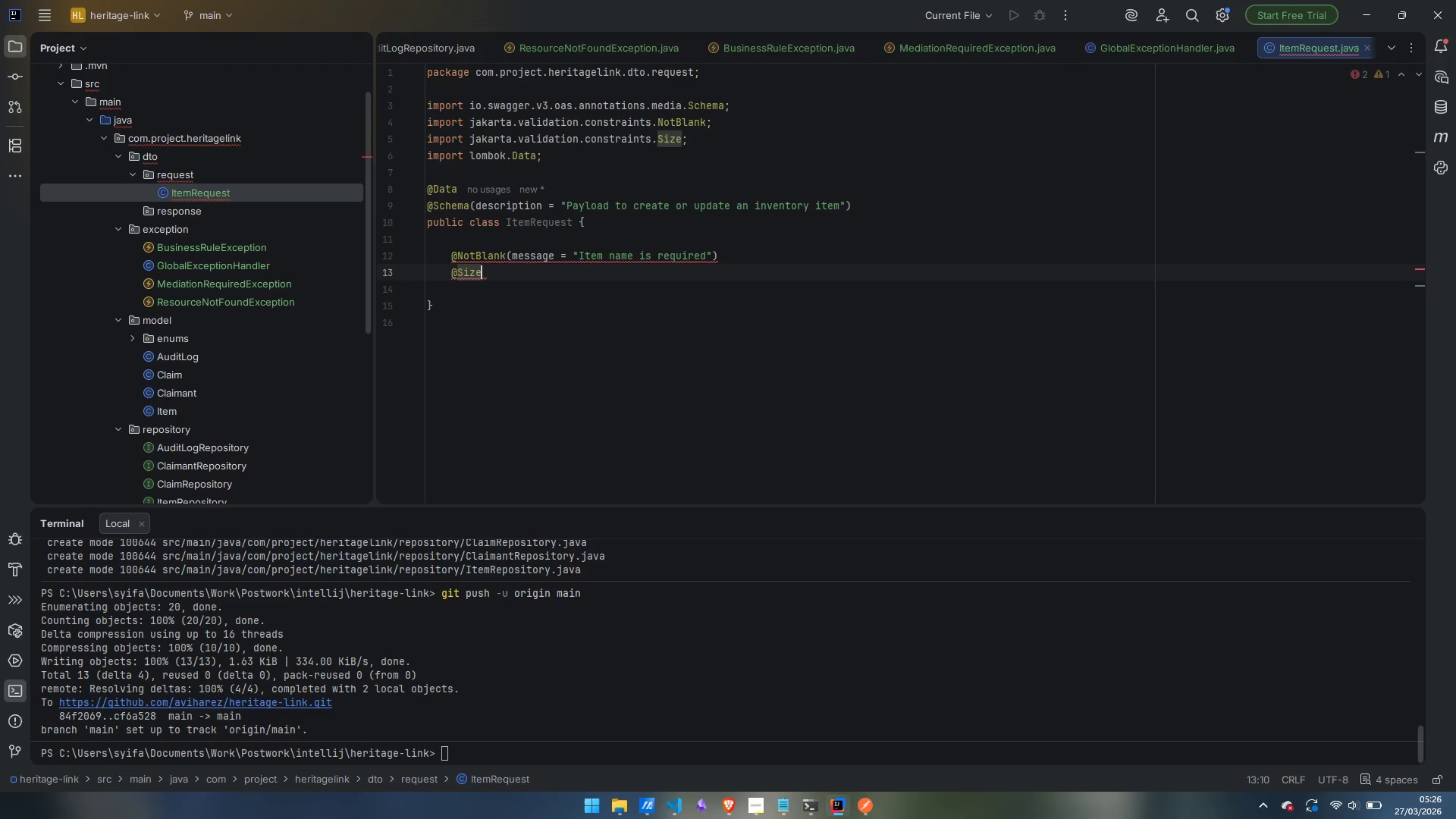 
type((na)
key(Backspace)
key(Backspace)
type(max)
 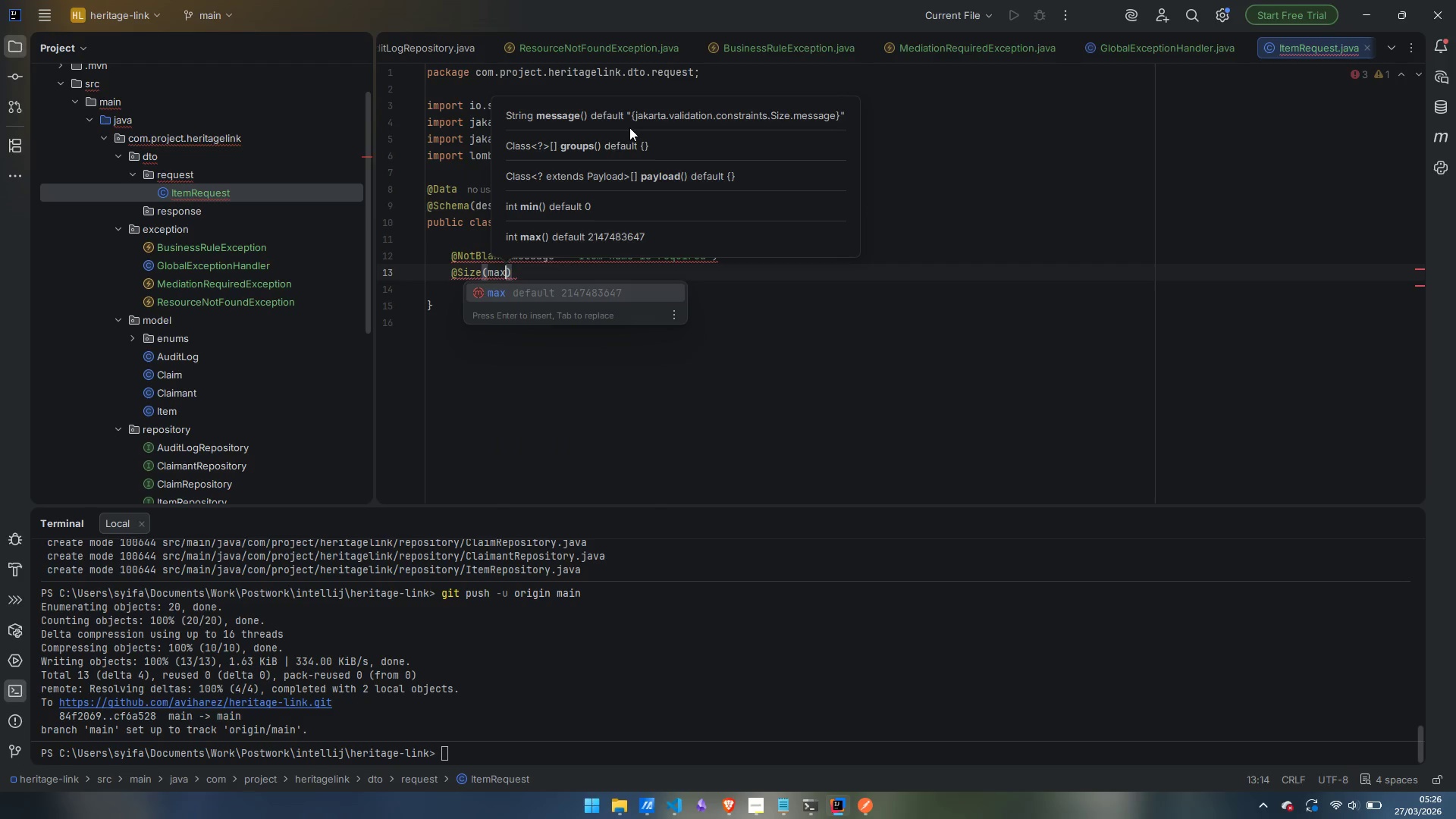 
key(Enter)
 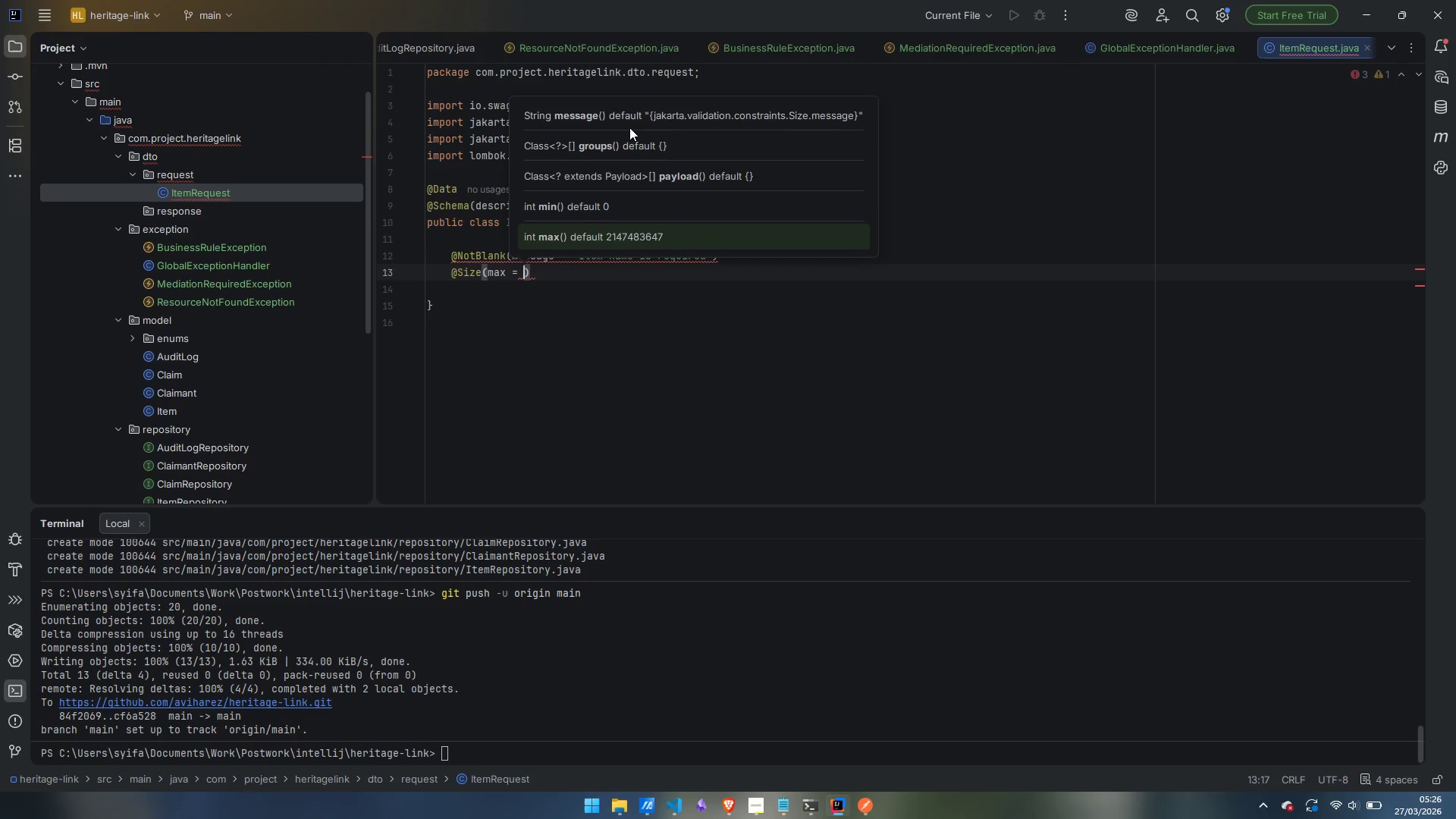 
type(200)
 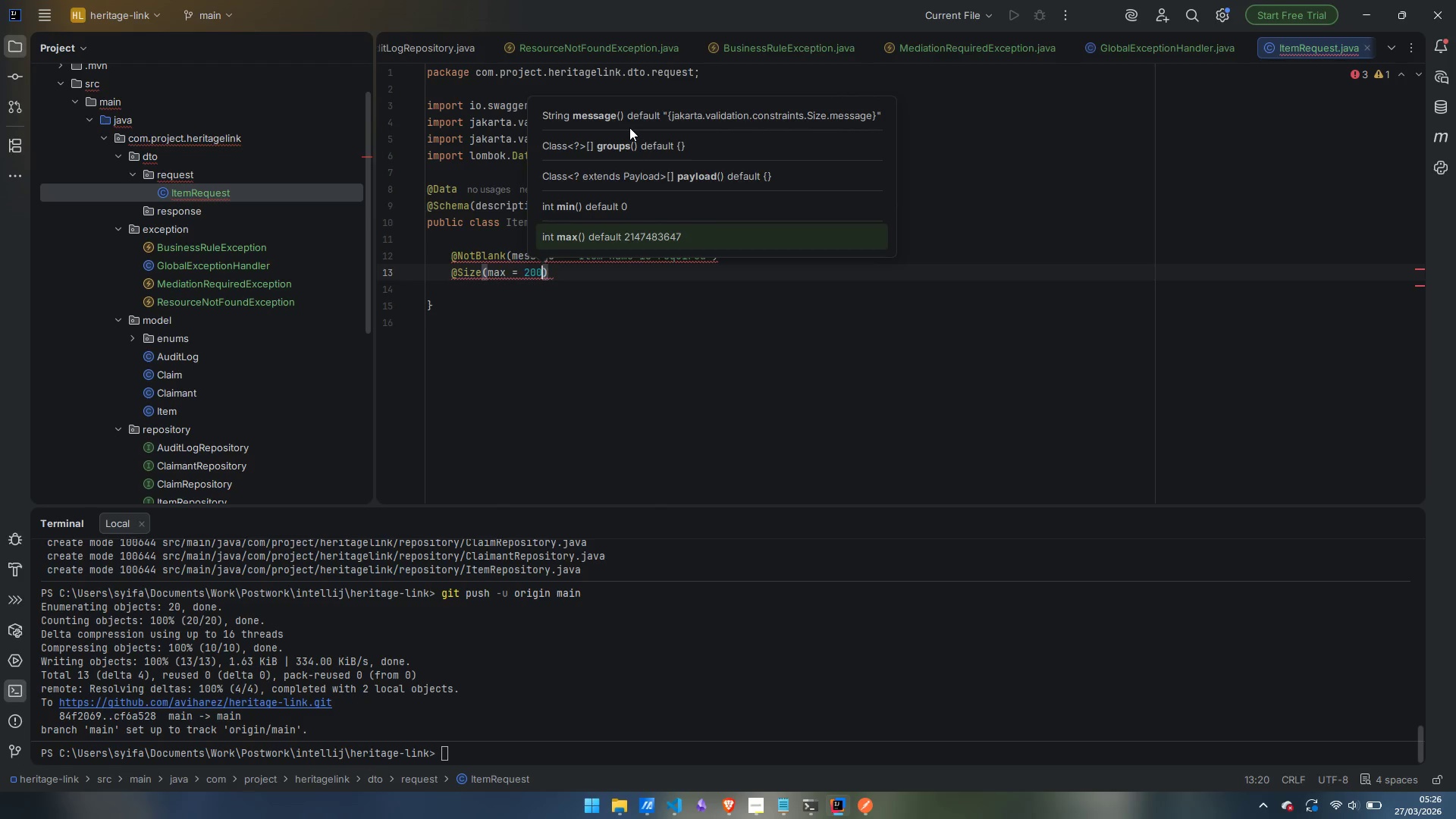 
key(ArrowRight)
 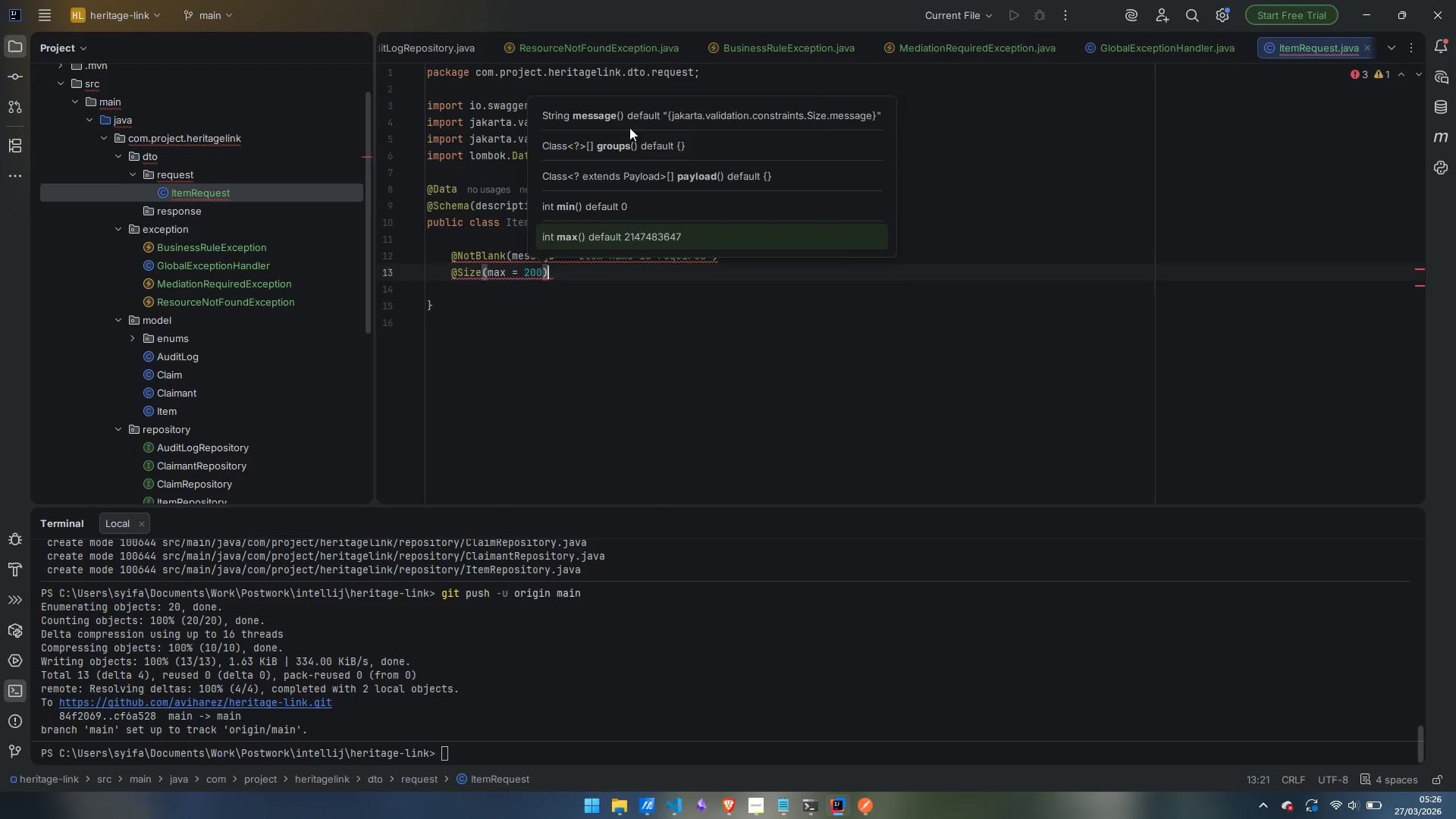 
key(Enter)
 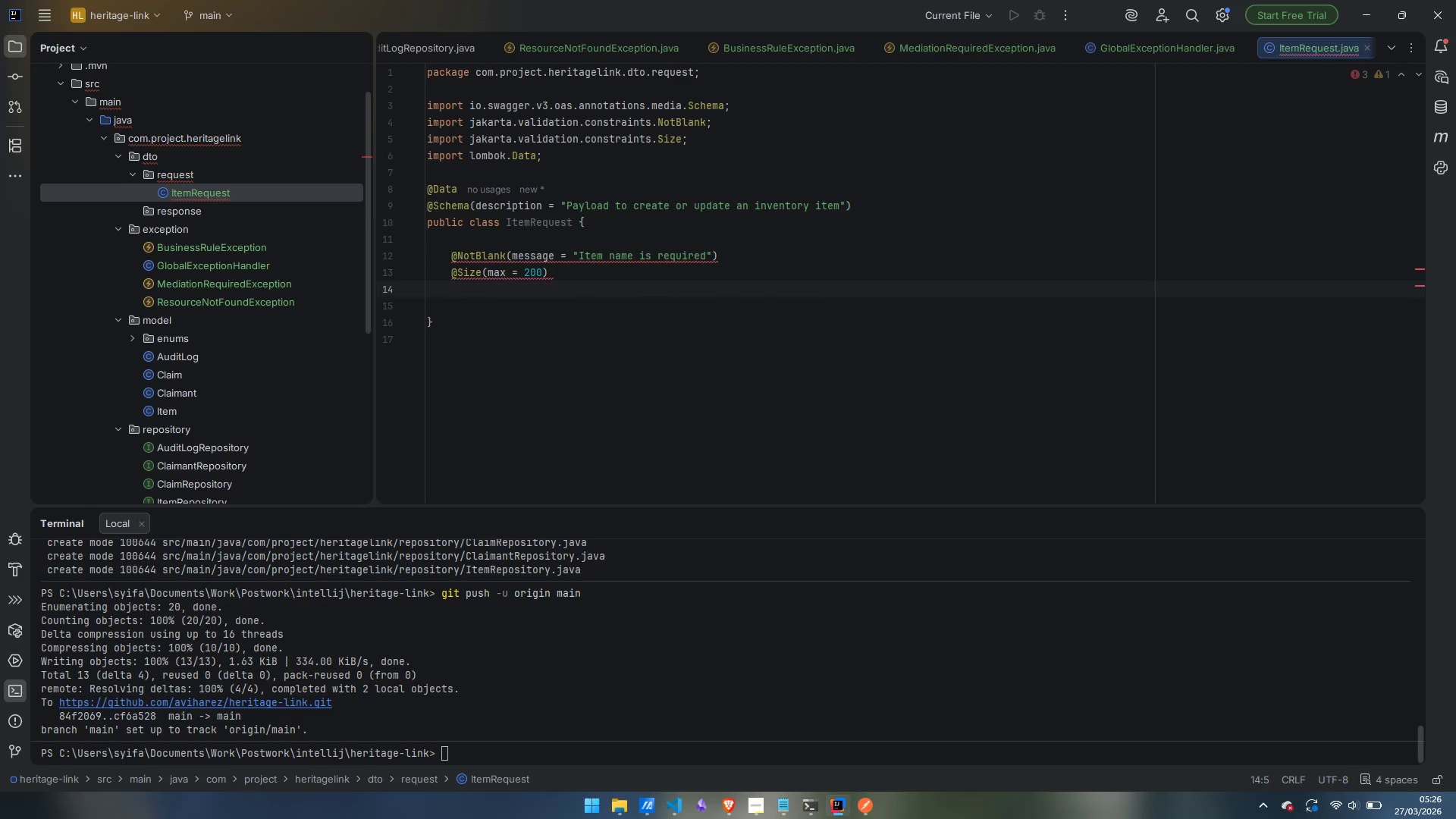 
type(@Schema)
 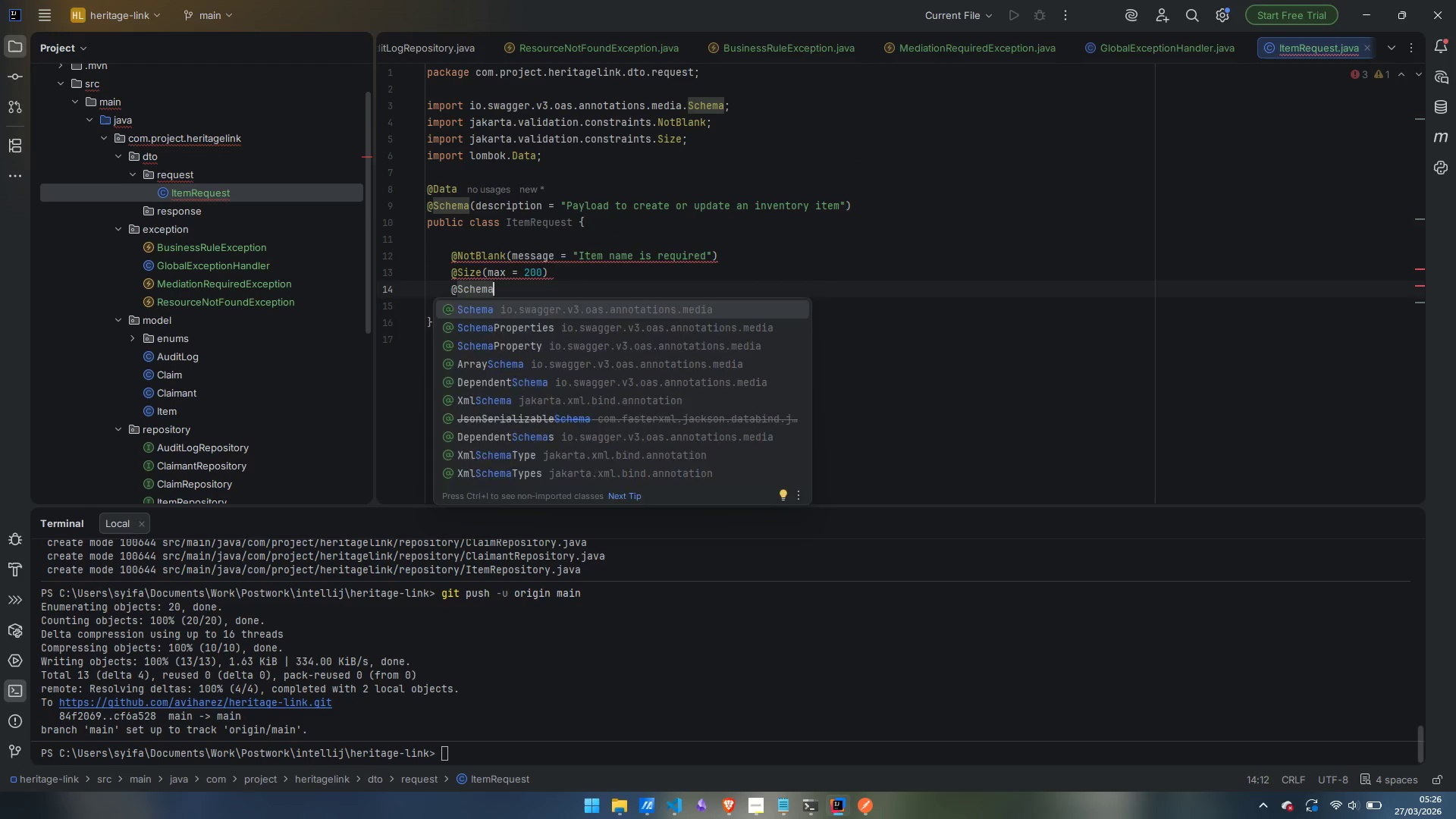 
key(Enter)
 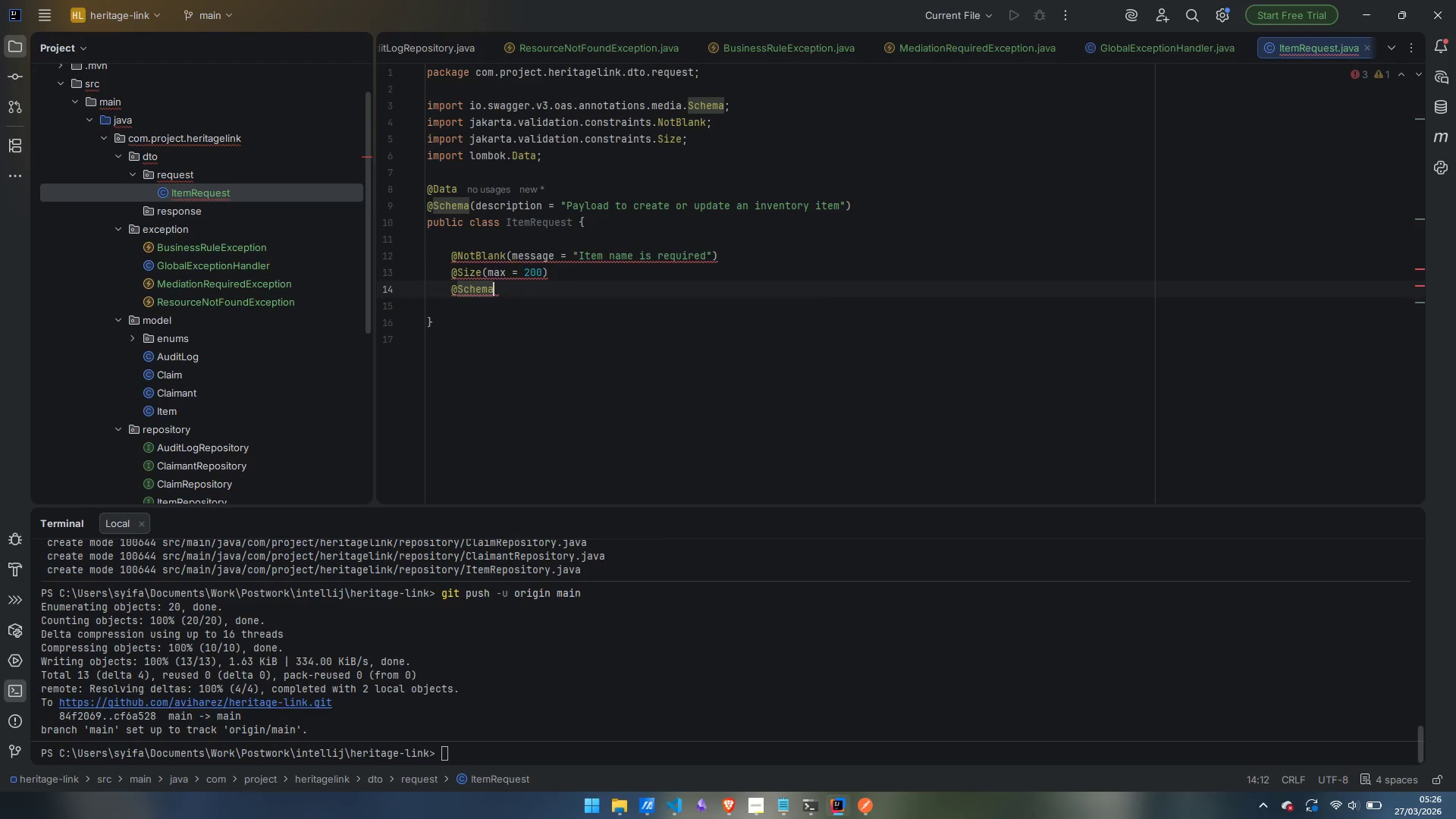 
type((descti)
key(Backspace)
key(Backspace)
type(c)
key(Backspace)
type(r)
 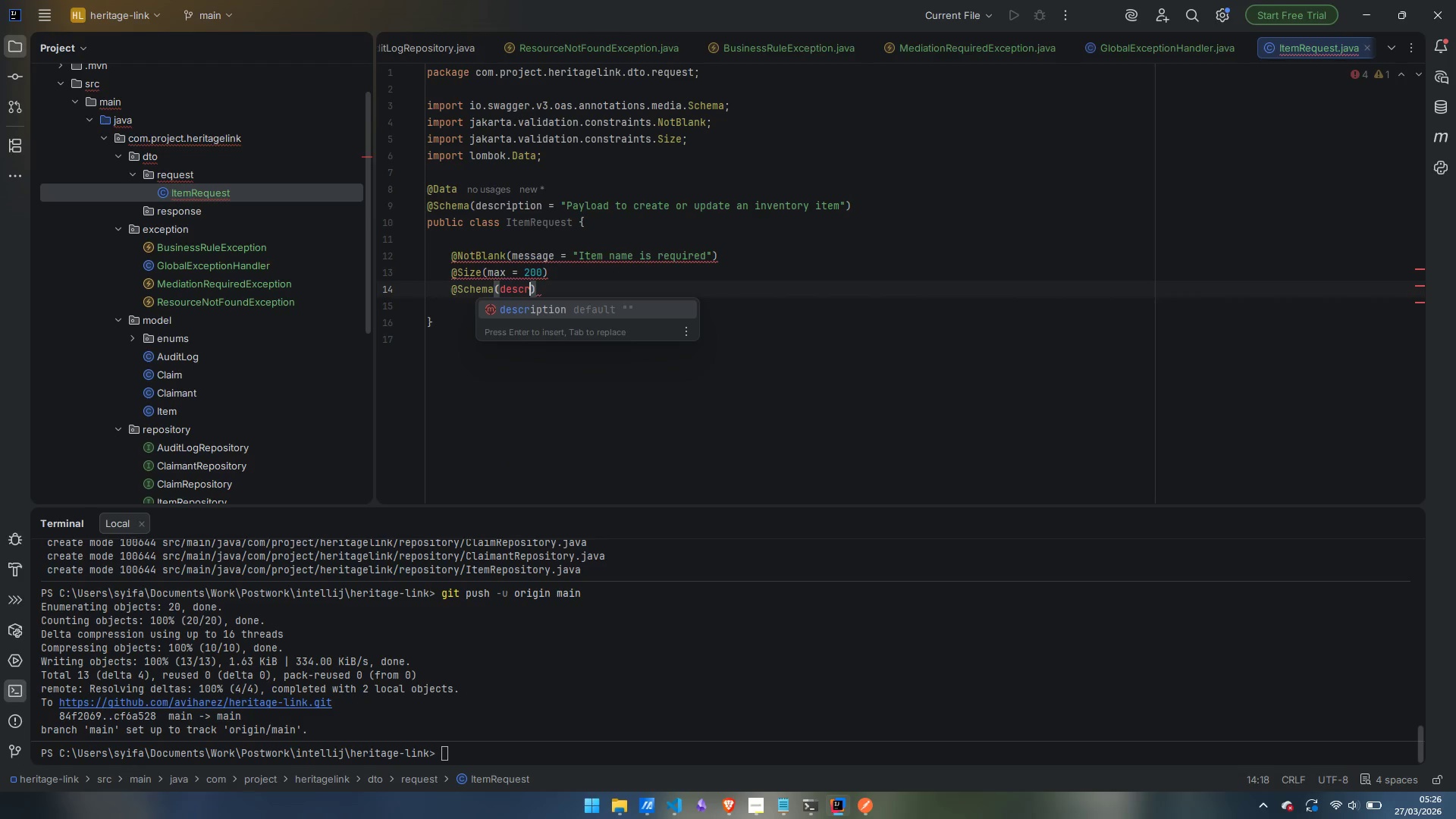 
key(Enter)
 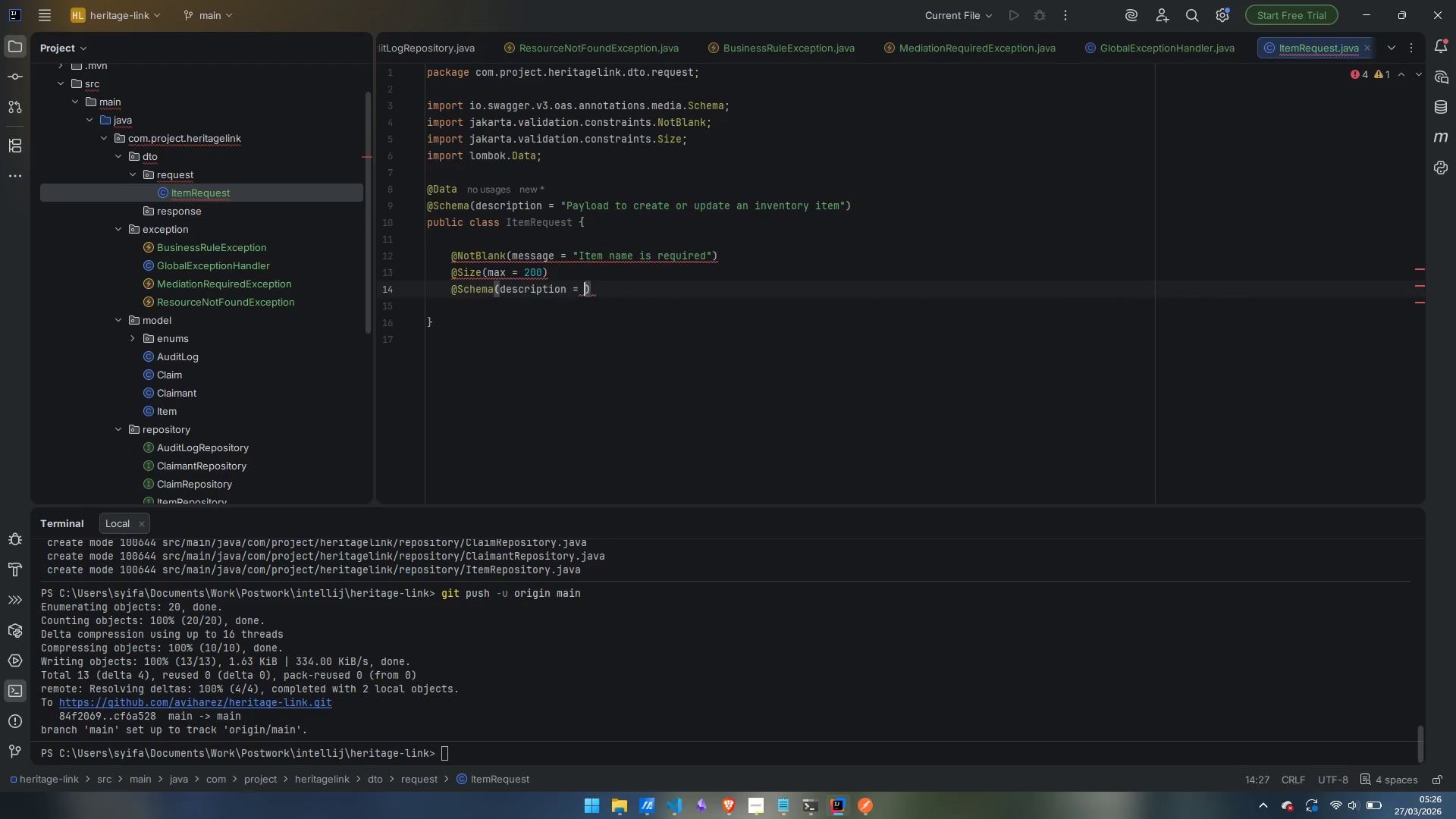 
type("Descriptve name if )
key(Backspace)
key(Backspace)
key(Backspace)
type(of the item)
 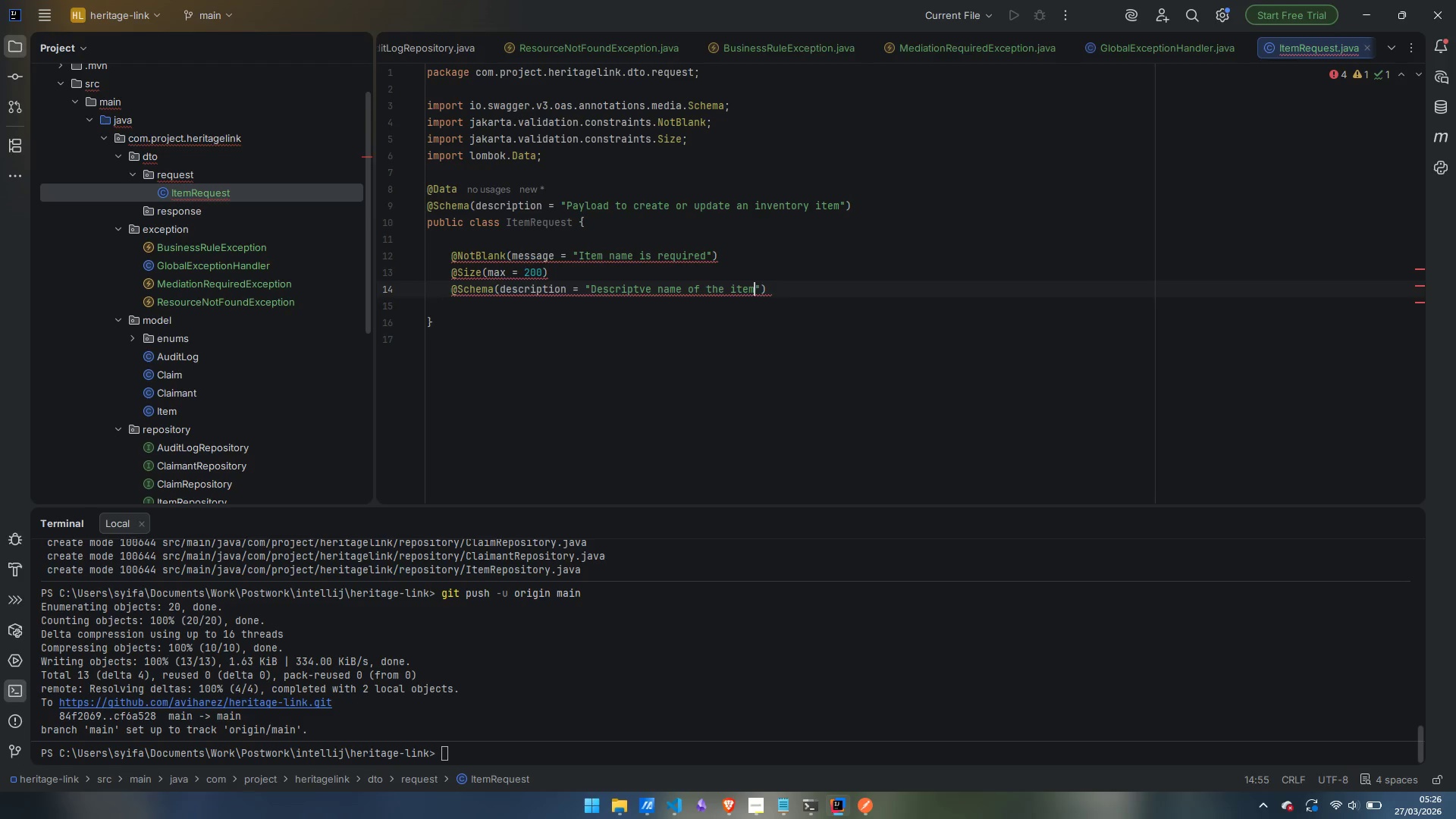 
key(ArrowRight)
 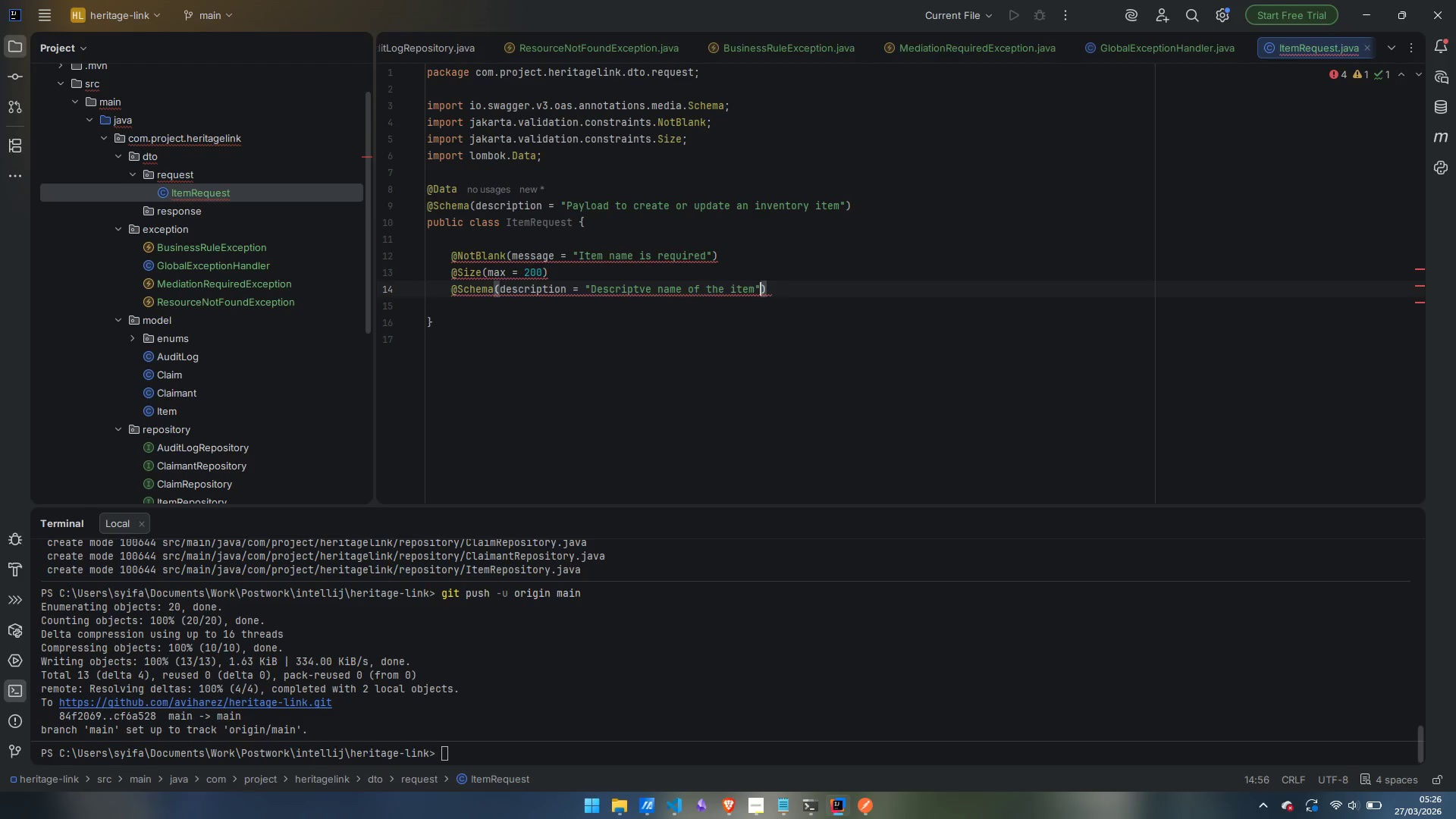 
type(, ")
key(Backspace)
type(example)
 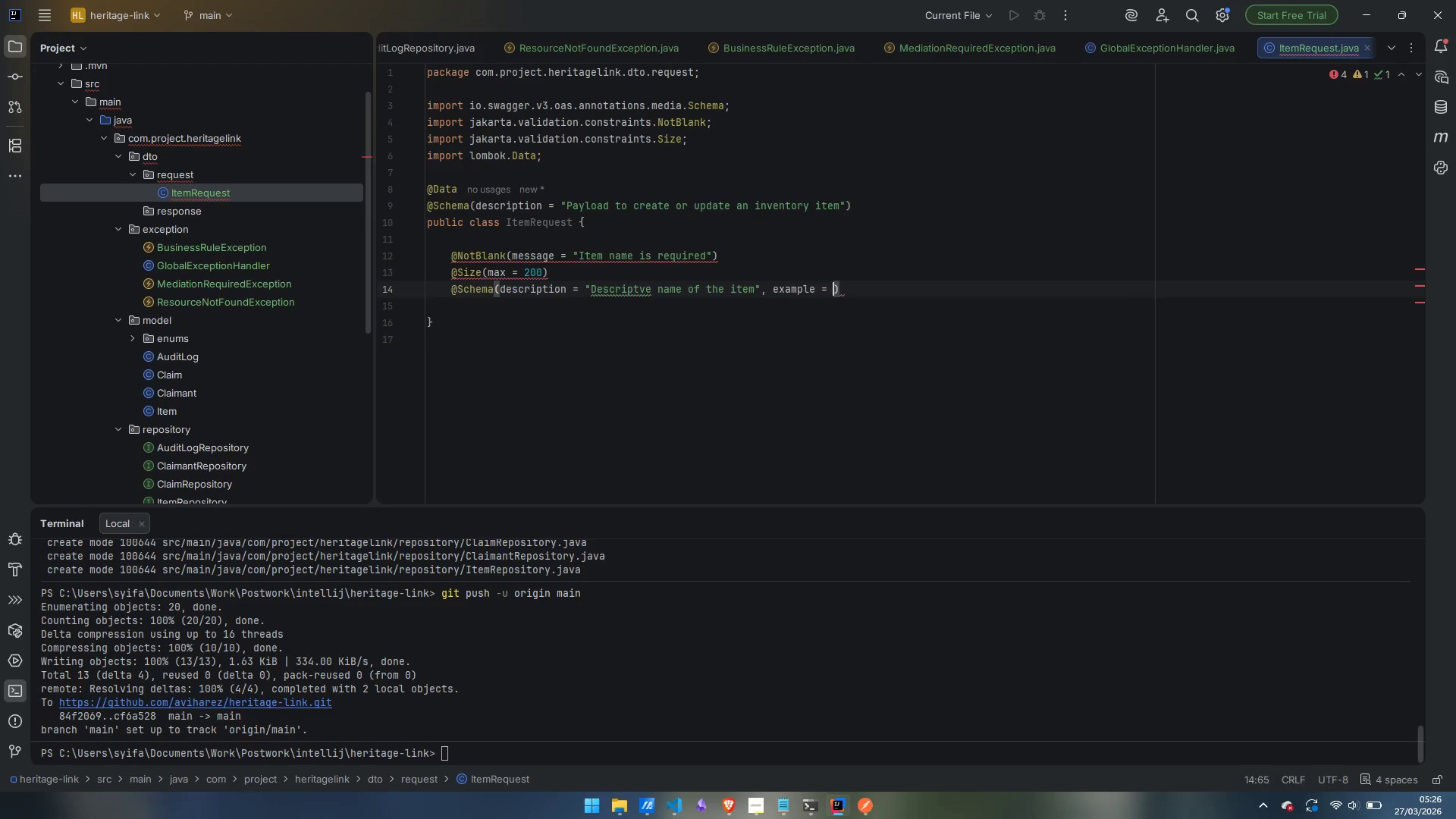 
key(Enter)
 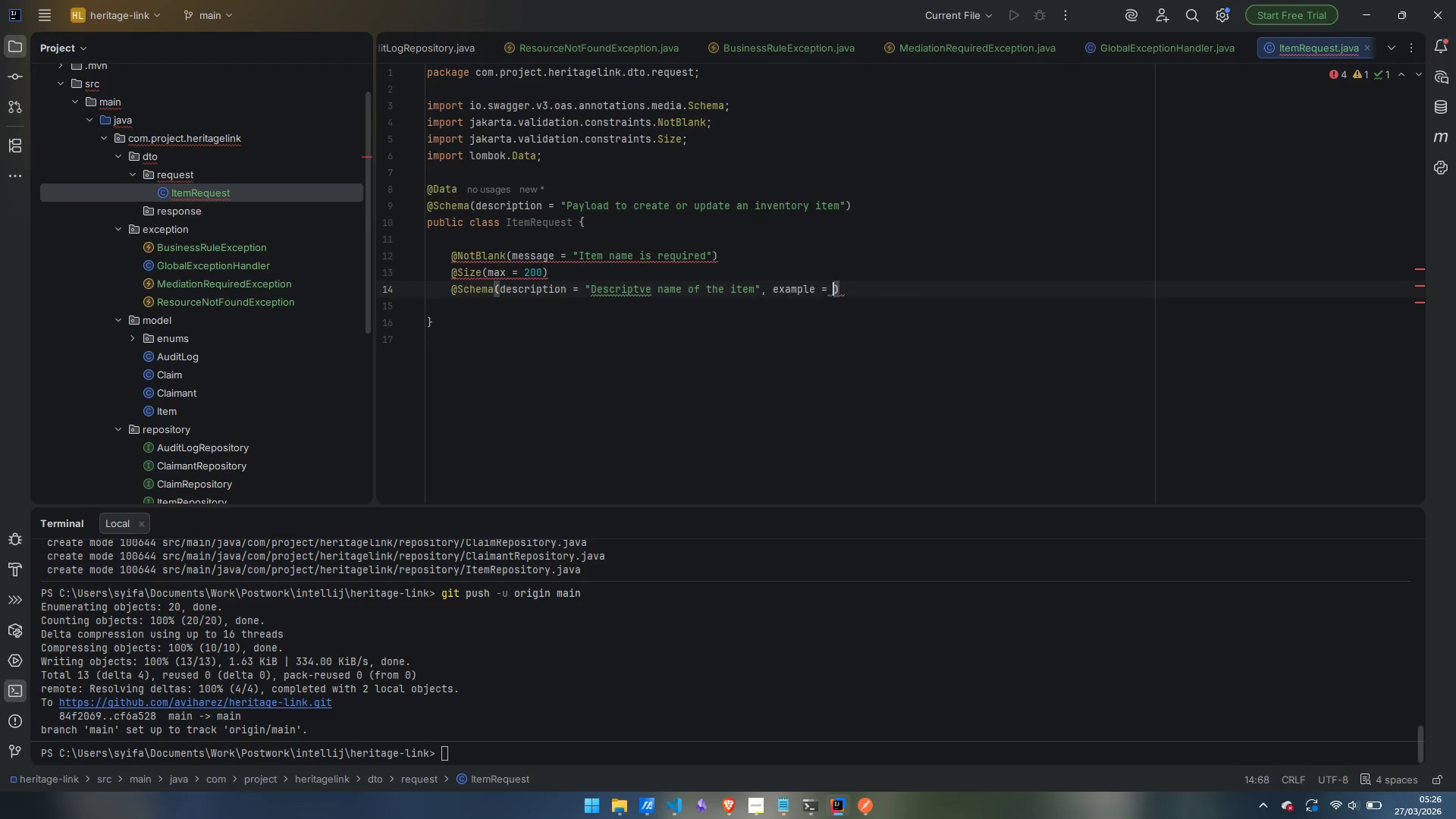 
type("Victorian Writing Desk)
 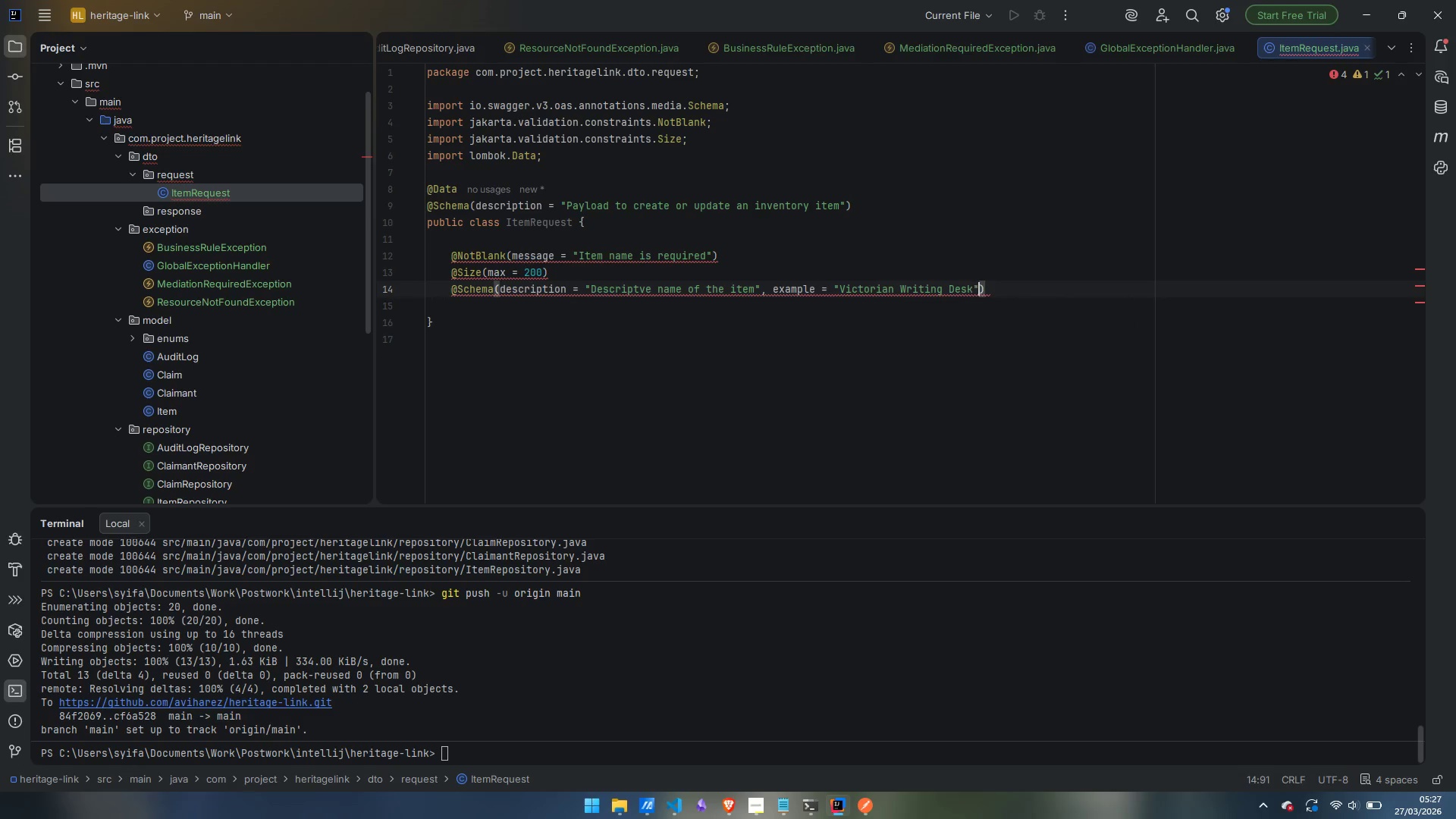 
key(ArrowRight)
 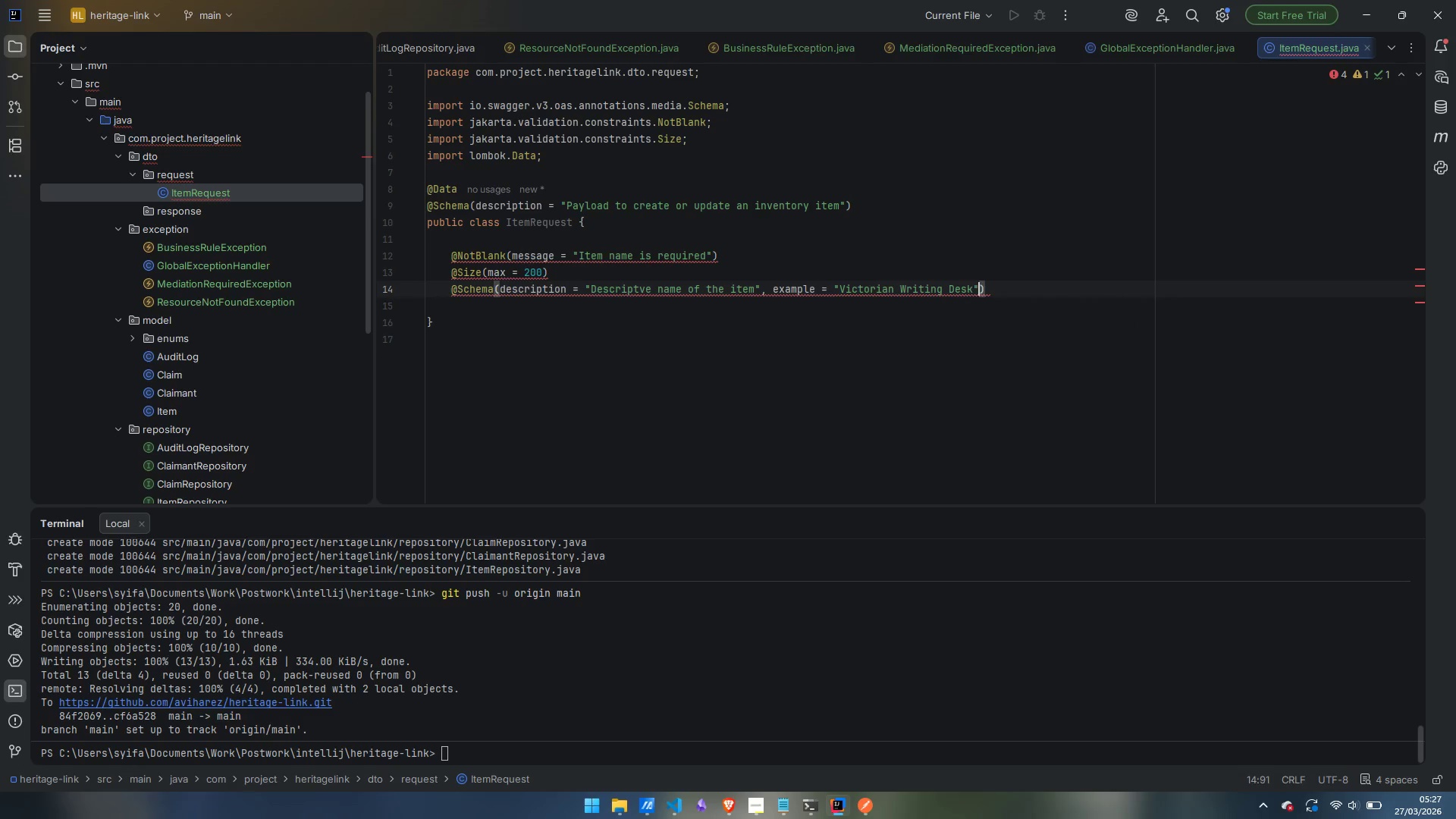 
key(ArrowRight)
 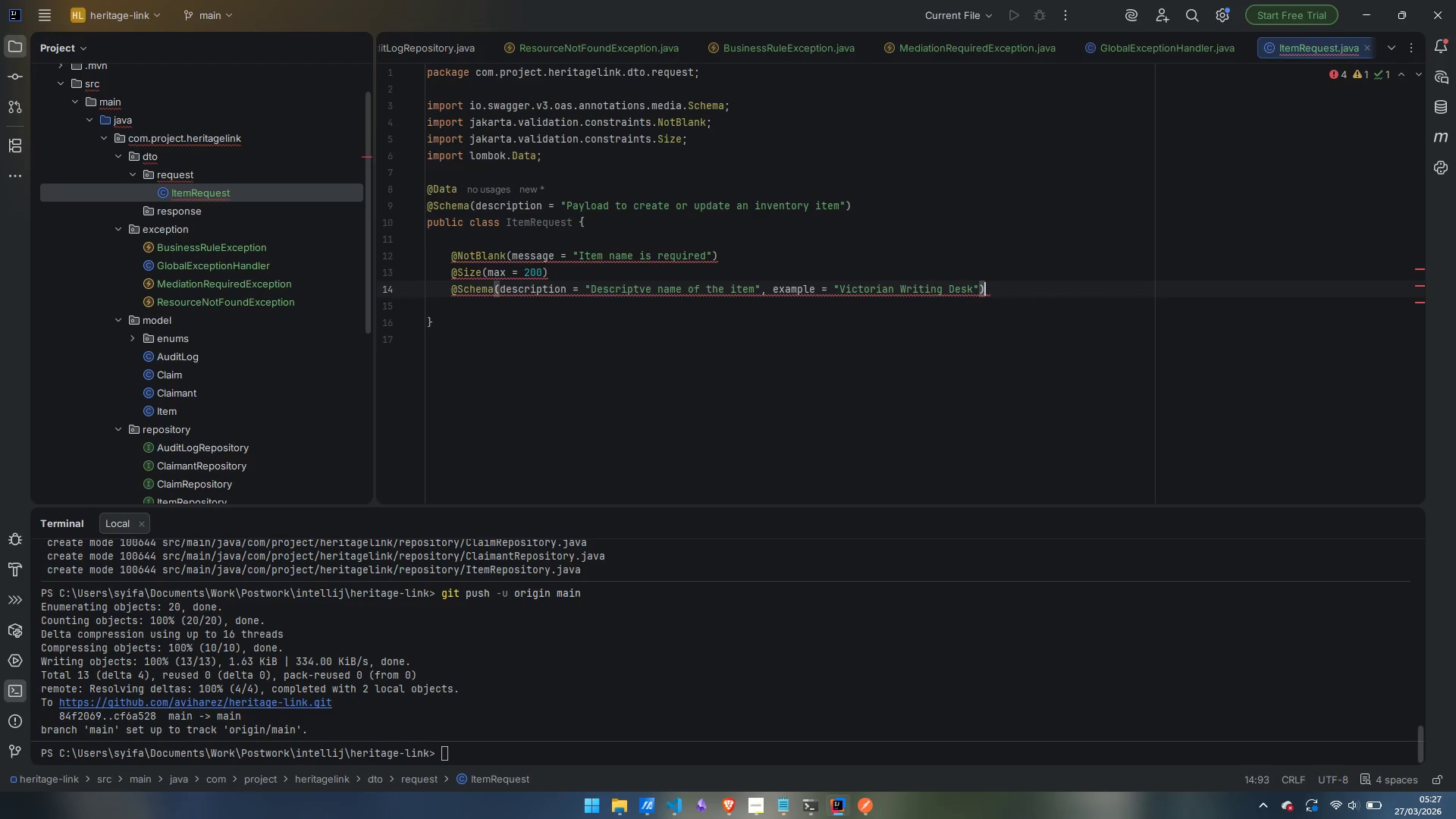 
key(Enter)
 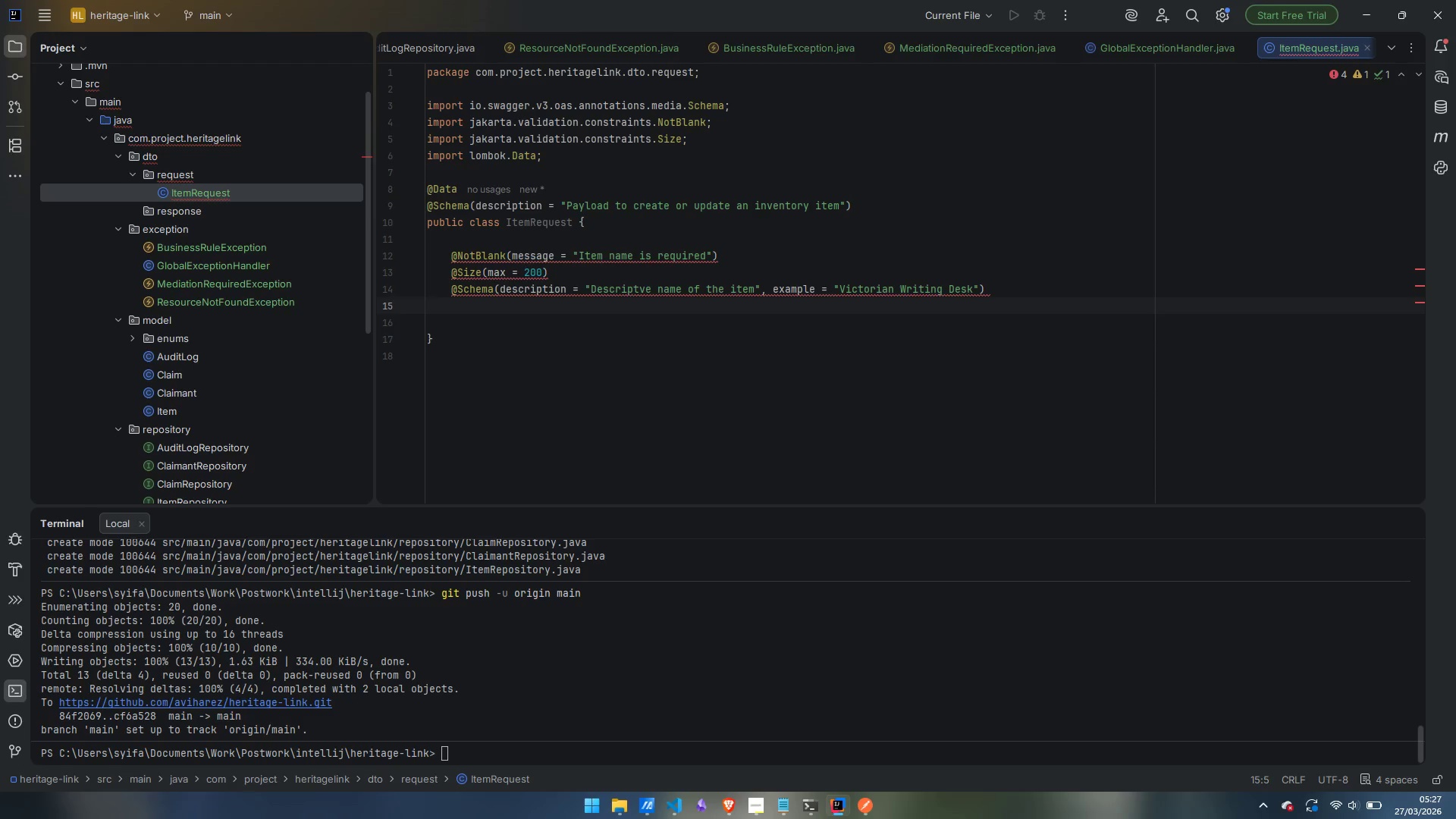 
type(private String namel)
key(Backspace)
type(;)
 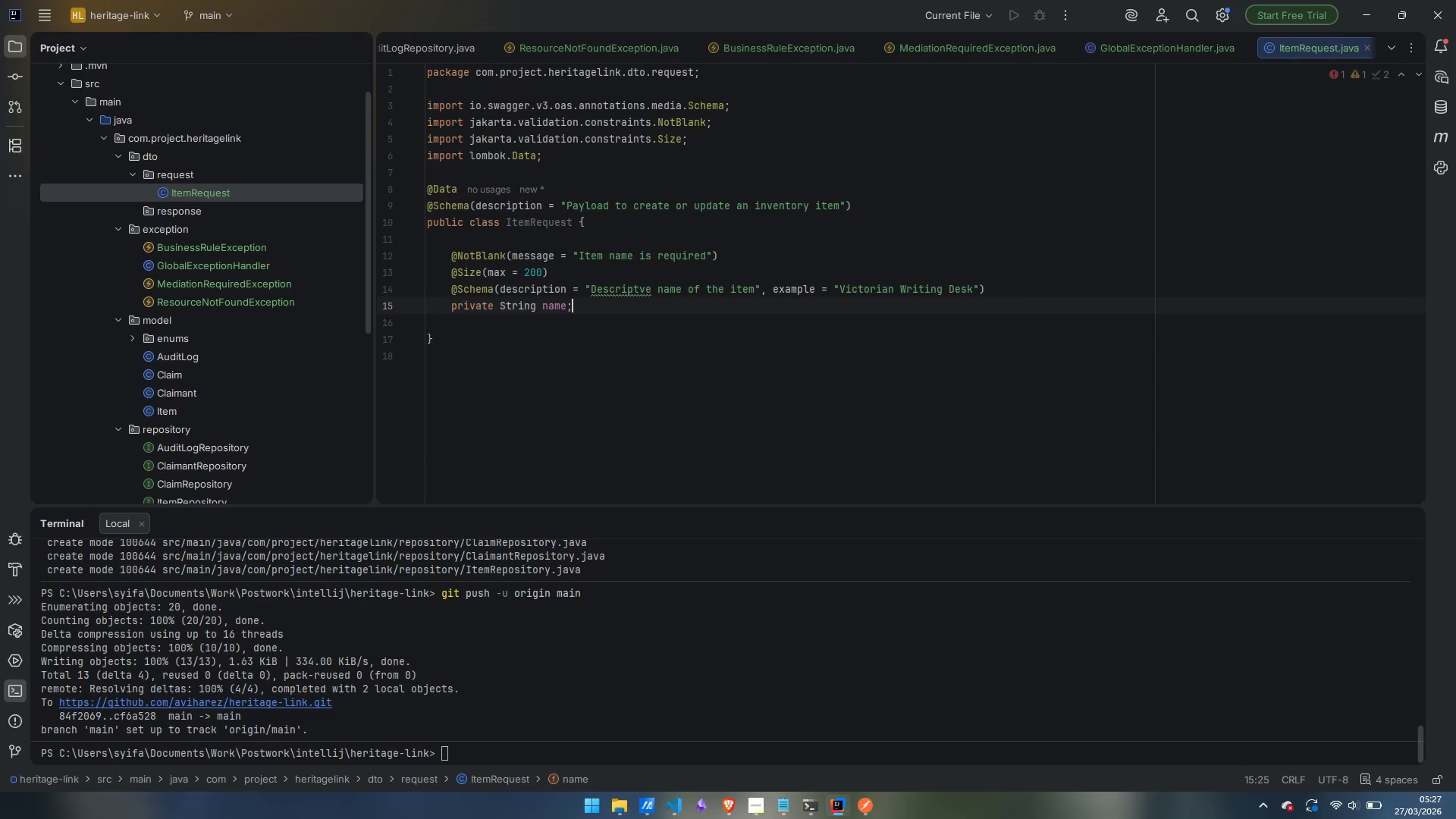 
wait(10.56)
 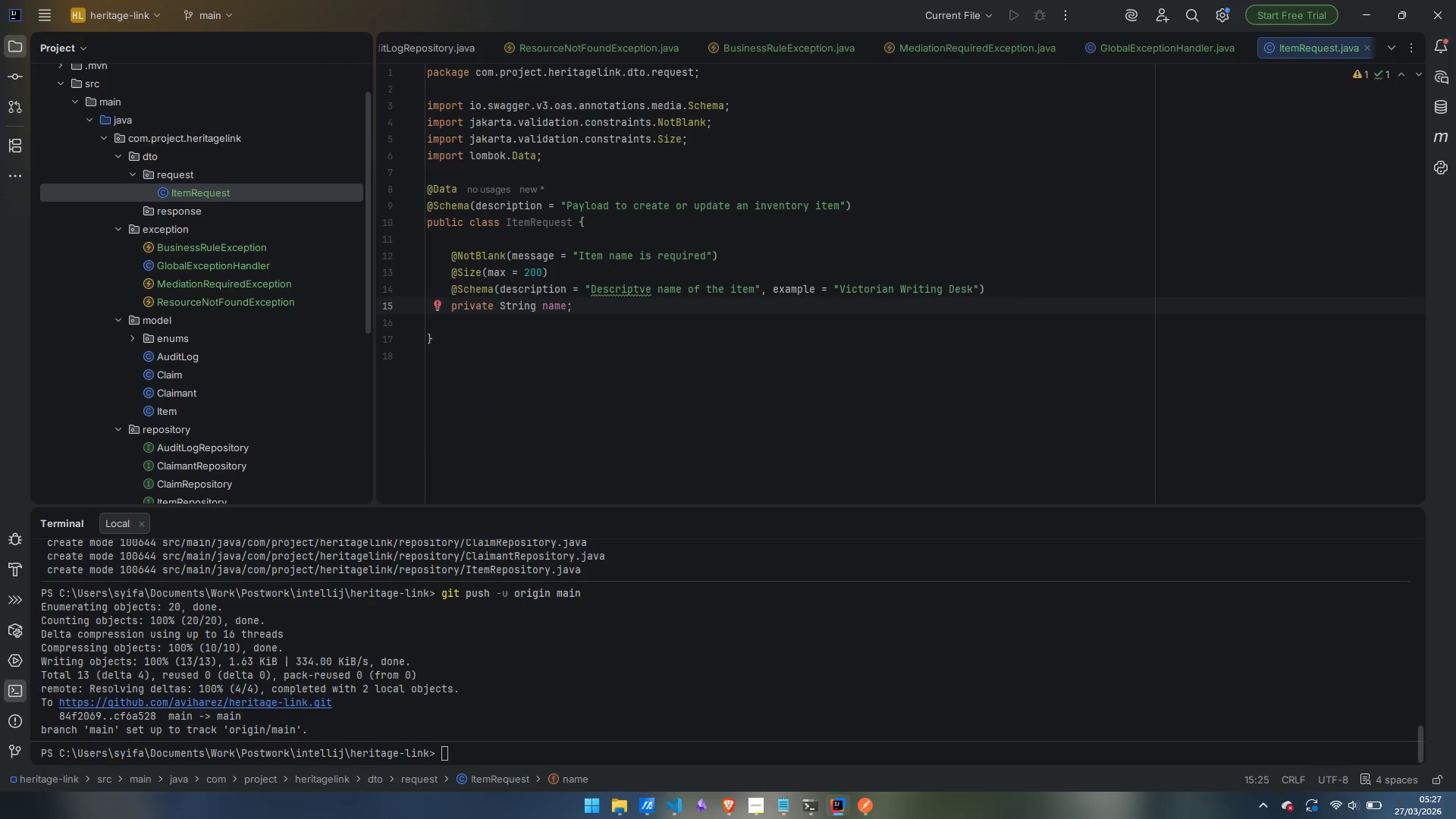 
scroll: coordinate [635, 243], scroll_direction: down, amount: 1.0
 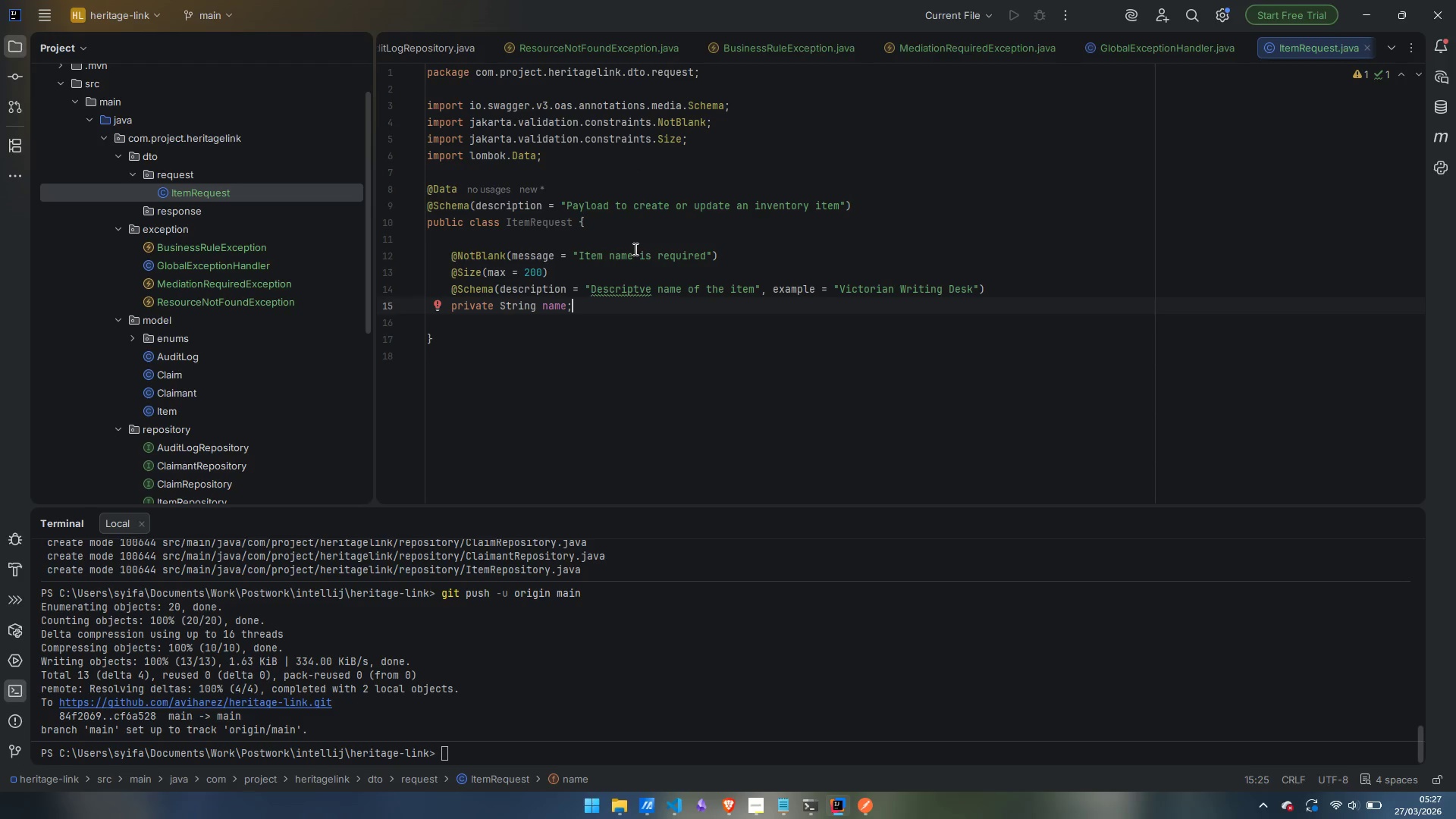 
key(Enter)
 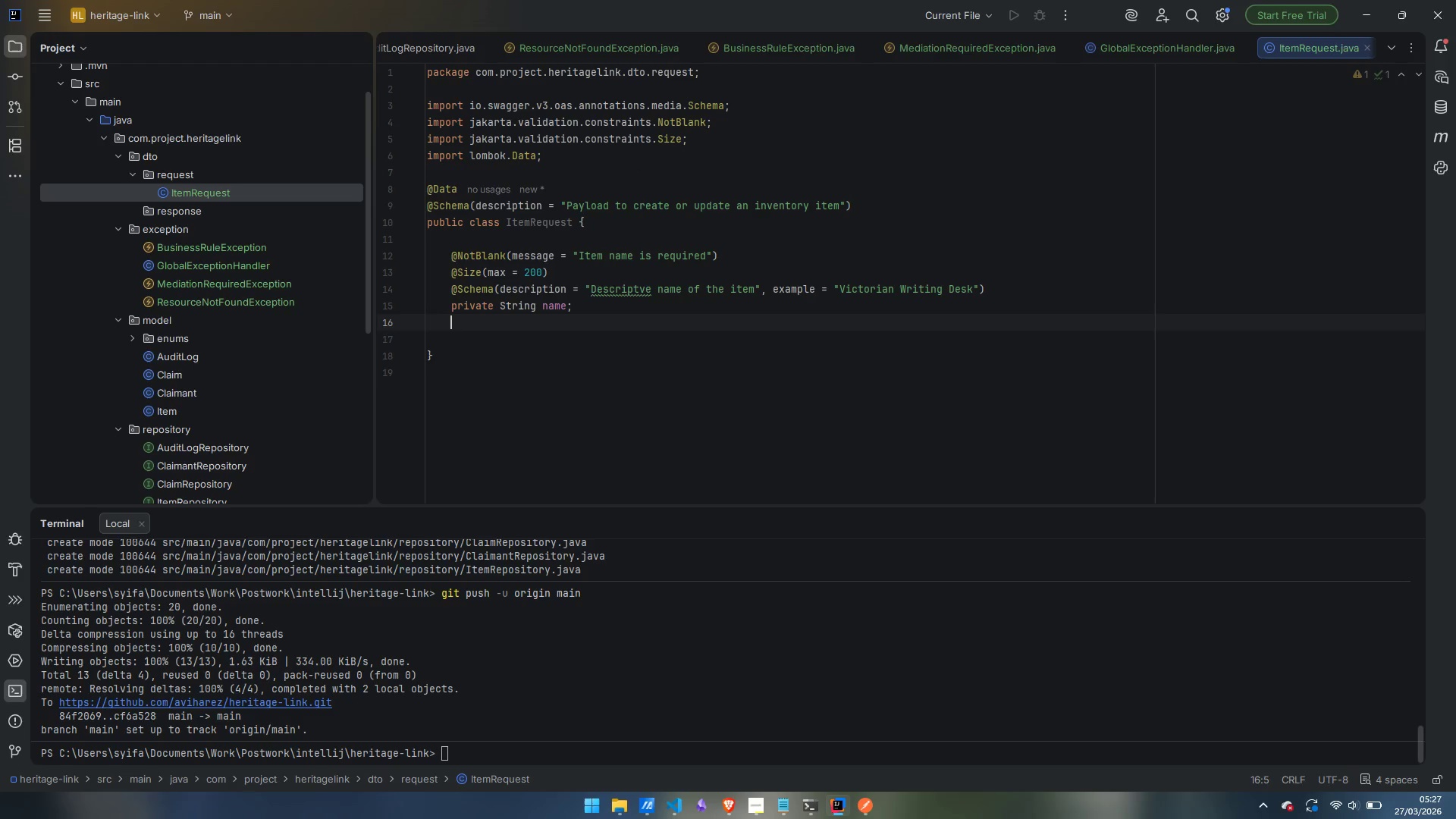 
key(Enter)
 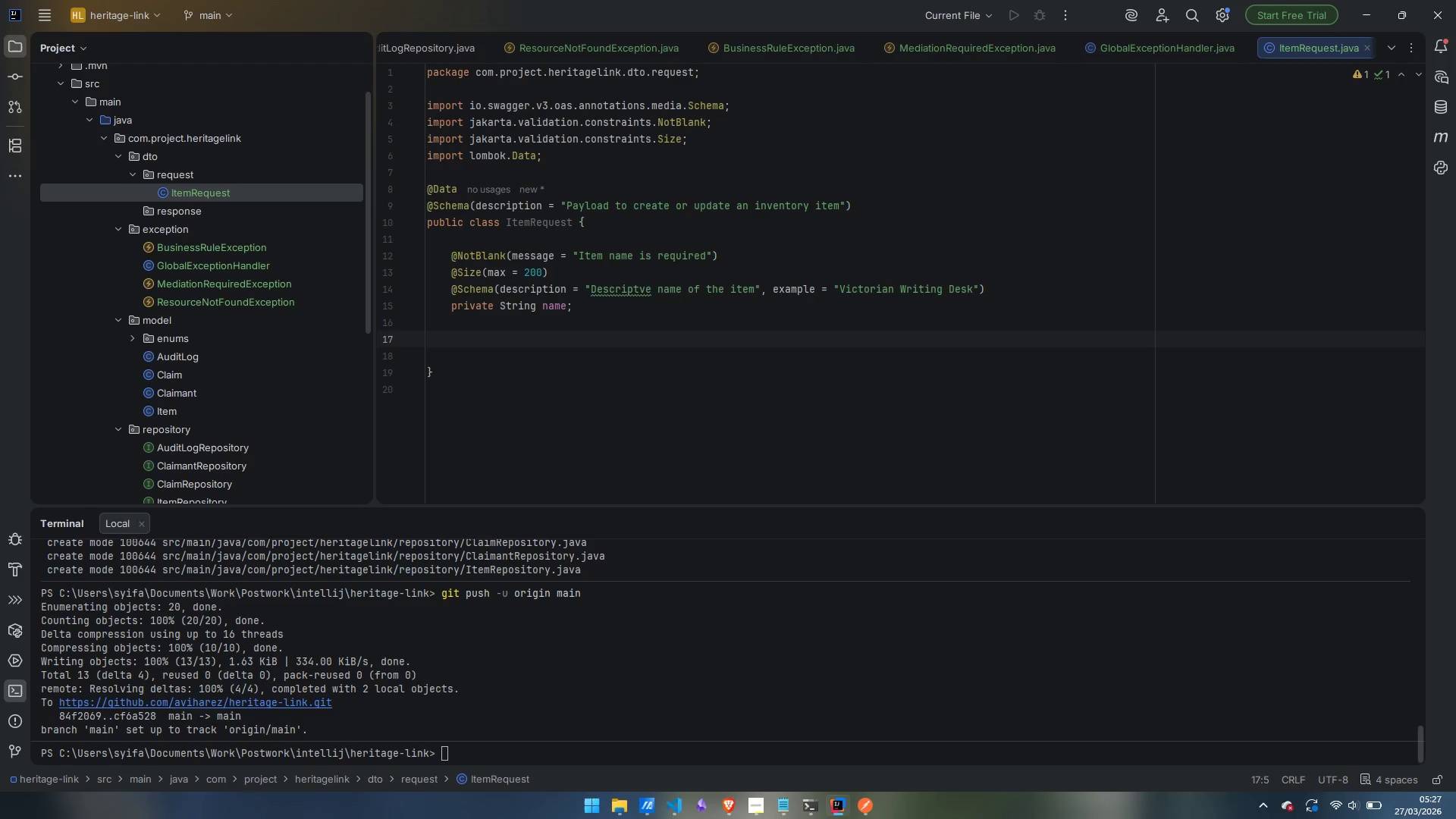 
type(@Schema)
 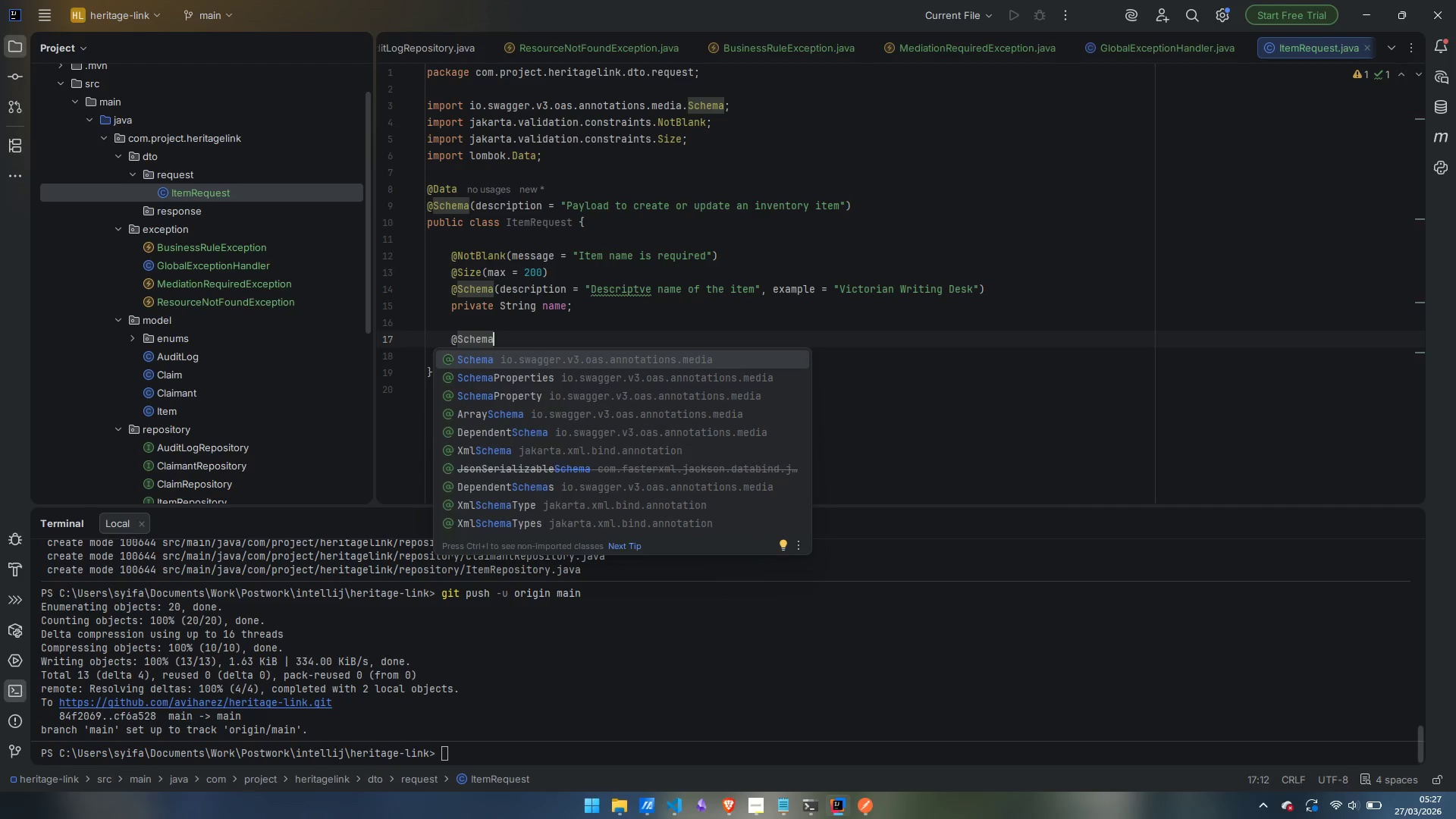 
key(Enter)
 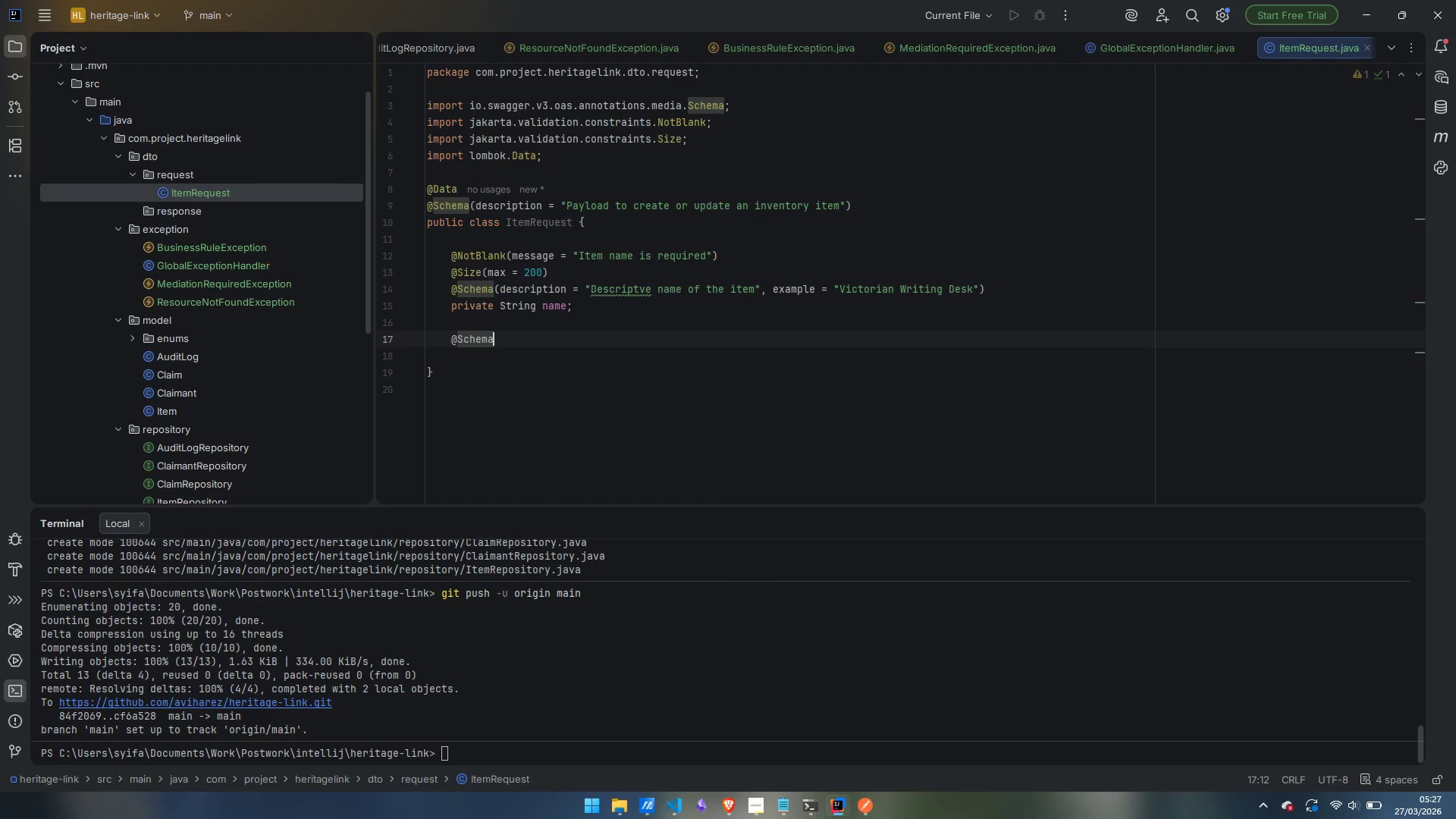 
type((description)
 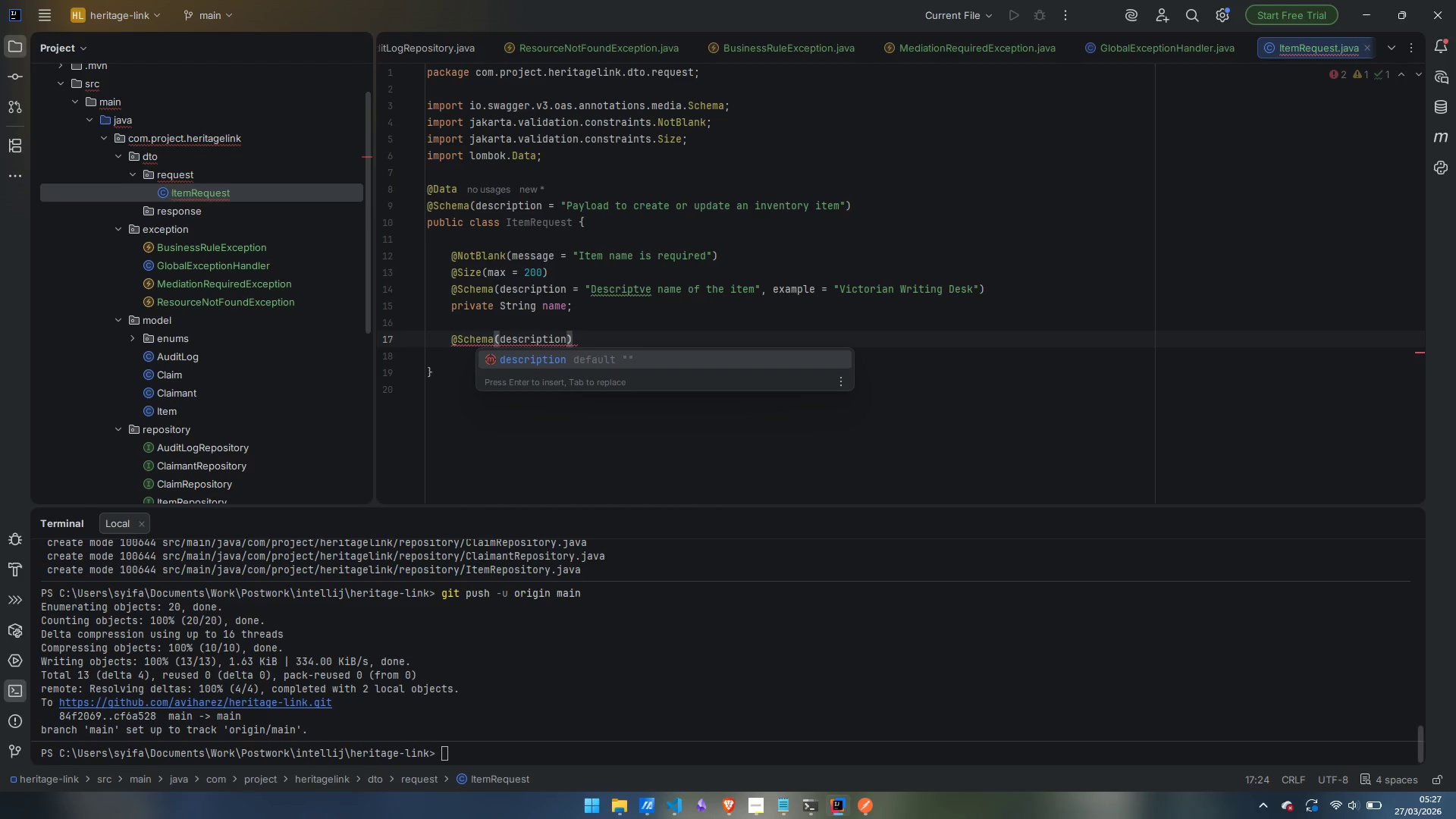 
key(Enter)
 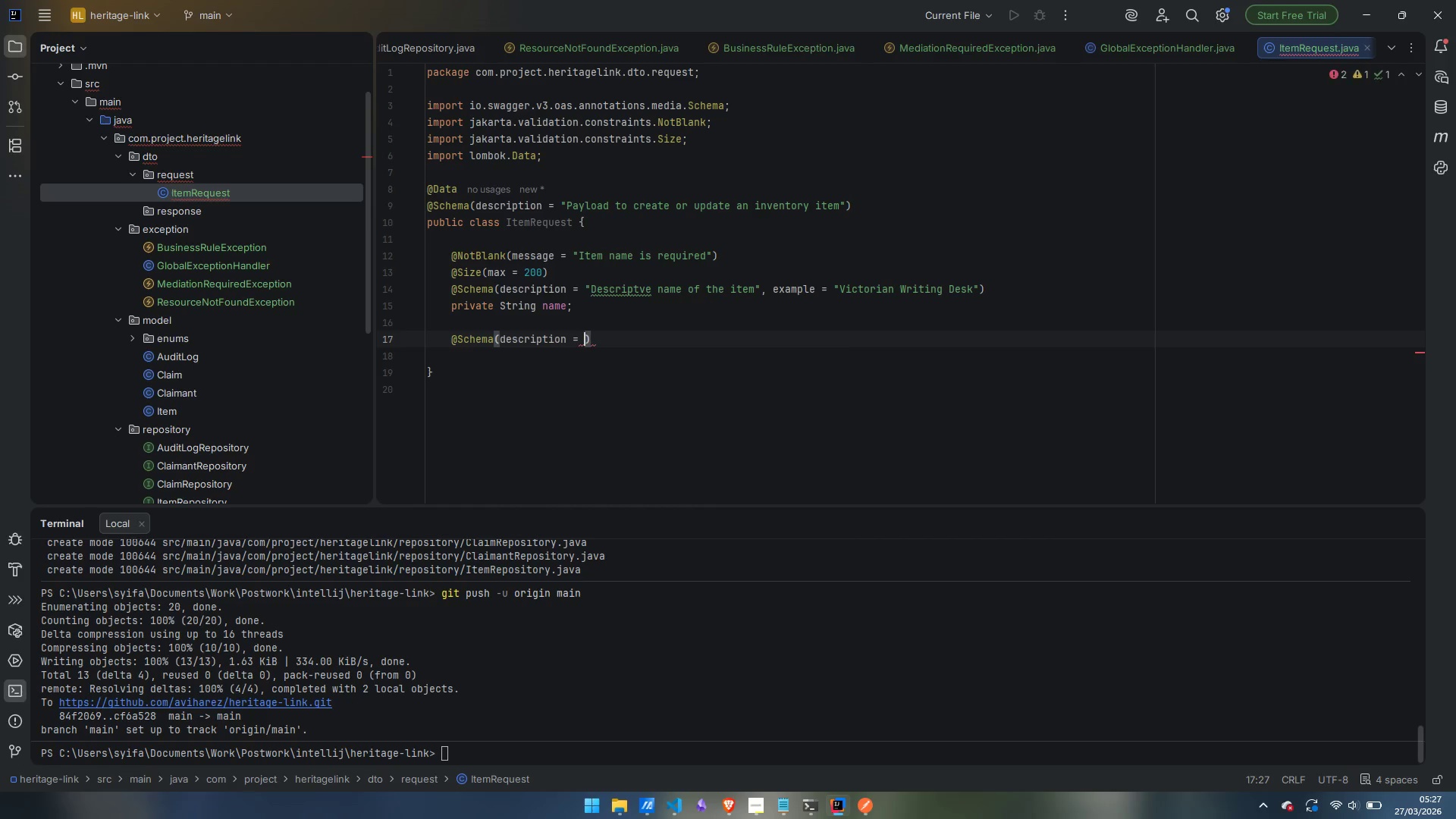 
key(Shift+Quote)
 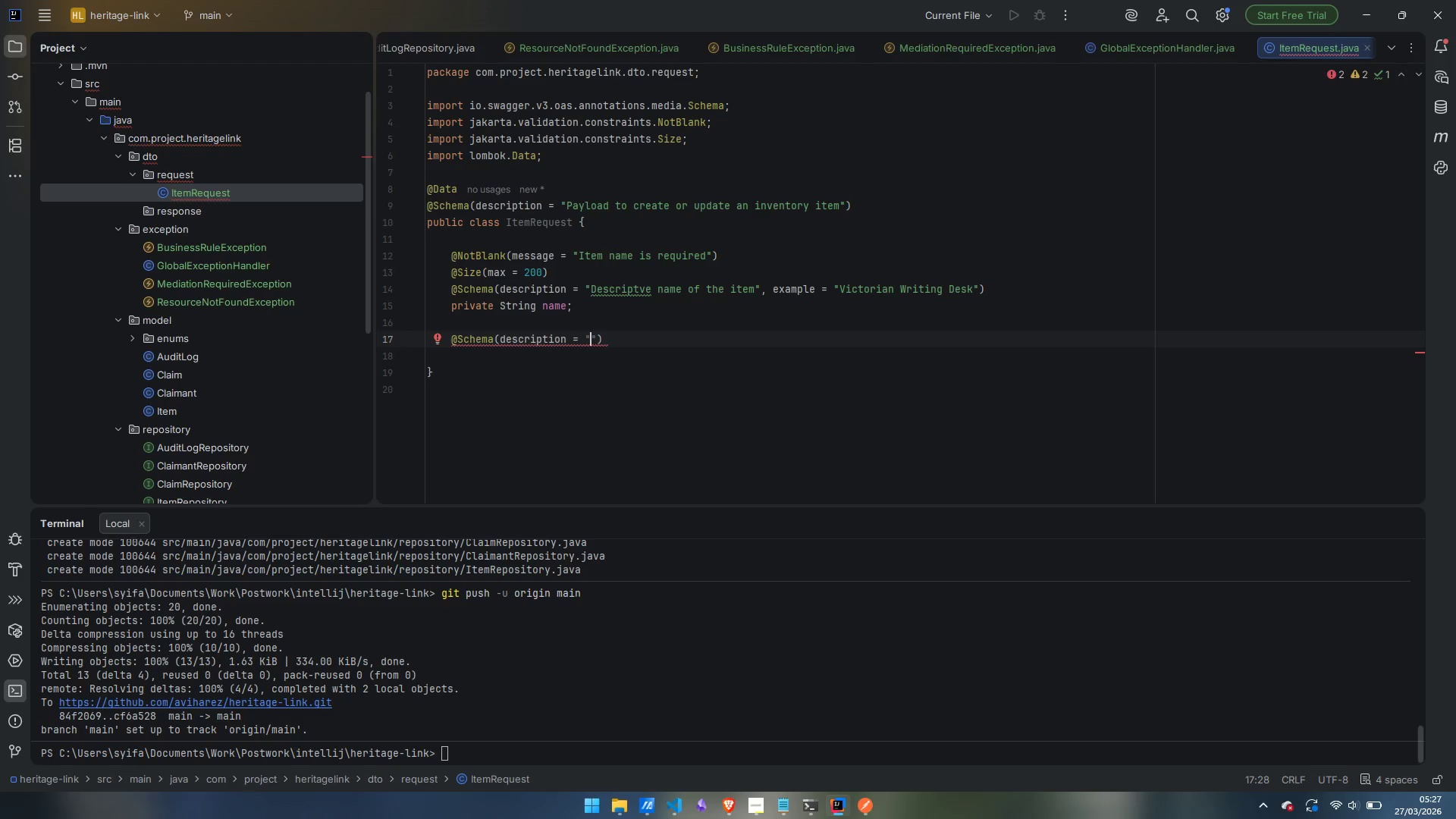 
wait(8.2)
 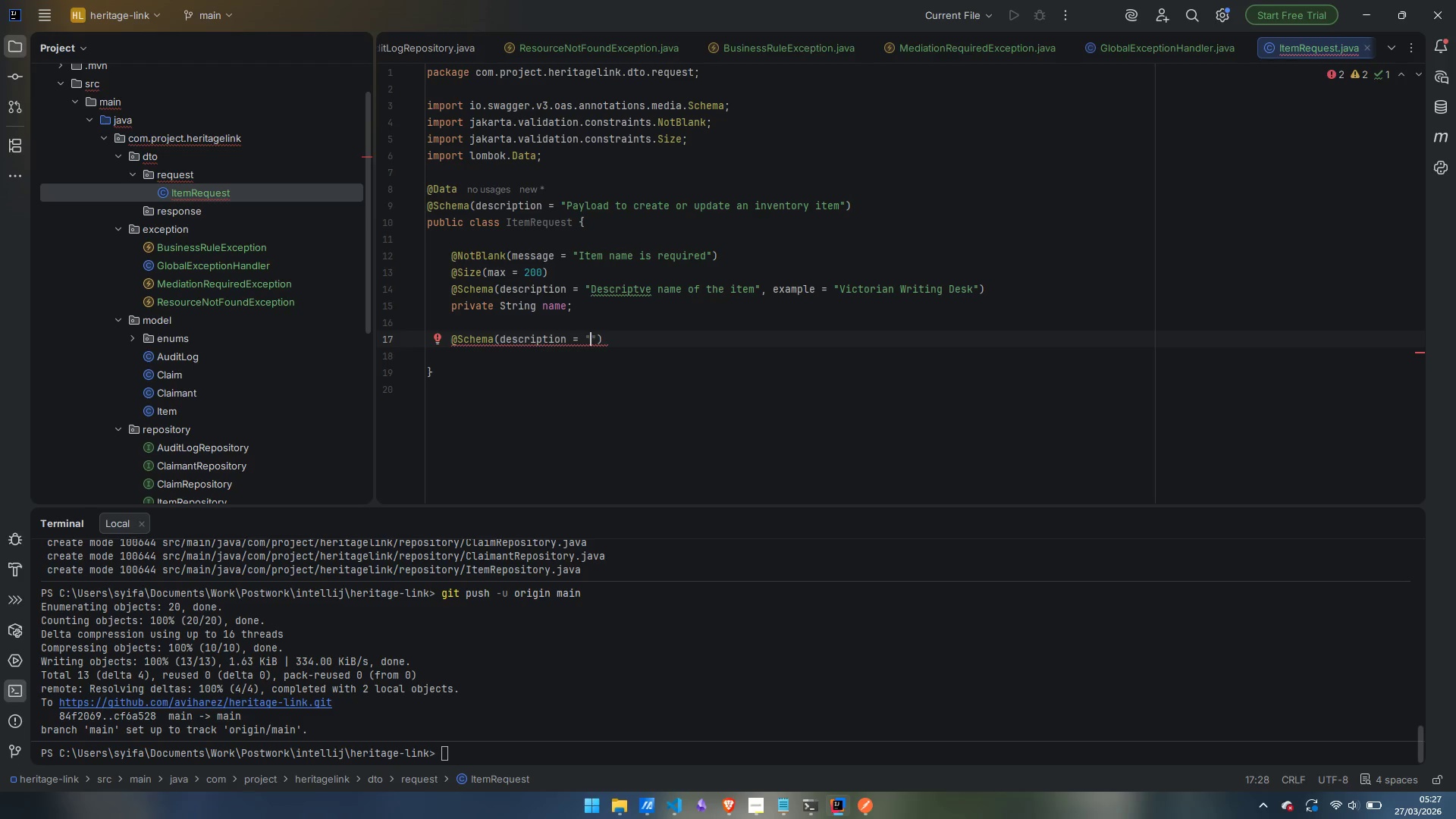 
type(Additional notes or history aboytr)
key(Backspace)
key(Backspace)
key(Backspace)
type(ut the item)
 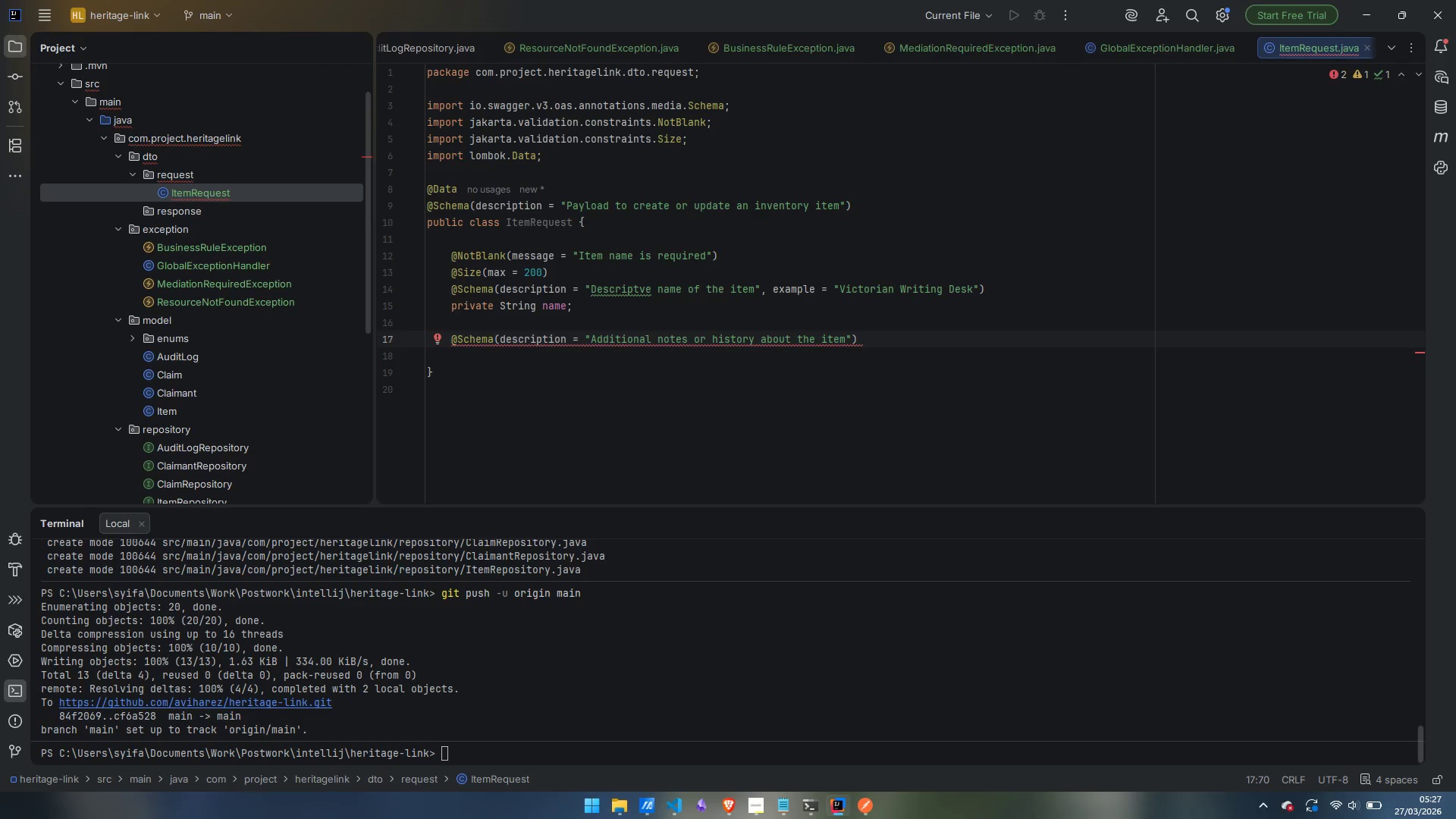 
key(ArrowRight)
 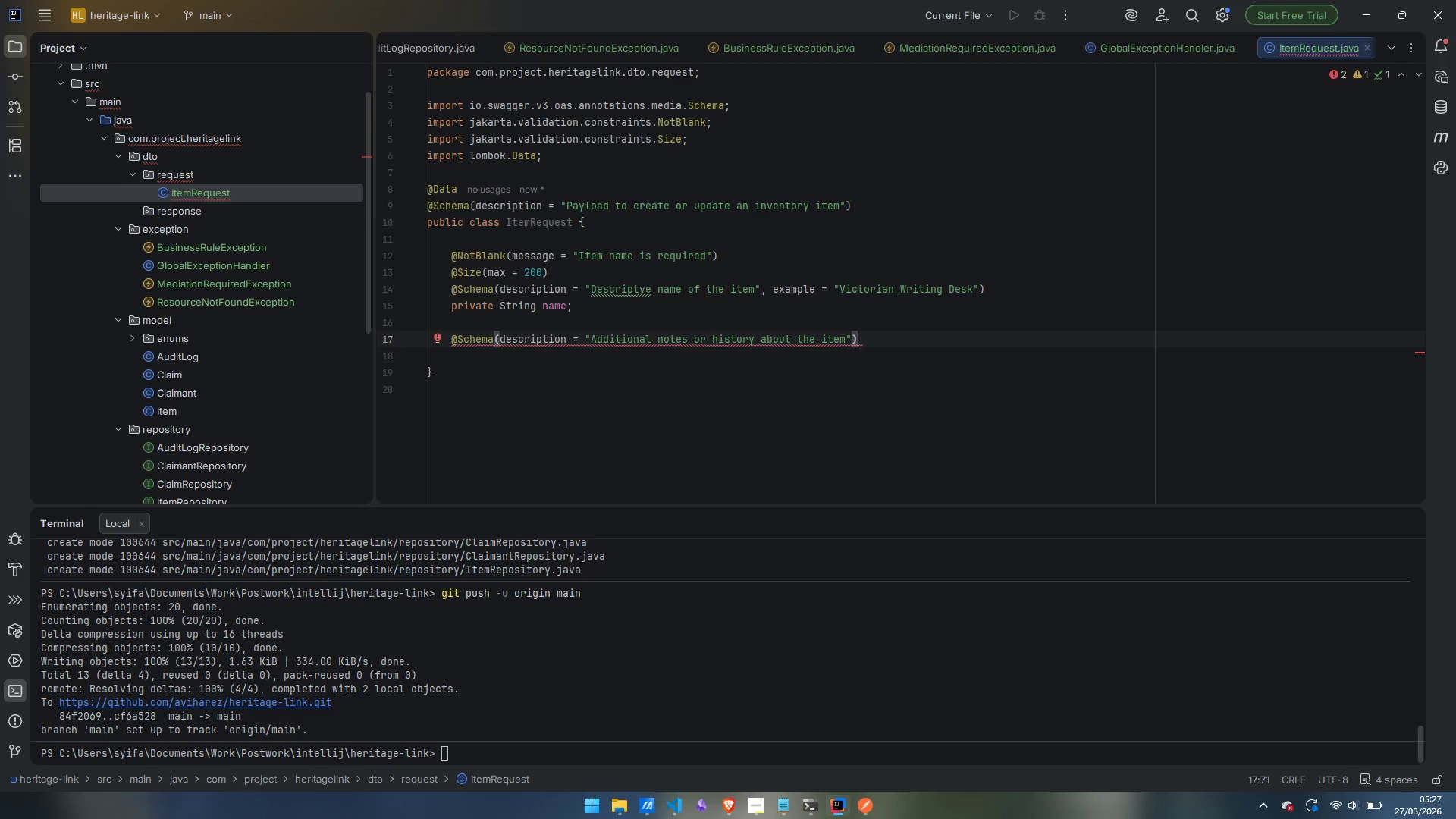 
key(Comma)
 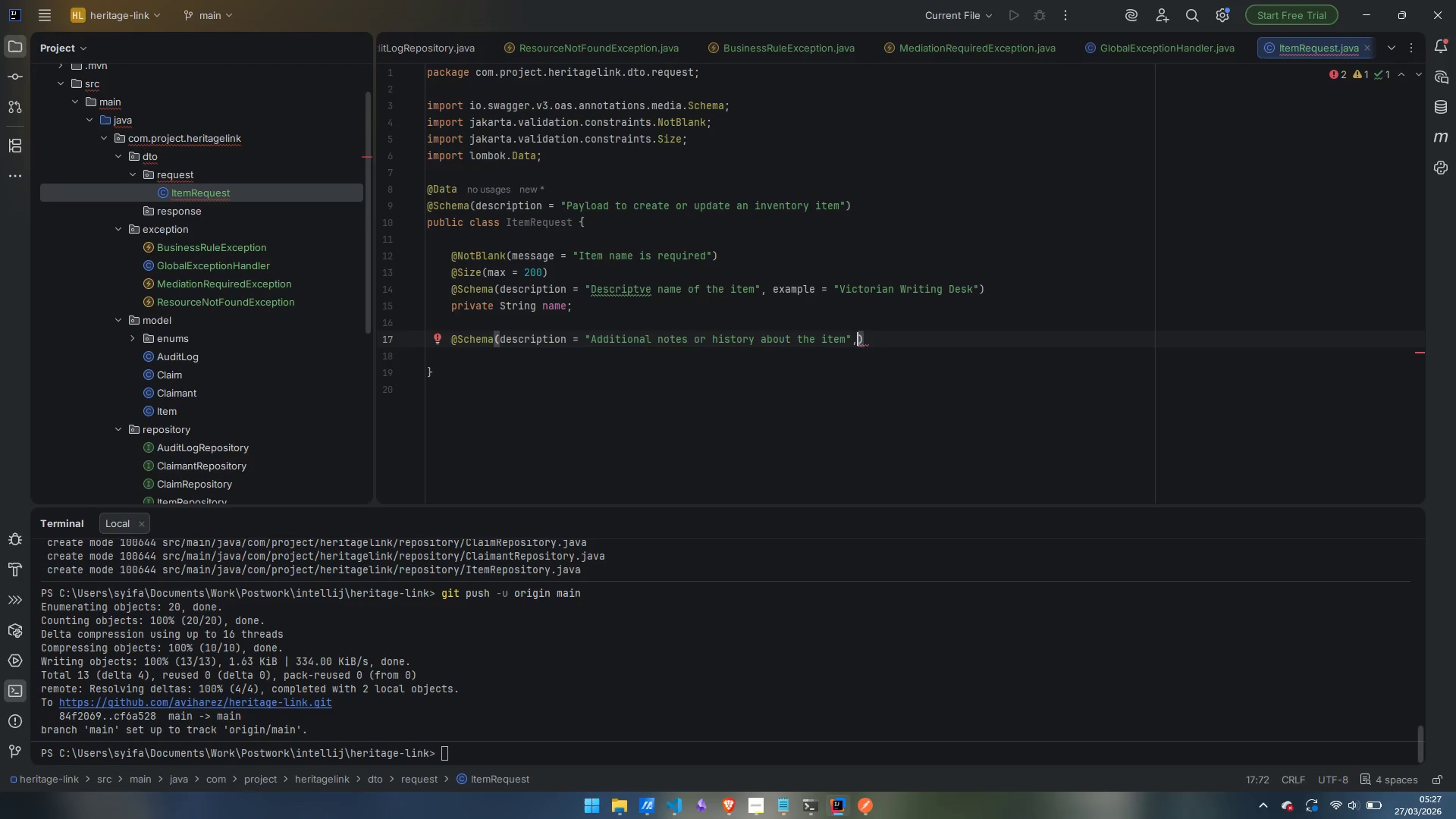 
key(Enter)
 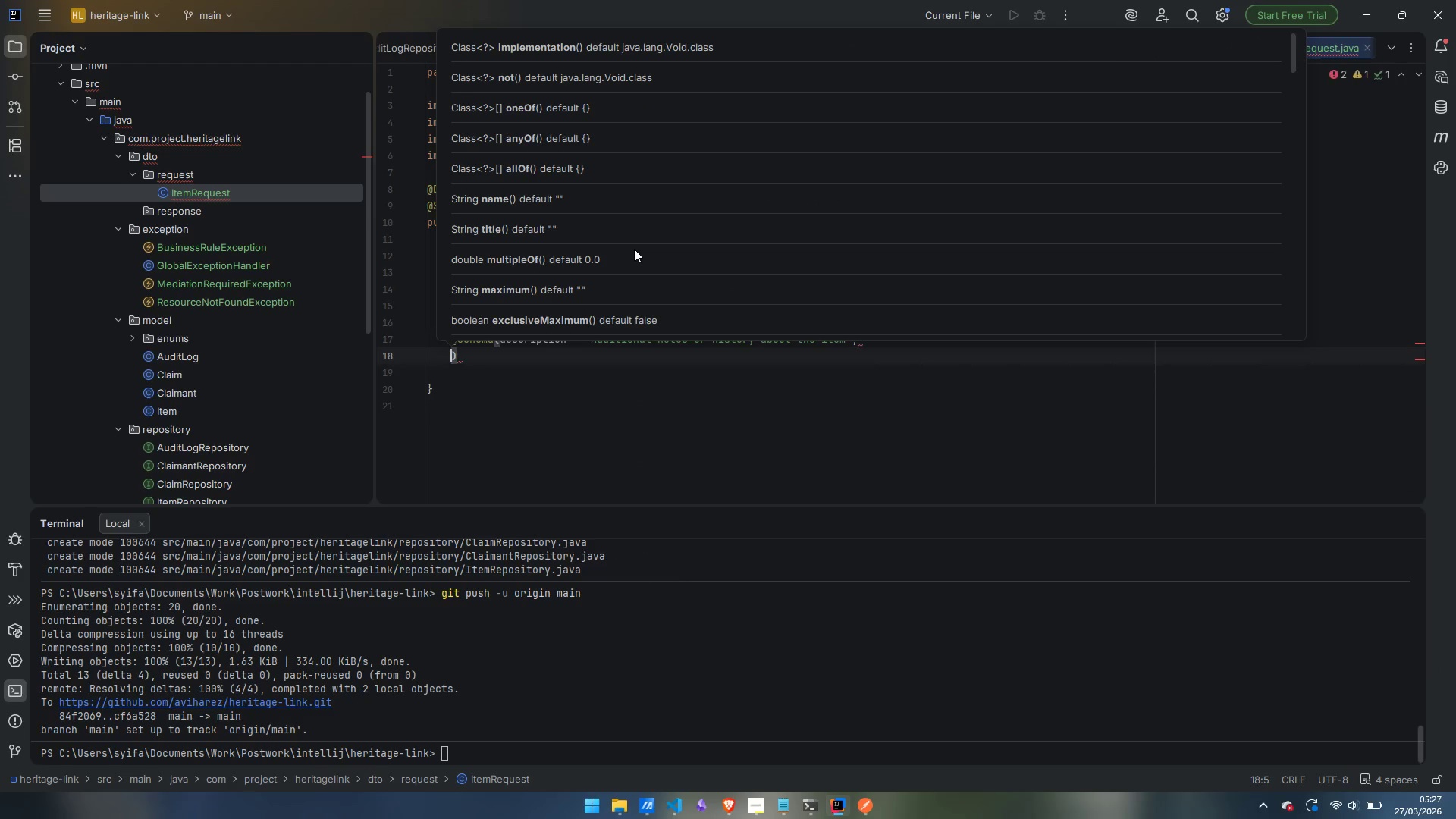 
key(Escape)
 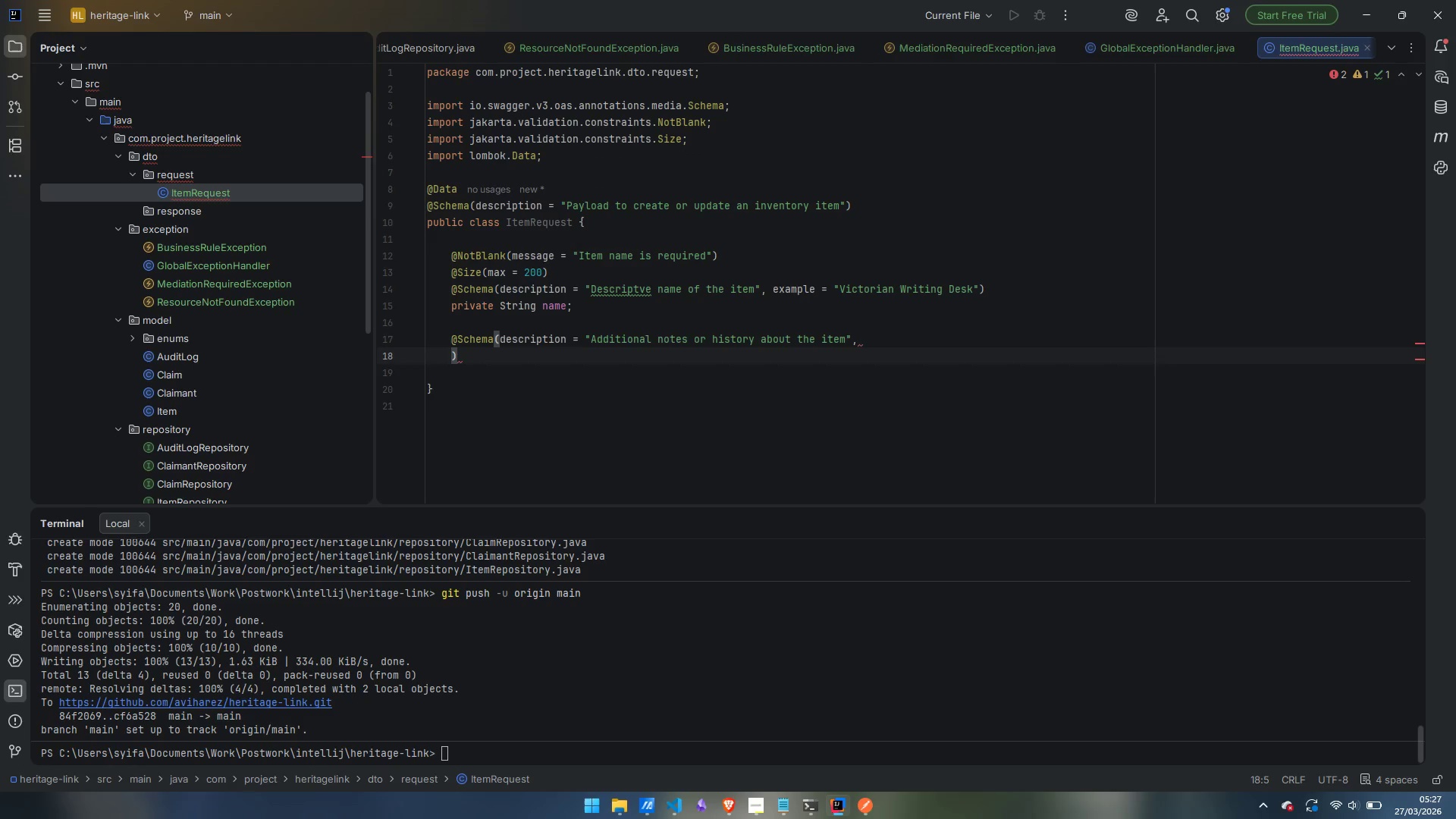 
key(Control+ControlLeft)
 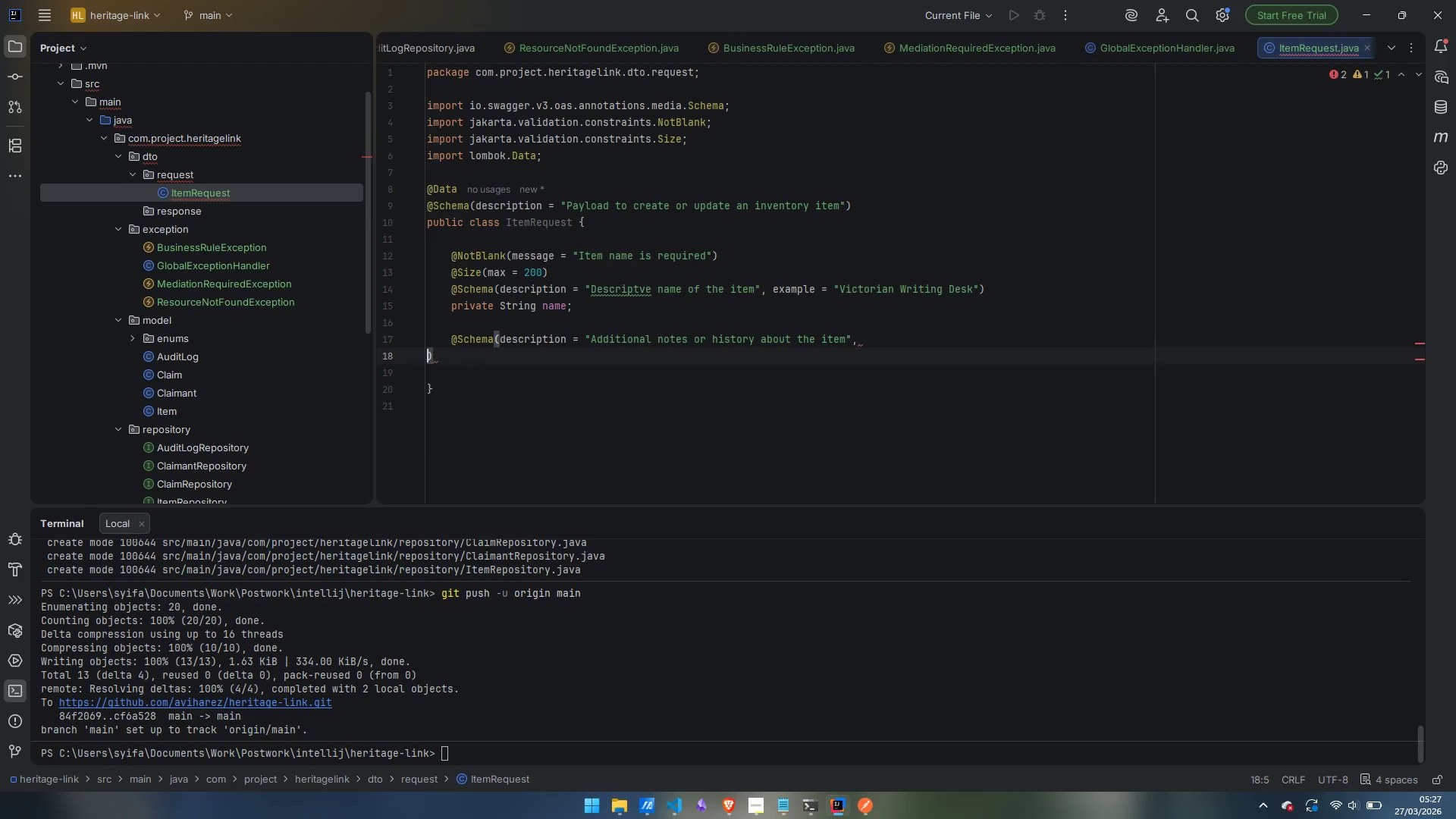 
key(Control+Backspace)
 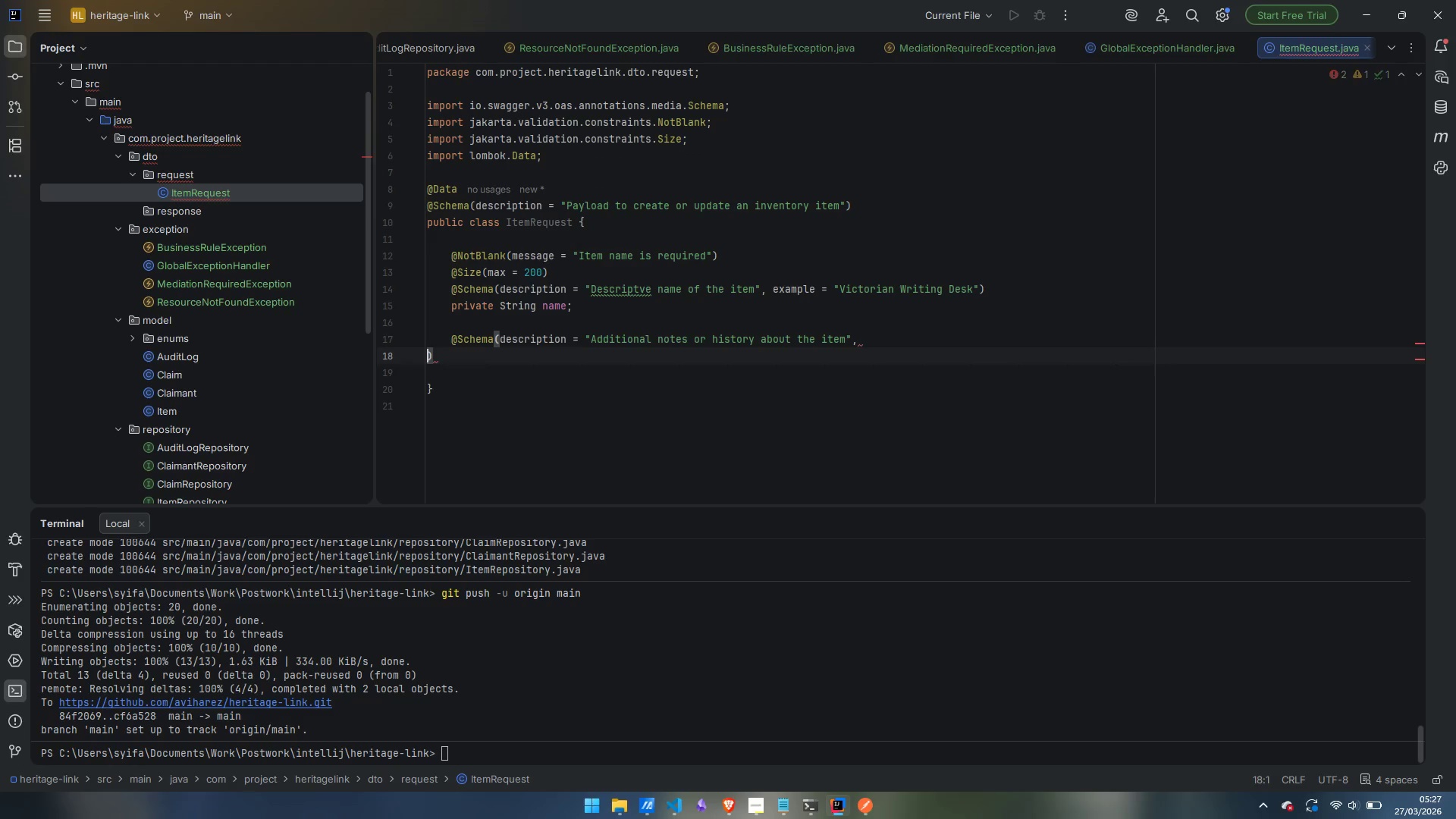 
key(Backspace)
type( example)
 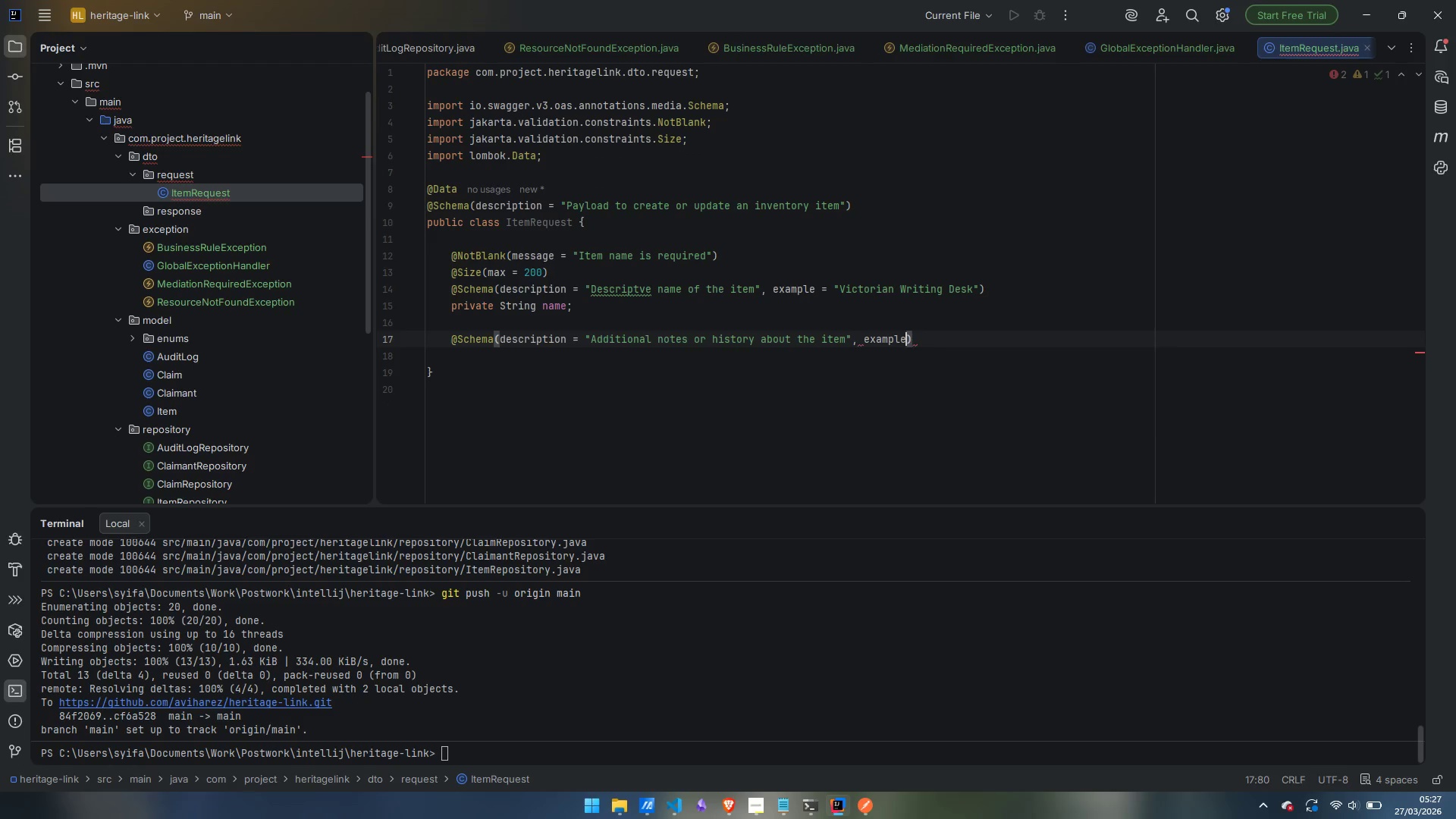 
key(Enter)
 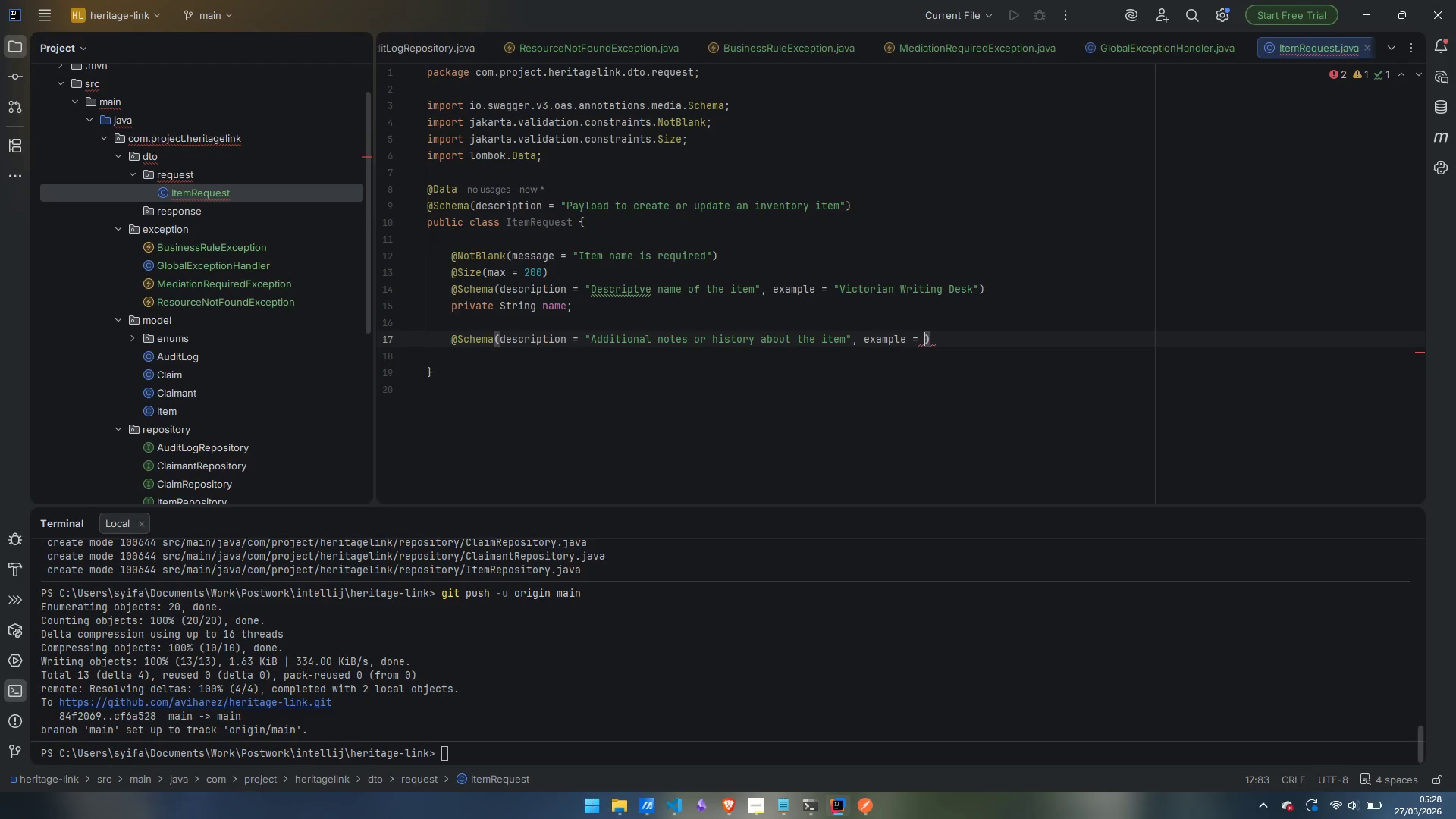 
type("Solid walnut, circa 1890. Family acquired it from an estate sale.)
 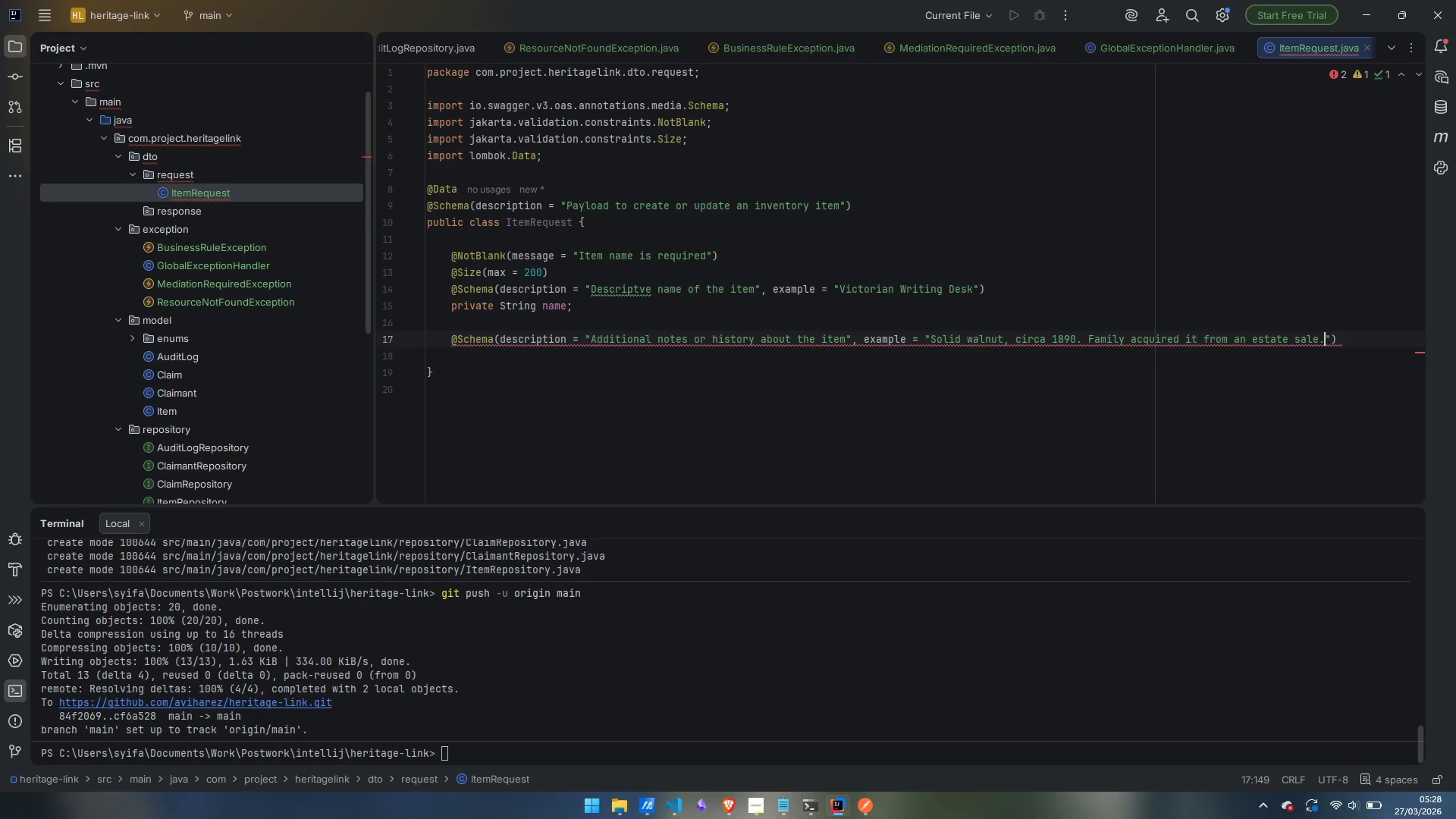 
key(ArrowRight)
 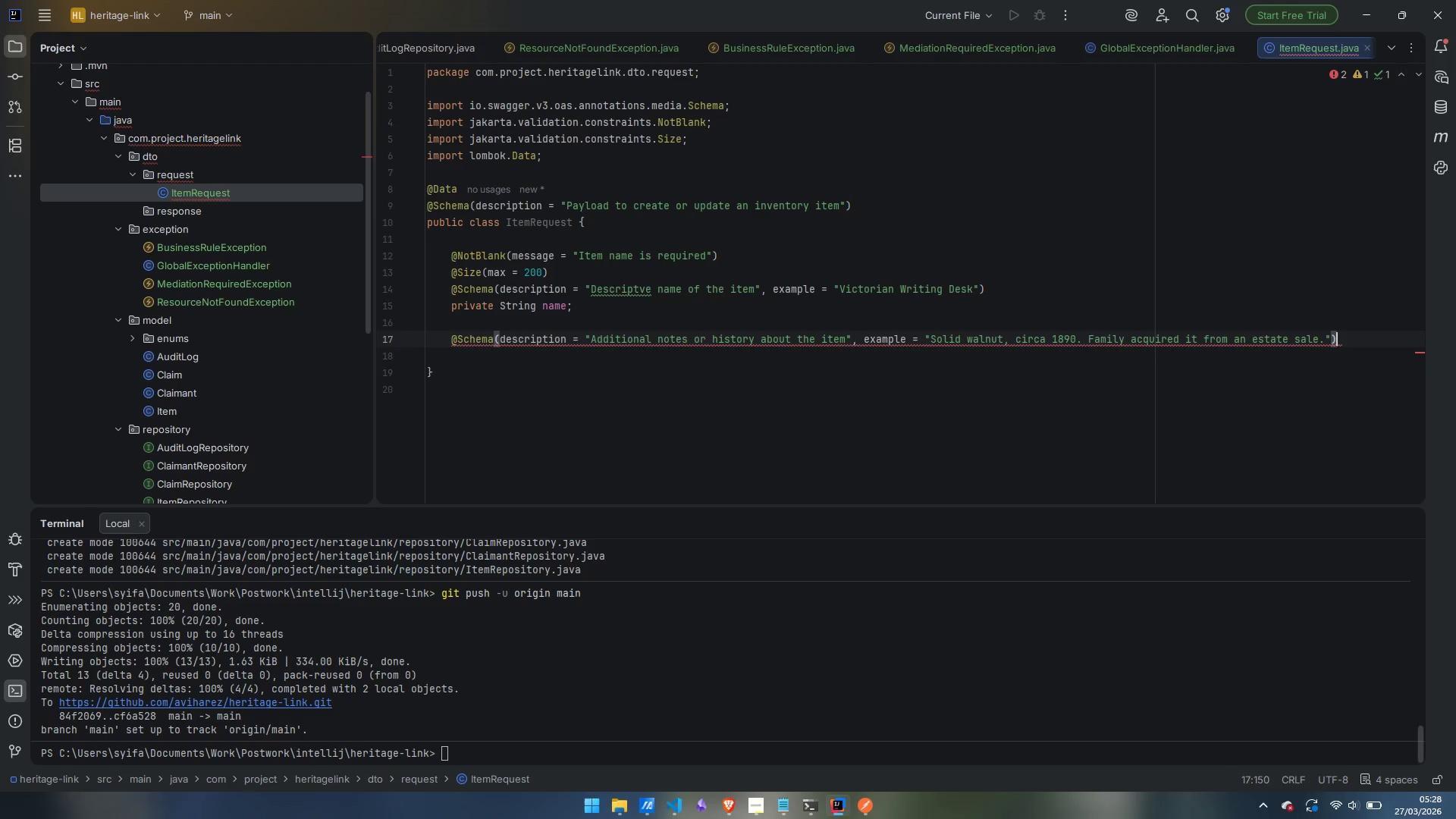 
key(ArrowRight)
 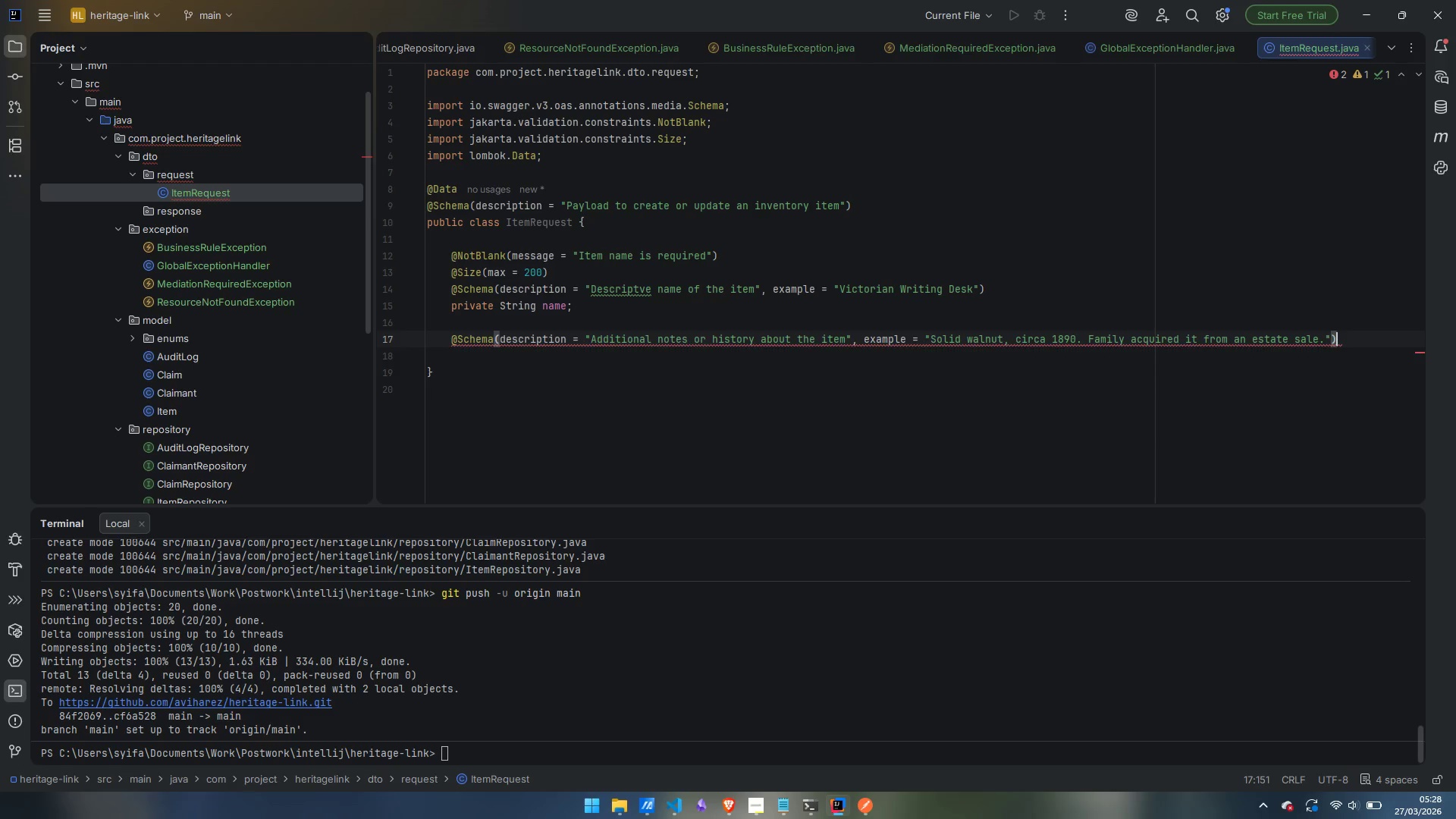 
key(Enter)
 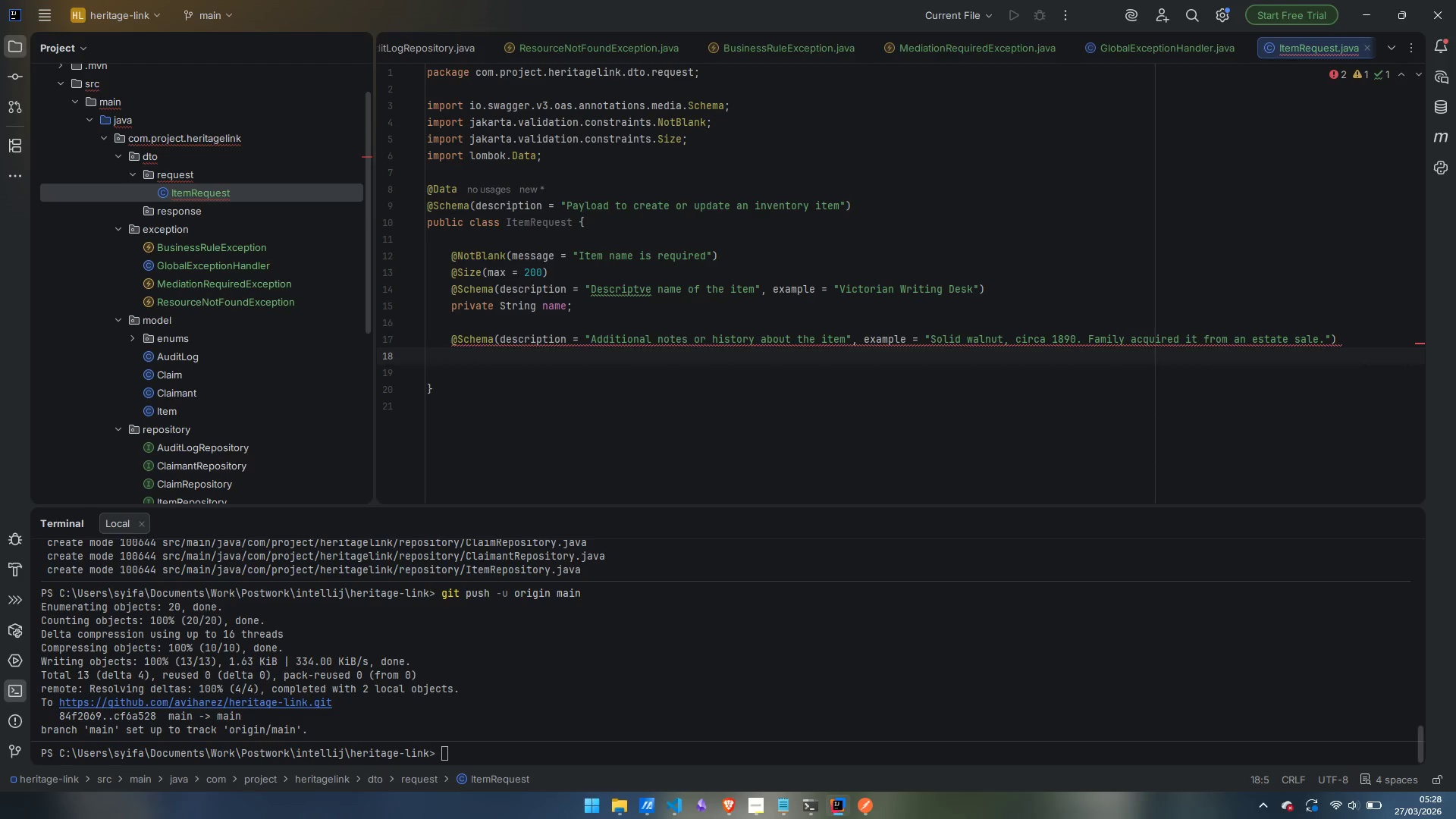 
type(private String description;)
 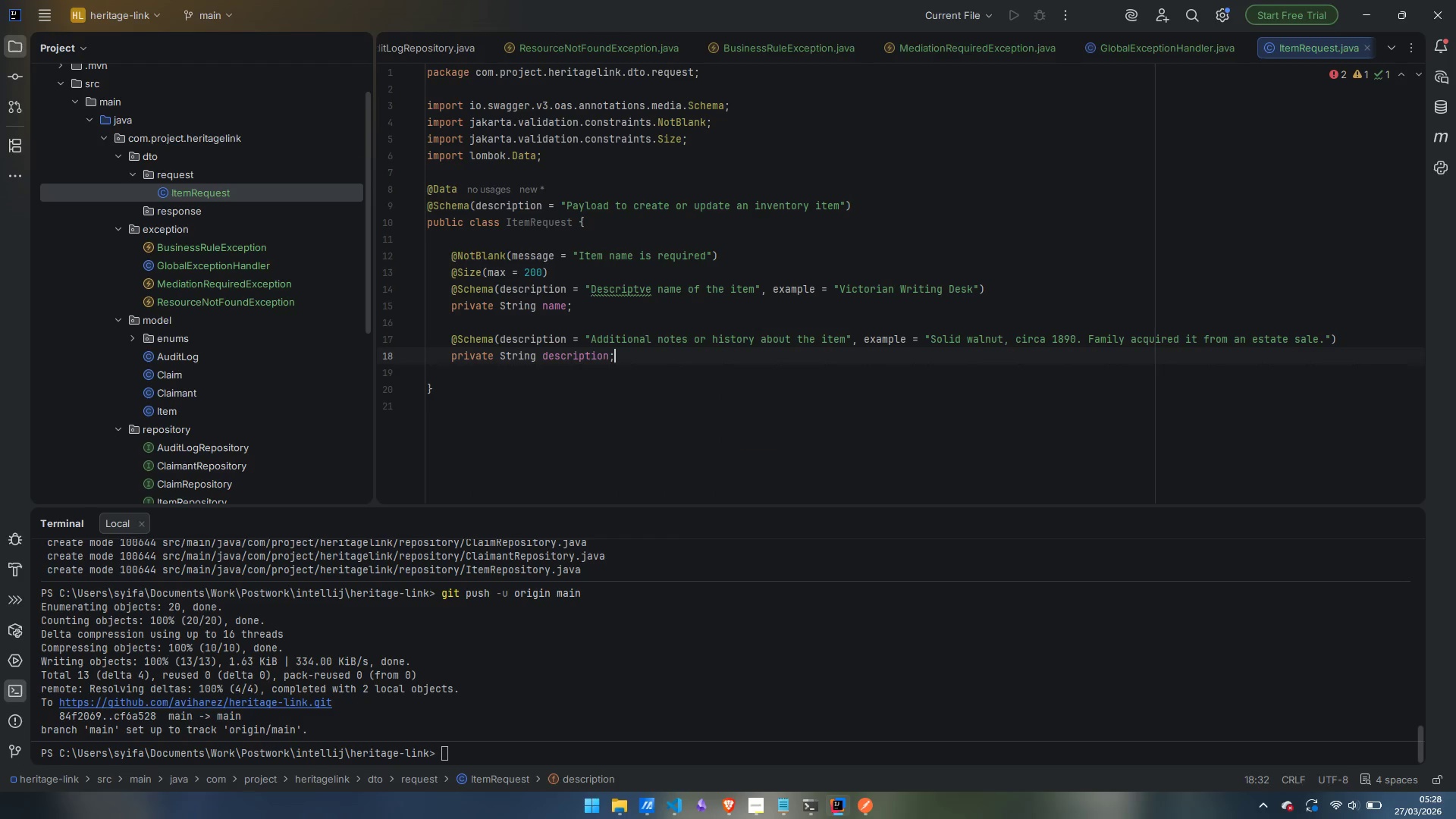 
key(Enter)
 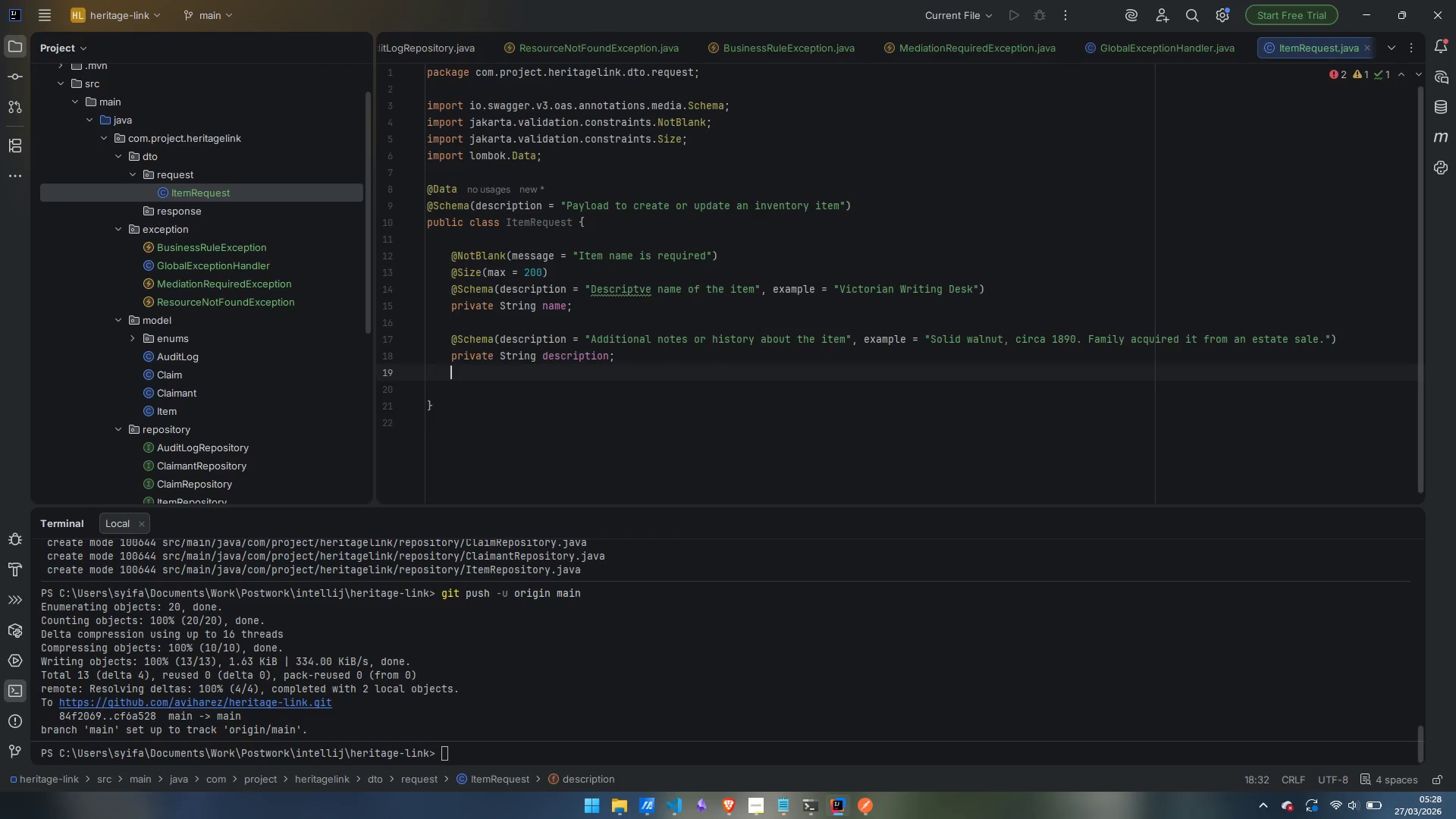 
key(Enter)
 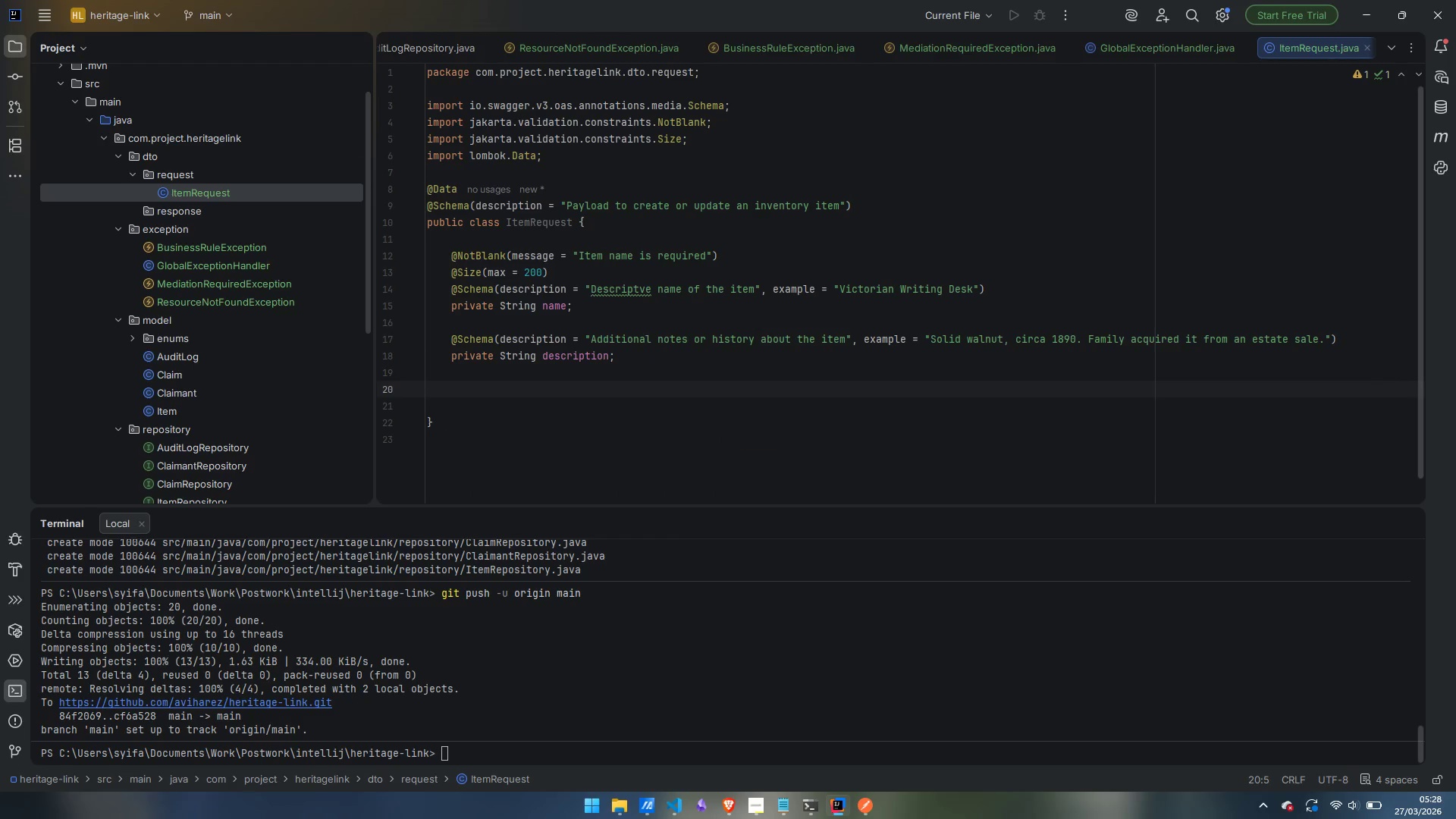 
type(@NotBlank(message)
 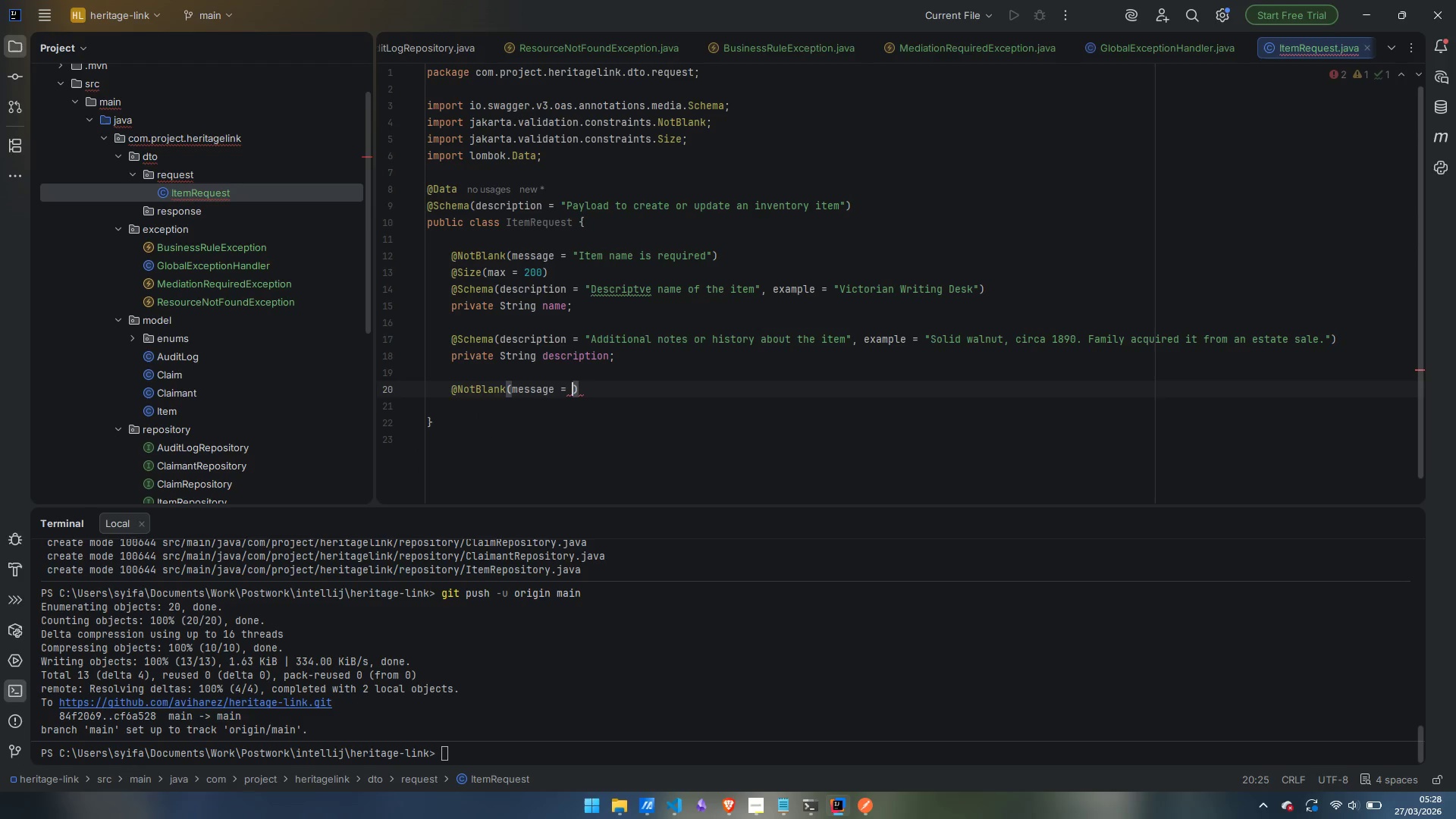 
 